 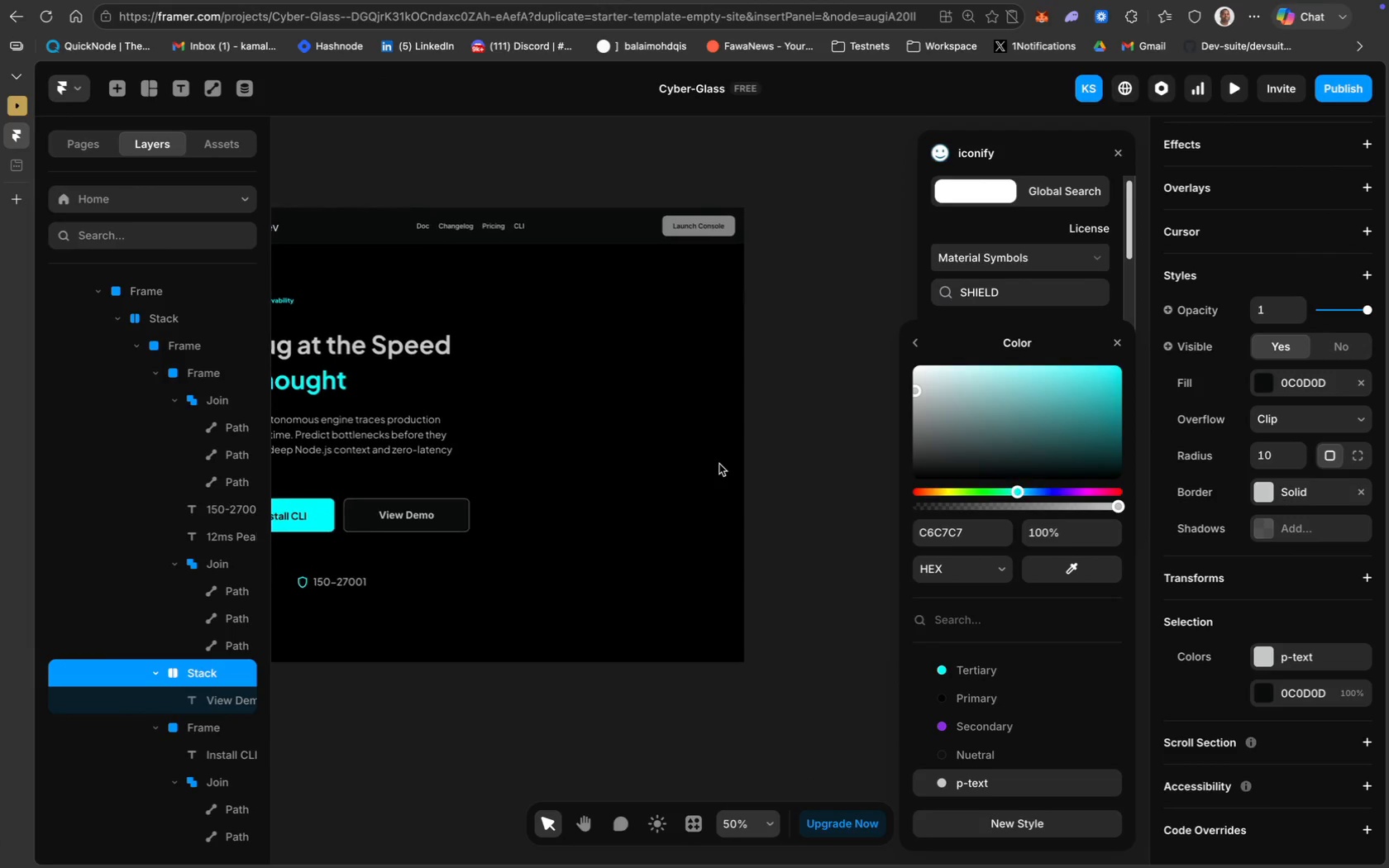 
left_click([585, 468])
 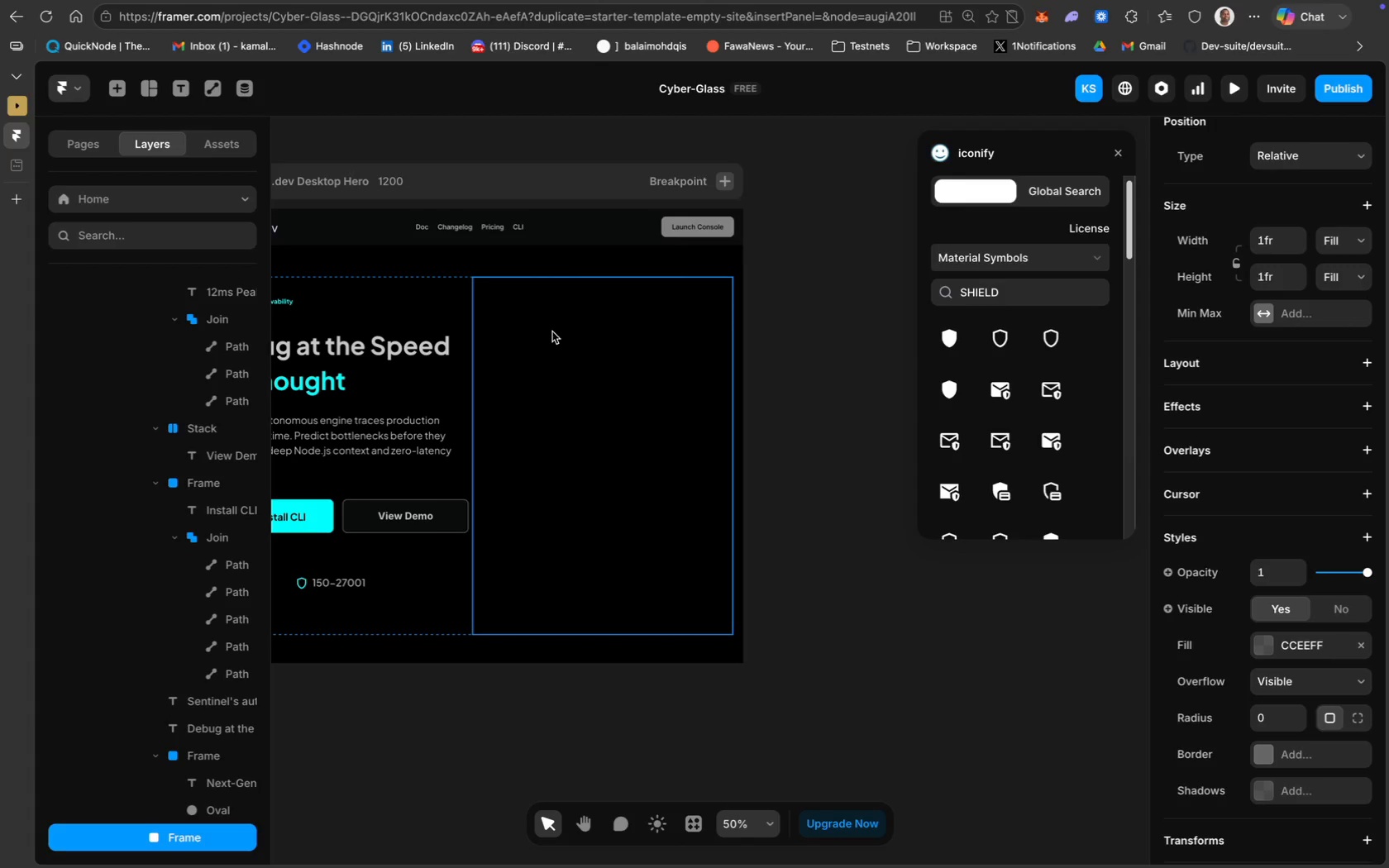 
wait(20.05)
 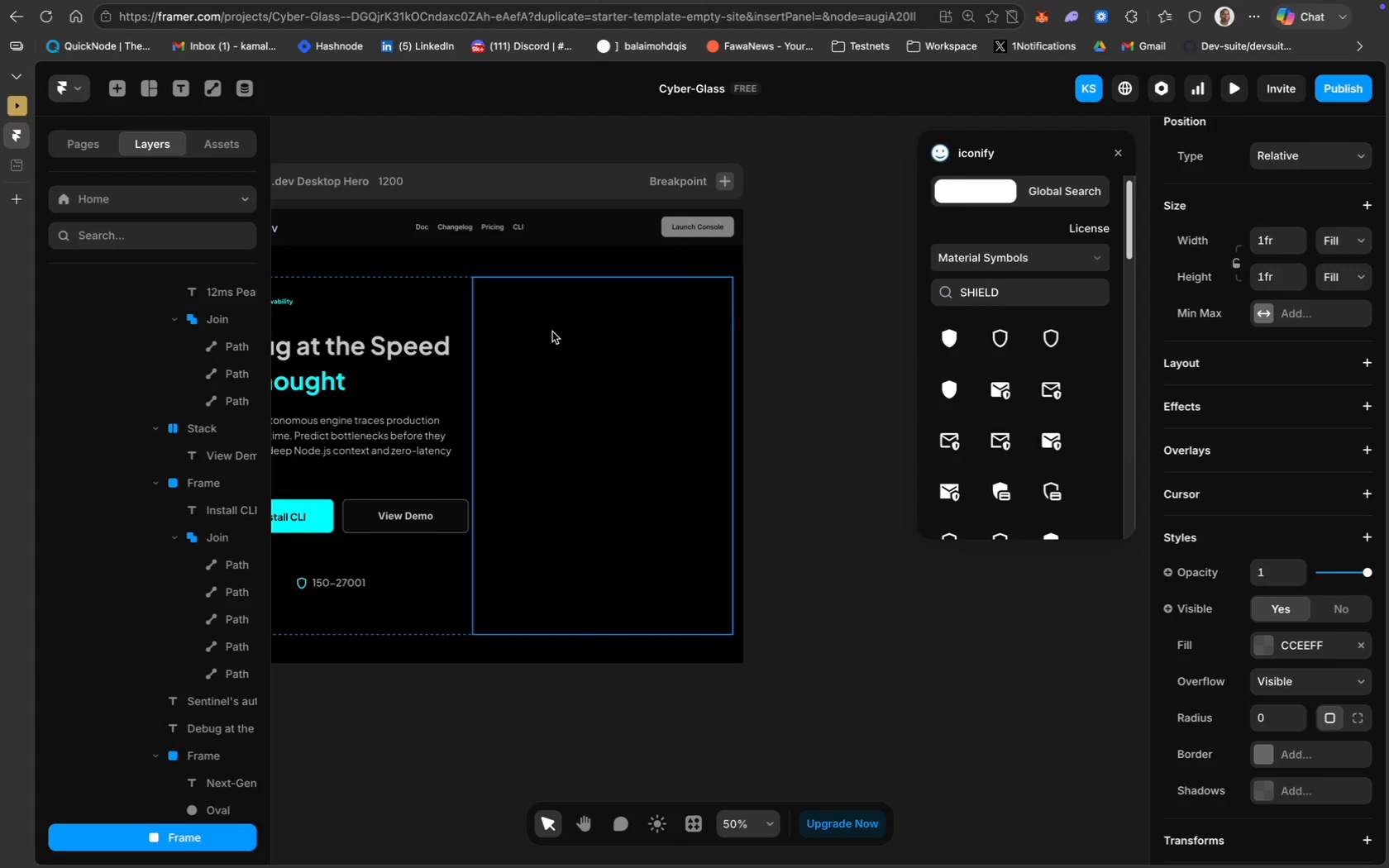 
left_click([548, 459])
 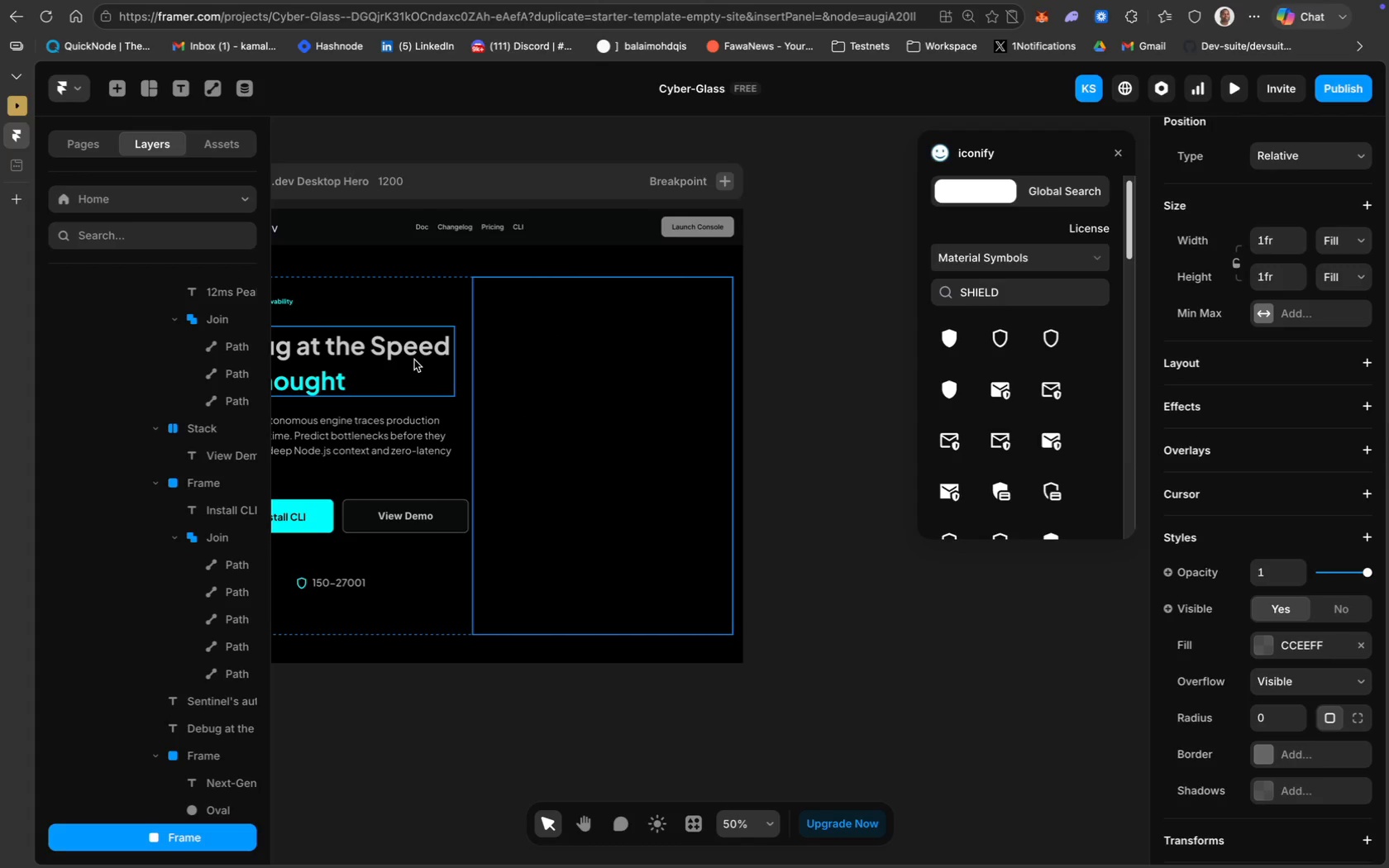 
wait(8.15)
 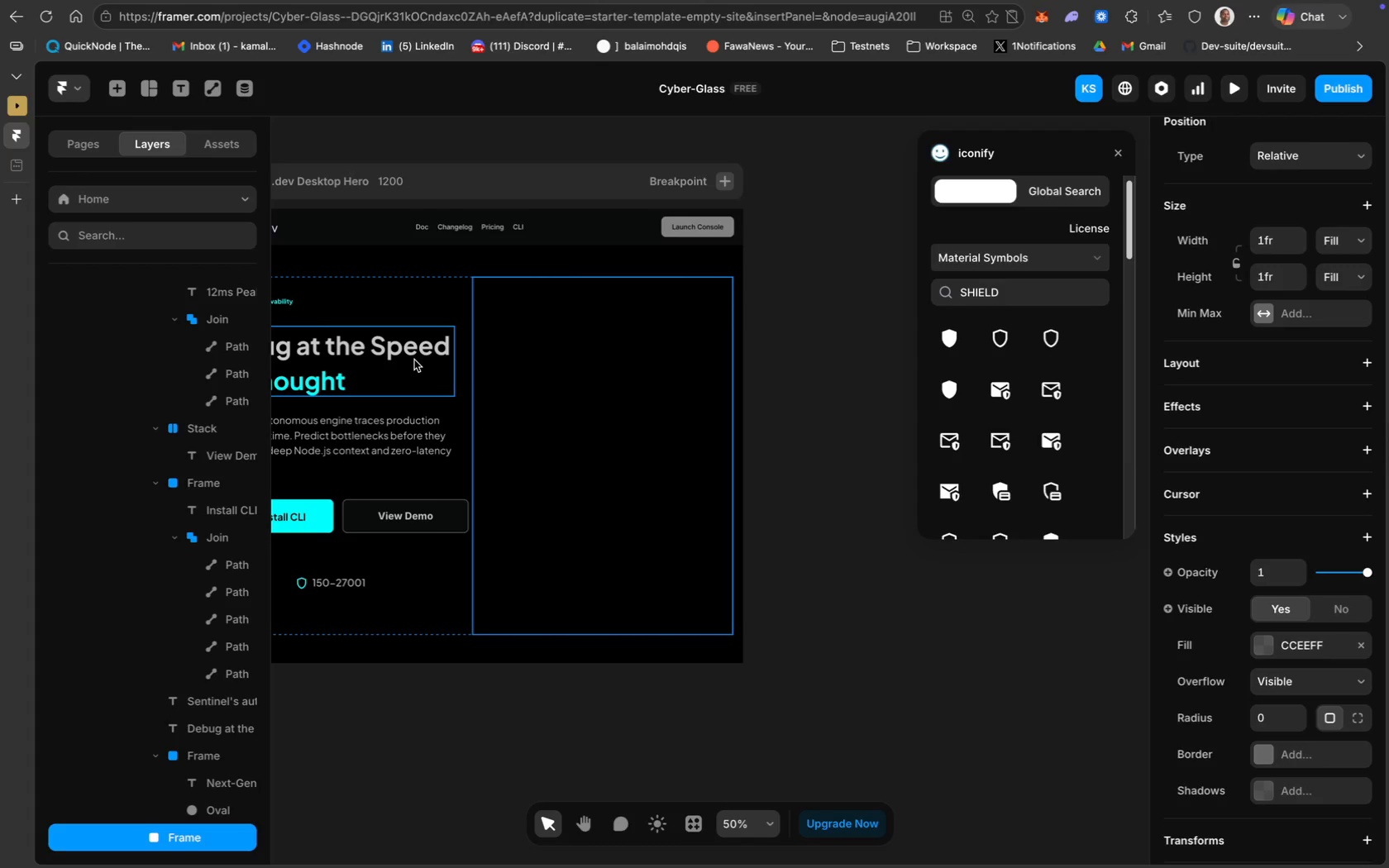 
left_click([146, 87])
 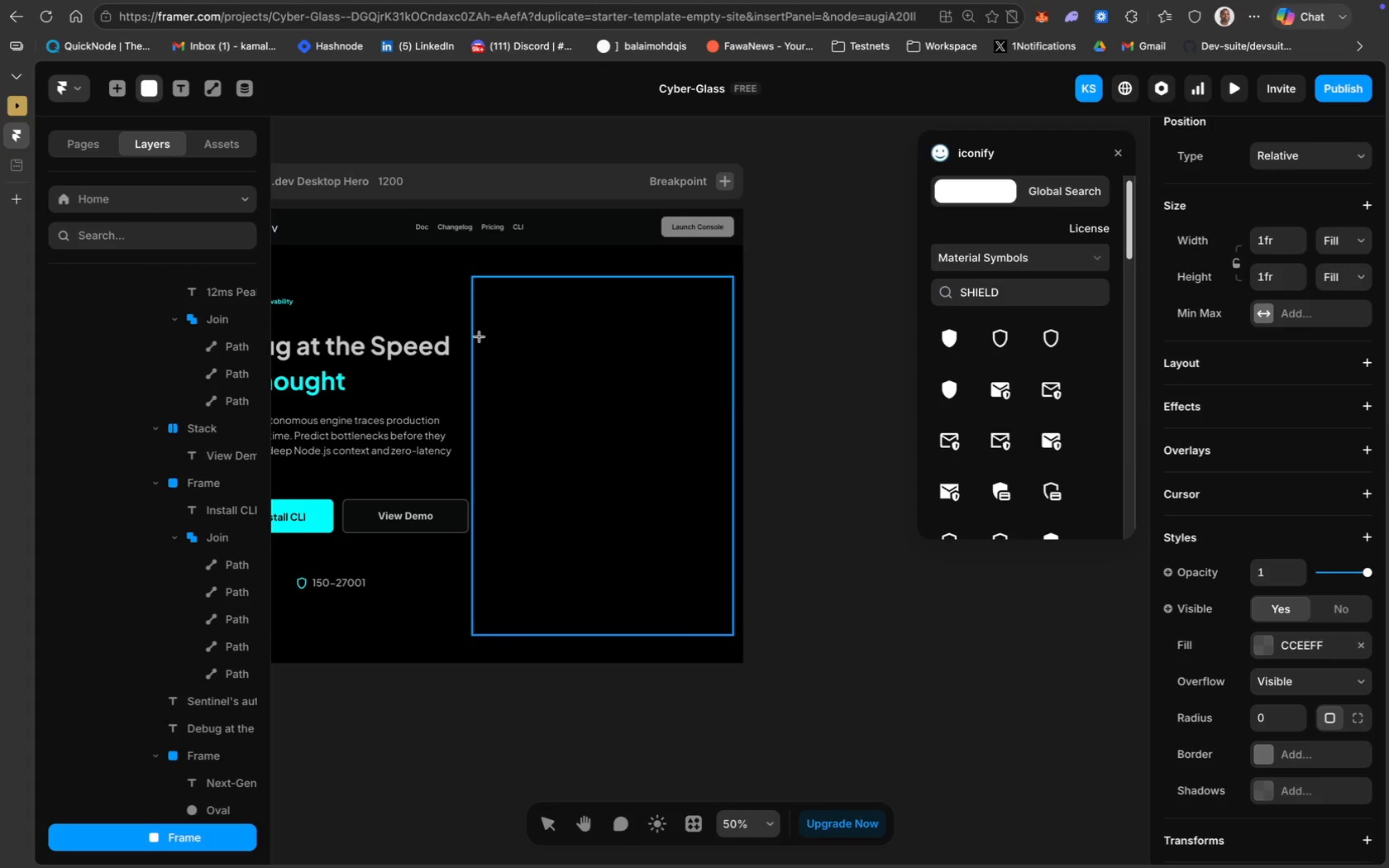 
wait(10.9)
 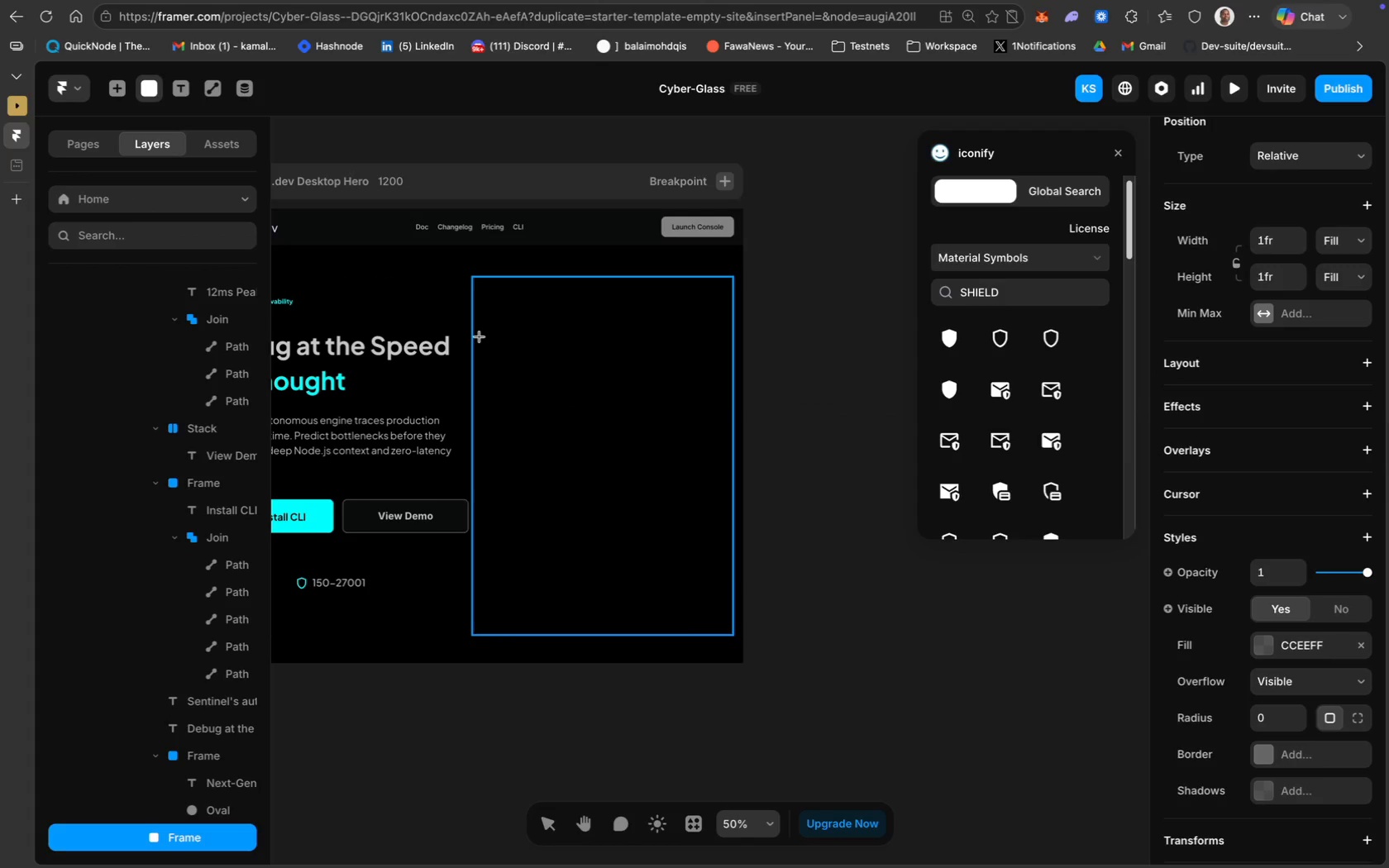 
left_click_drag(start_coordinate=[480, 335], to_coordinate=[726, 564])
 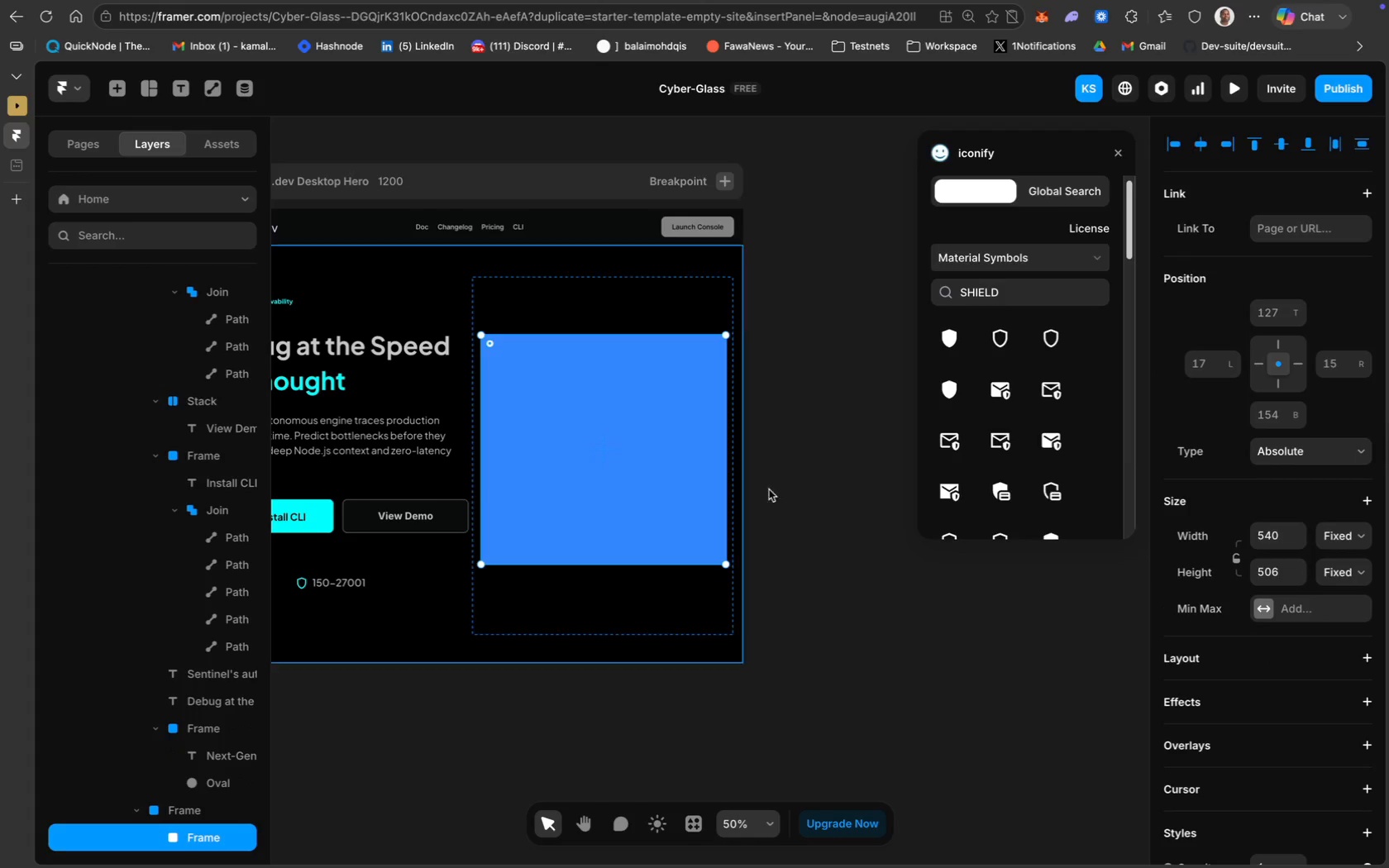 
wait(6.72)
 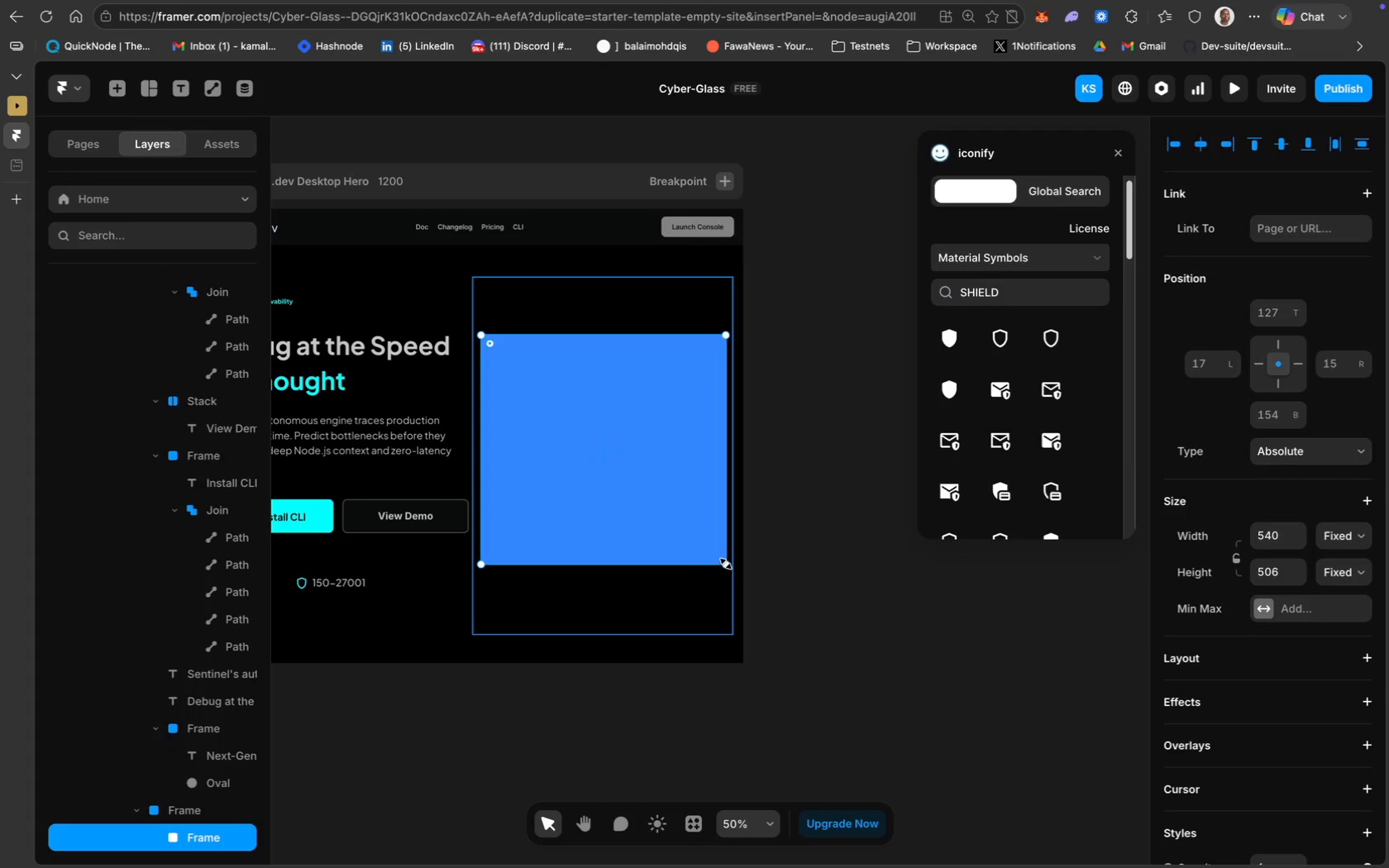 
scroll: coordinate [1292, 712], scroll_direction: down, amount: 35.0
 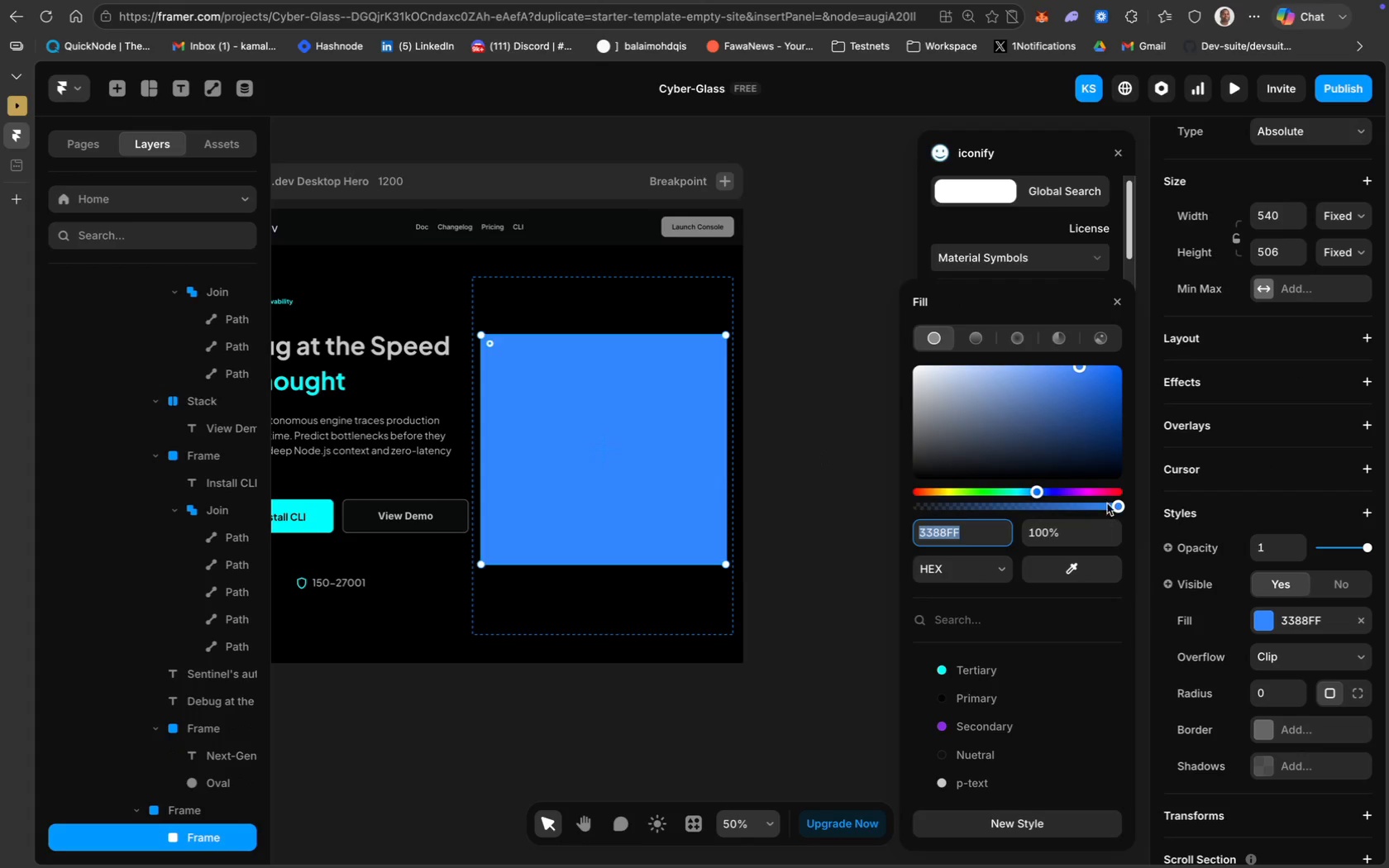 
left_click_drag(start_coordinate=[1118, 505], to_coordinate=[906, 509])
 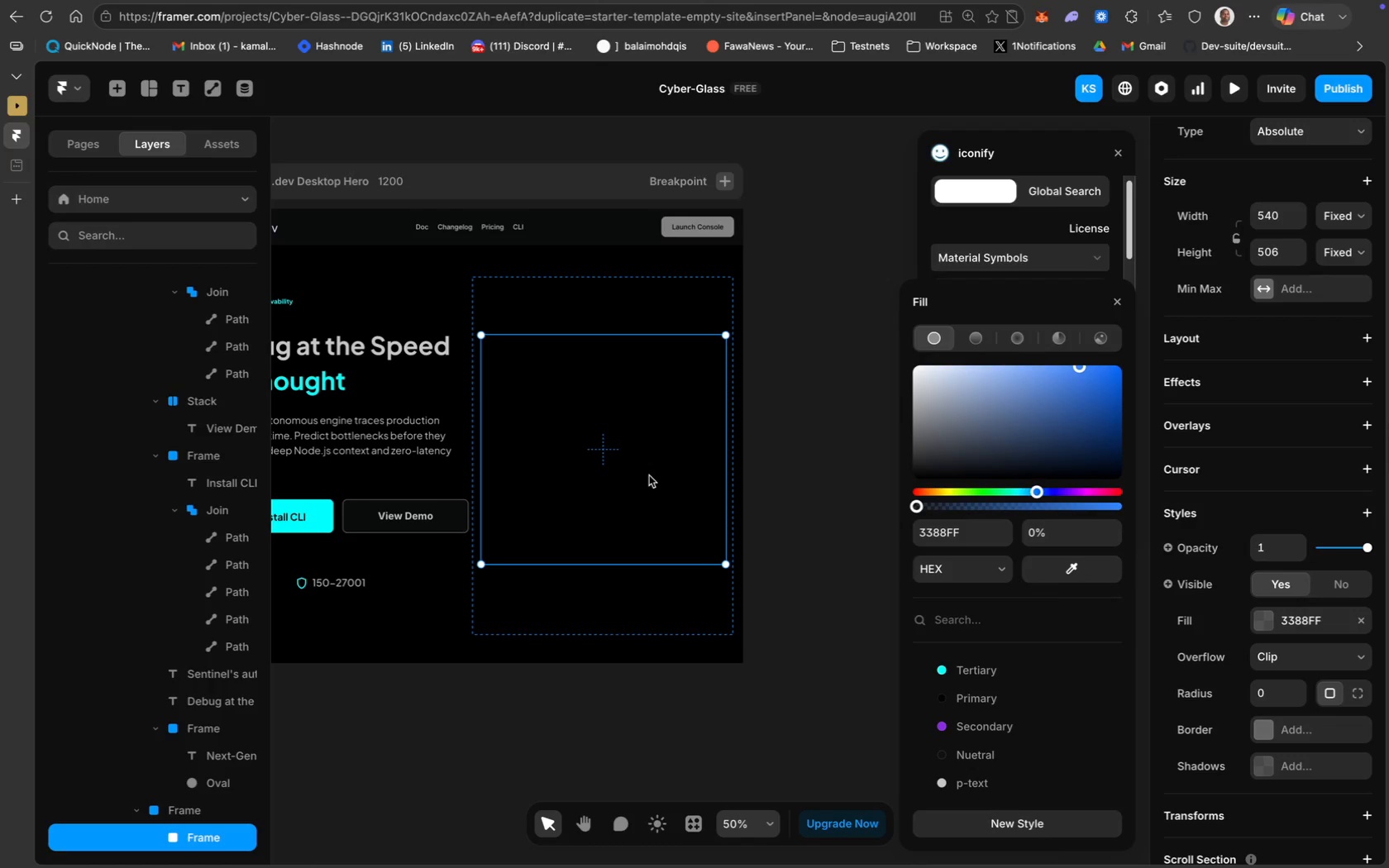 
left_click([624, 475])
 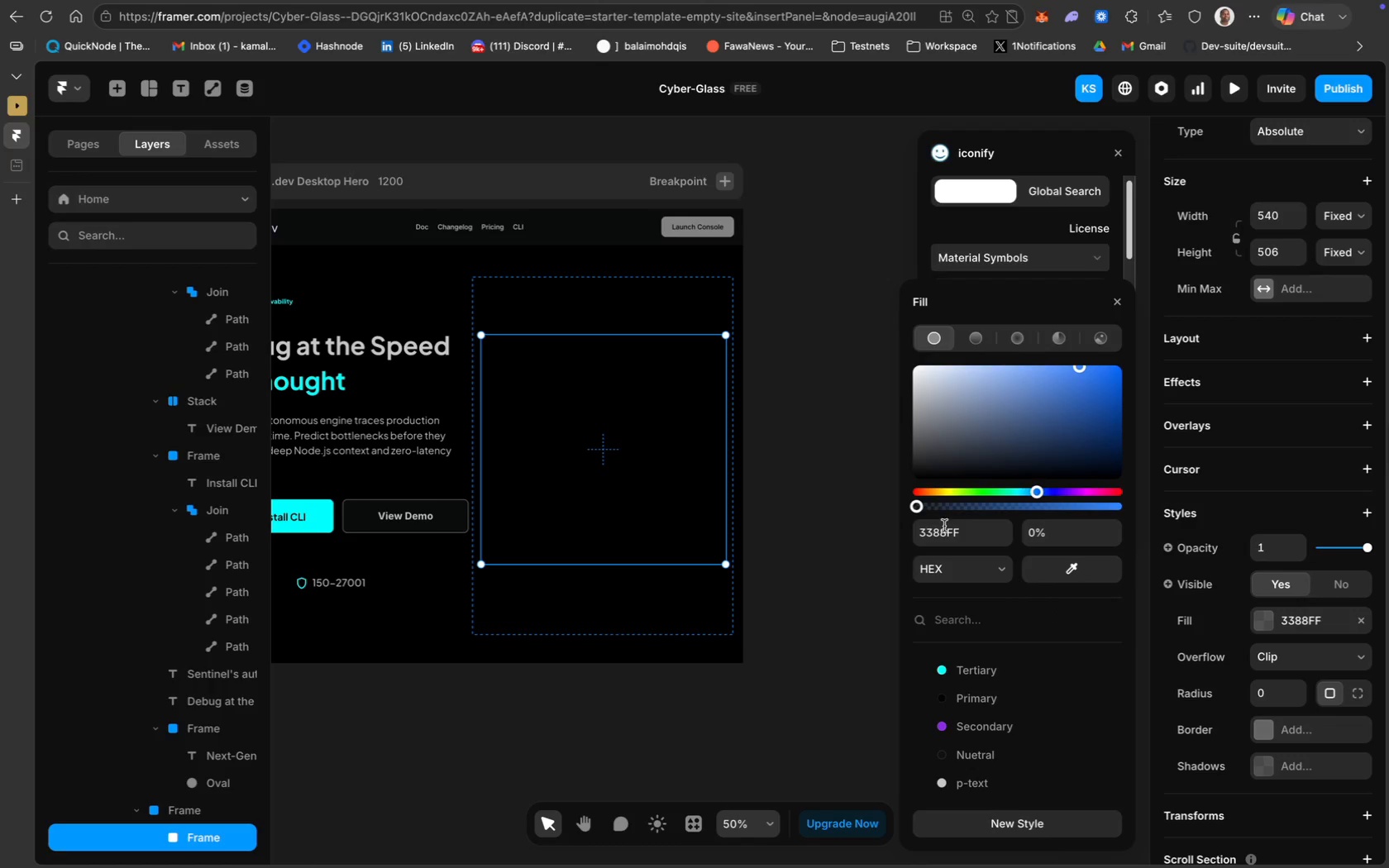 
wait(6.45)
 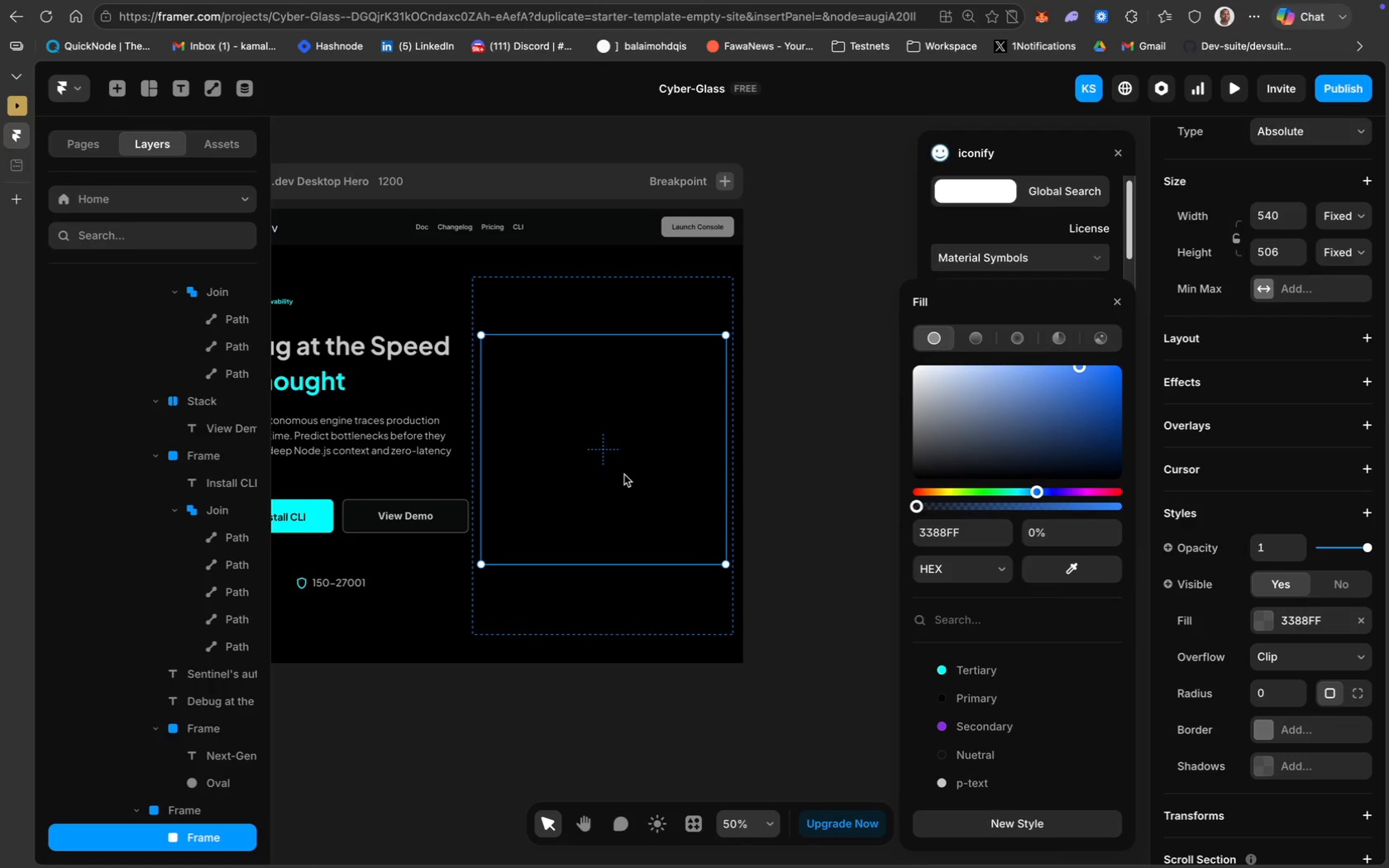 
left_click_drag(start_coordinate=[919, 507], to_coordinate=[1129, 512])
 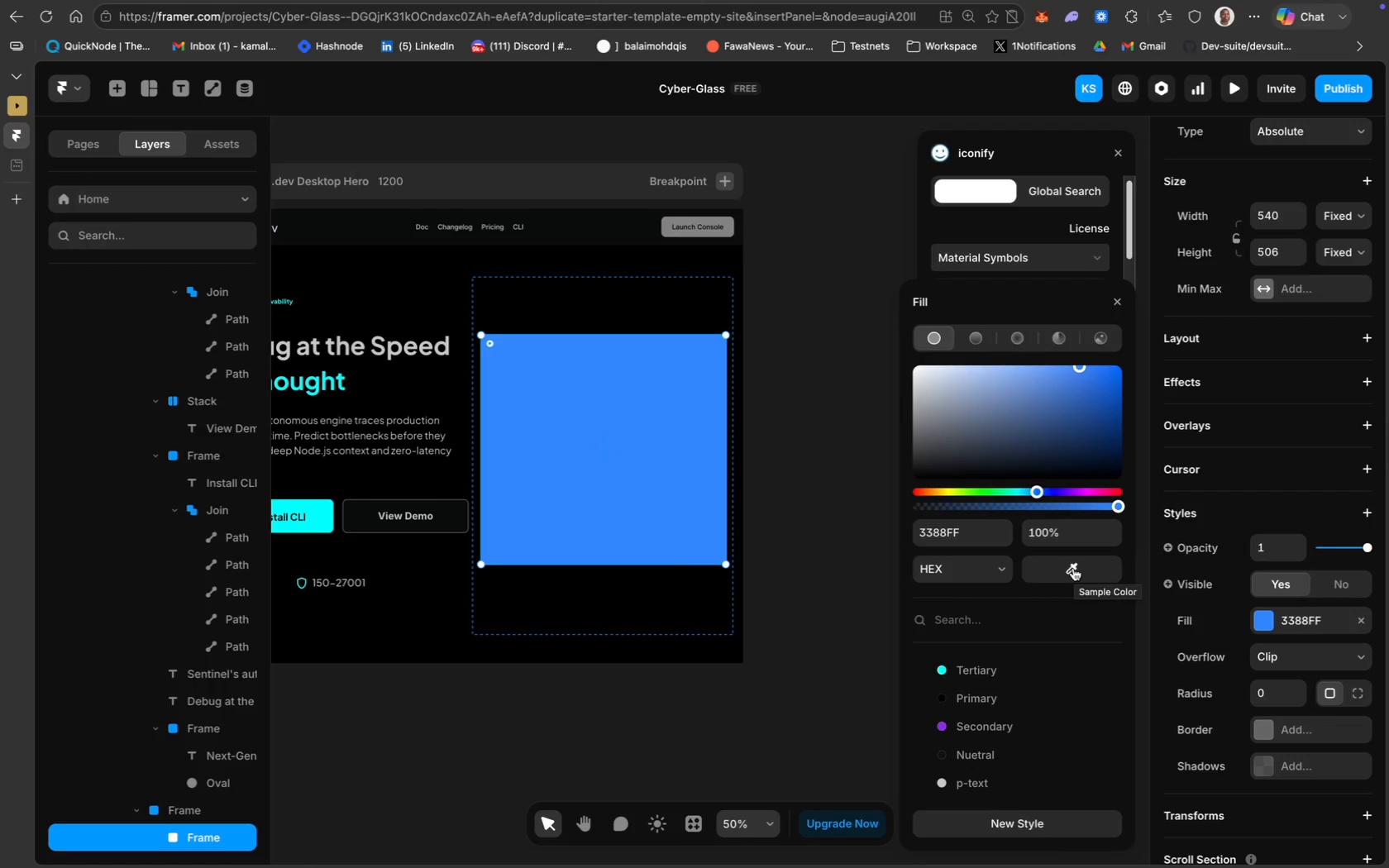 
wait(6.47)
 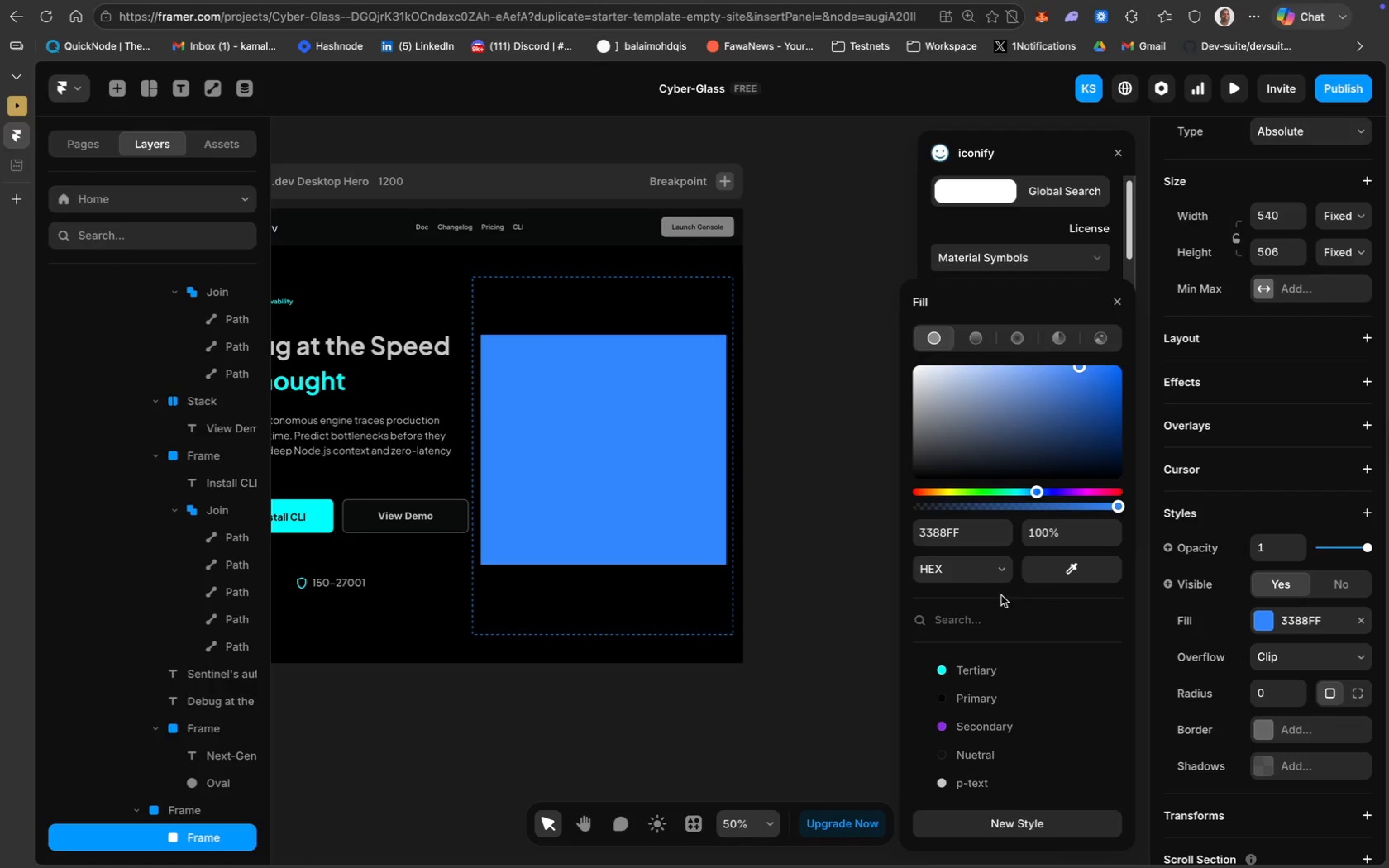 
left_click([1073, 568])
 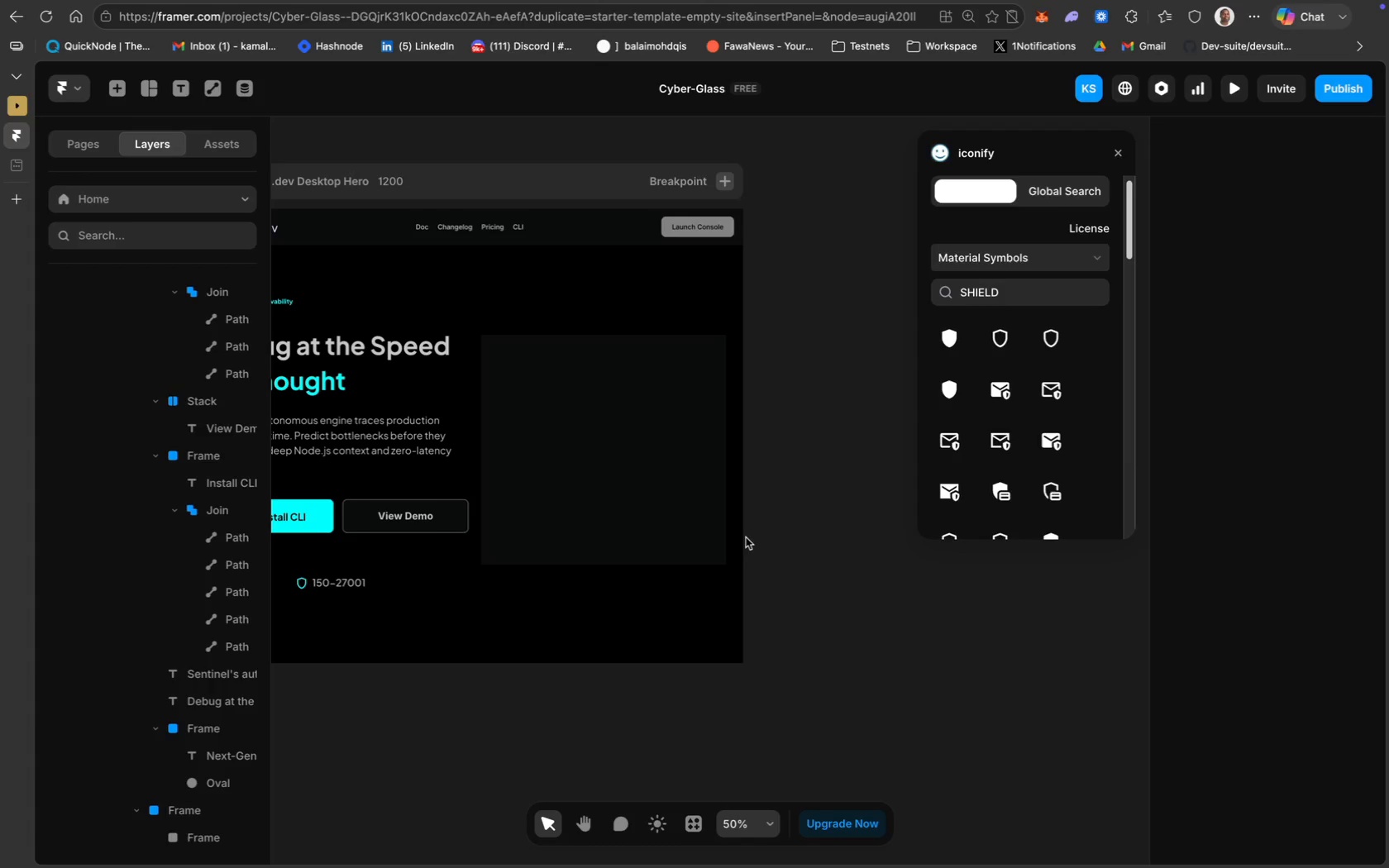 
wait(12.91)
 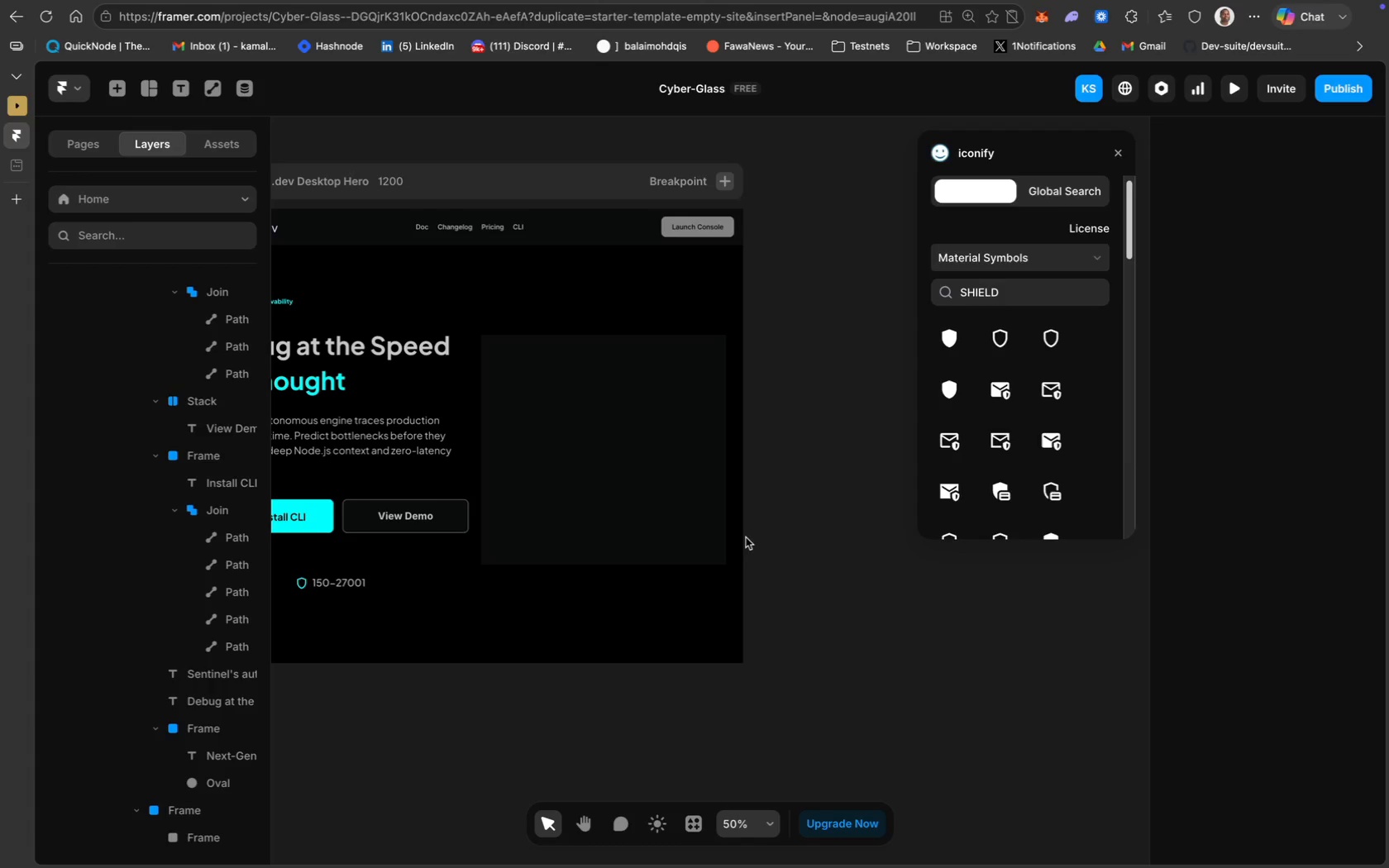 
scroll: coordinate [1241, 664], scroll_direction: down, amount: 6.0
 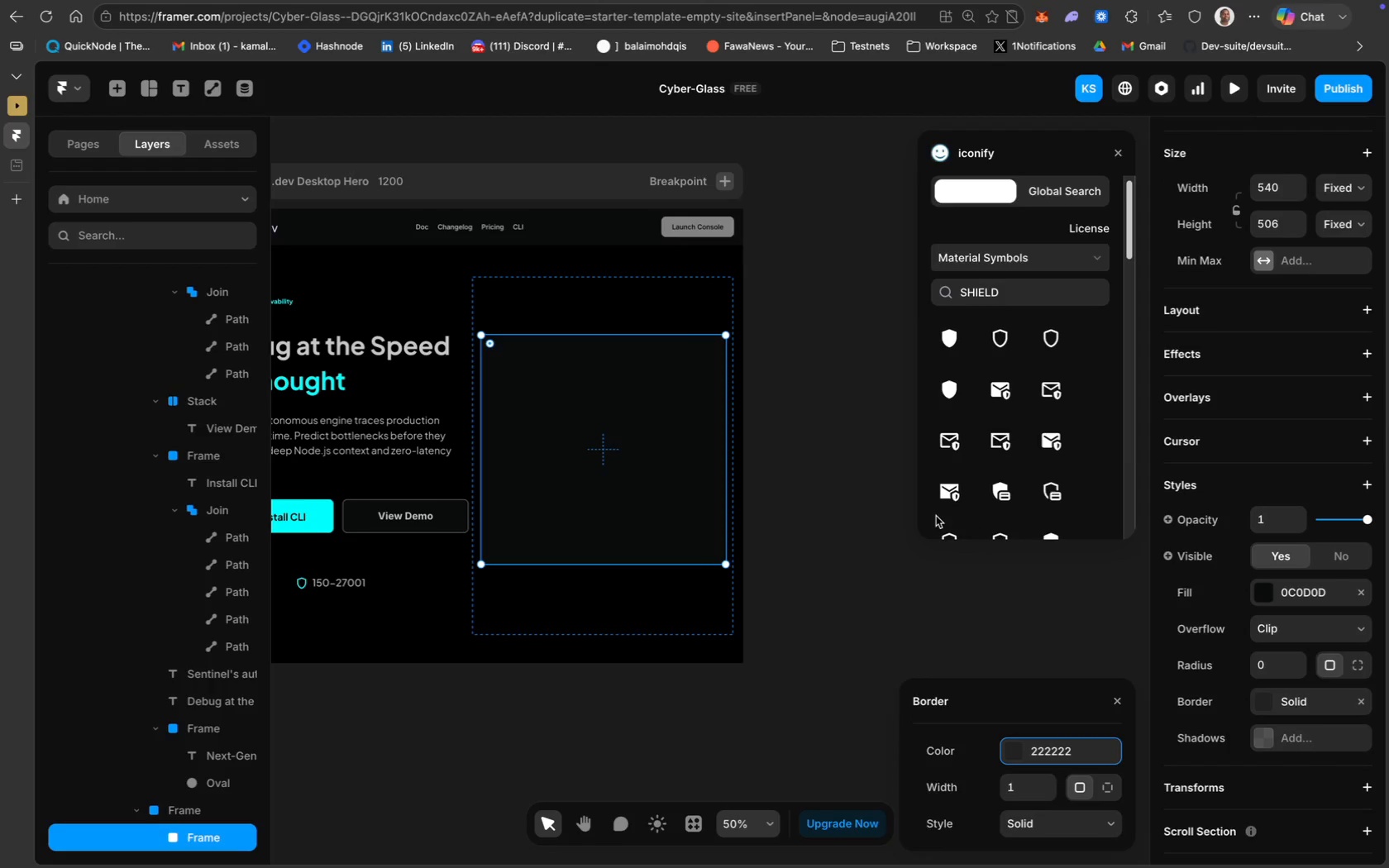 
left_click([809, 677])
 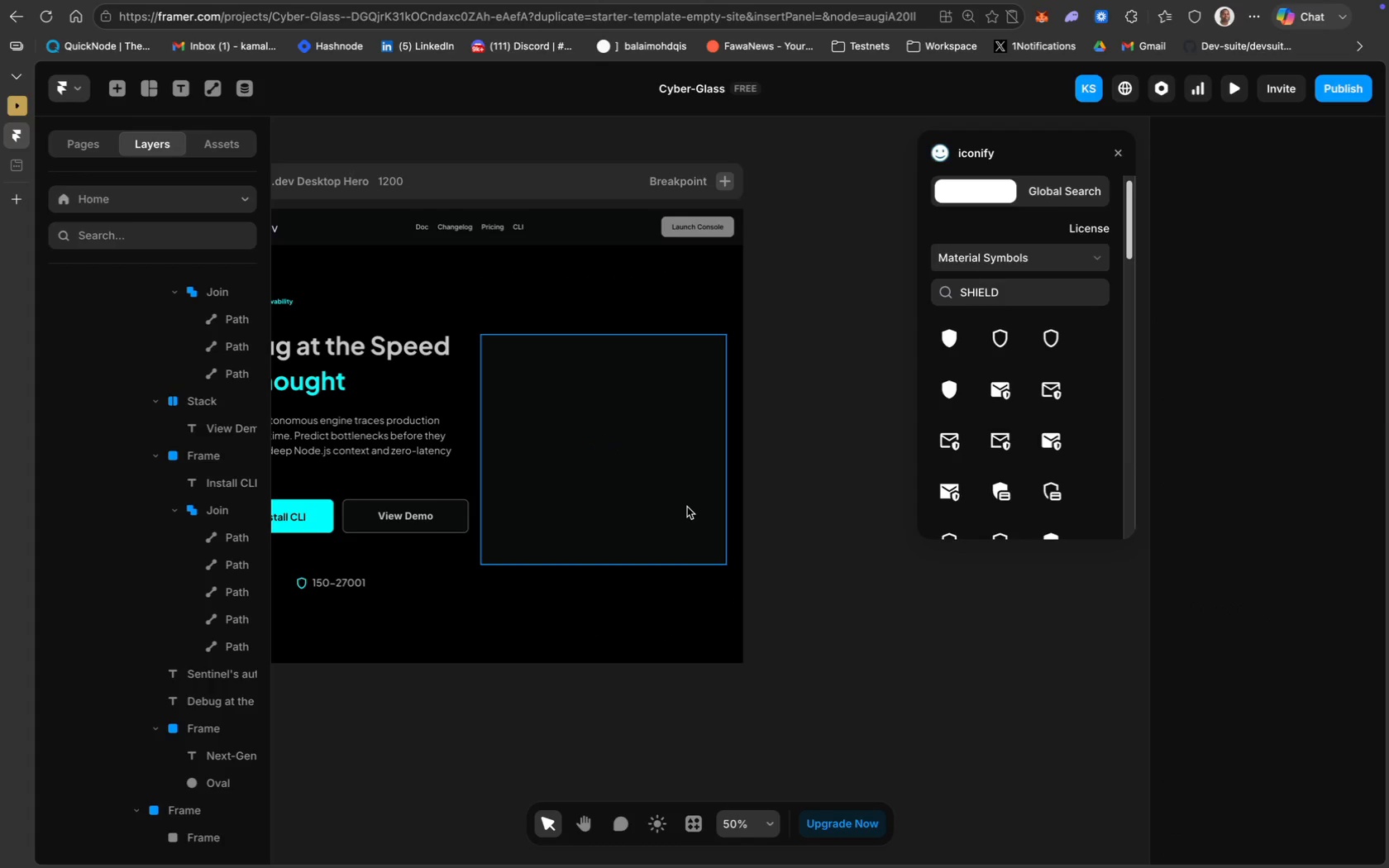 
left_click([687, 506])
 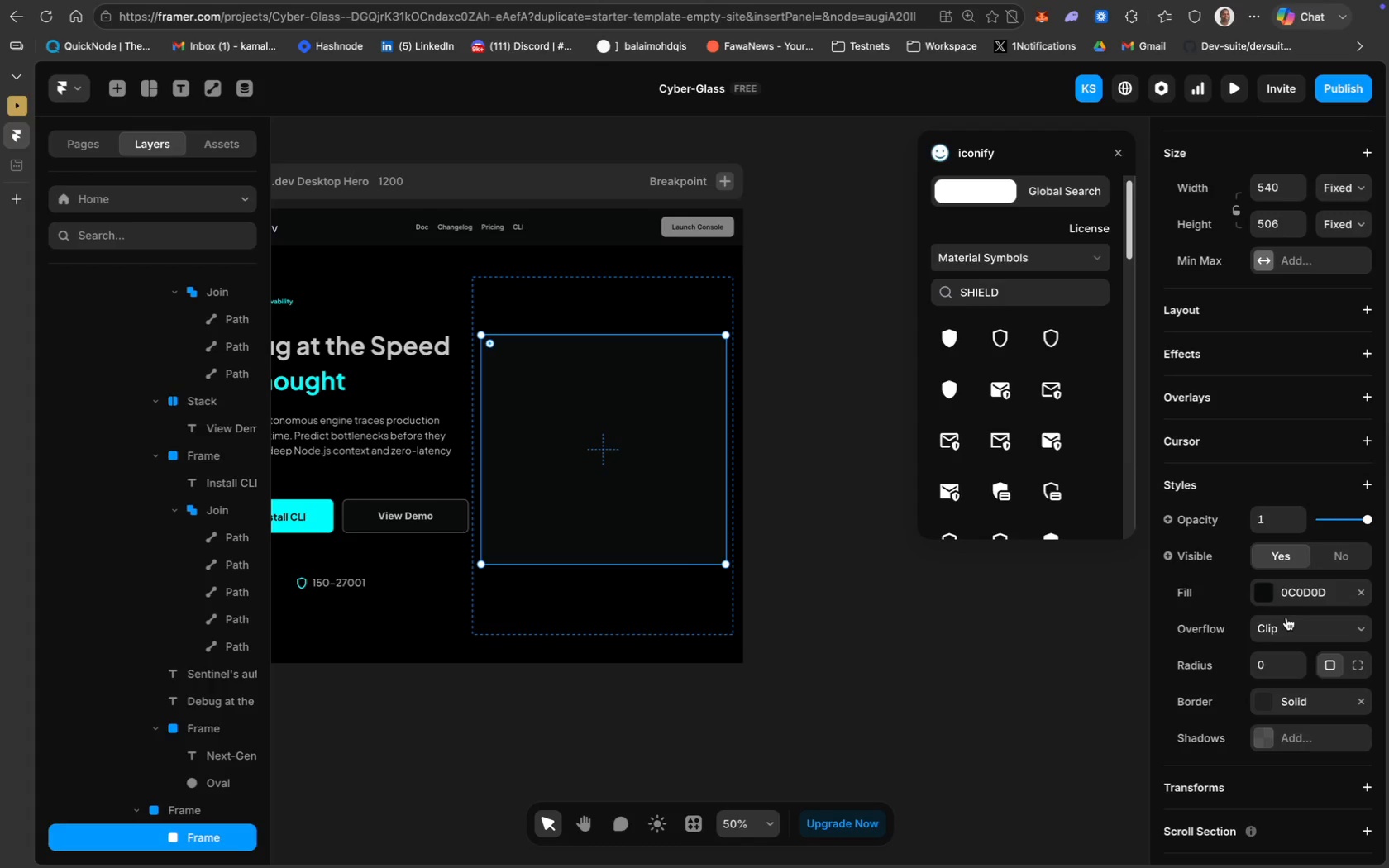 
left_click([1297, 702])
 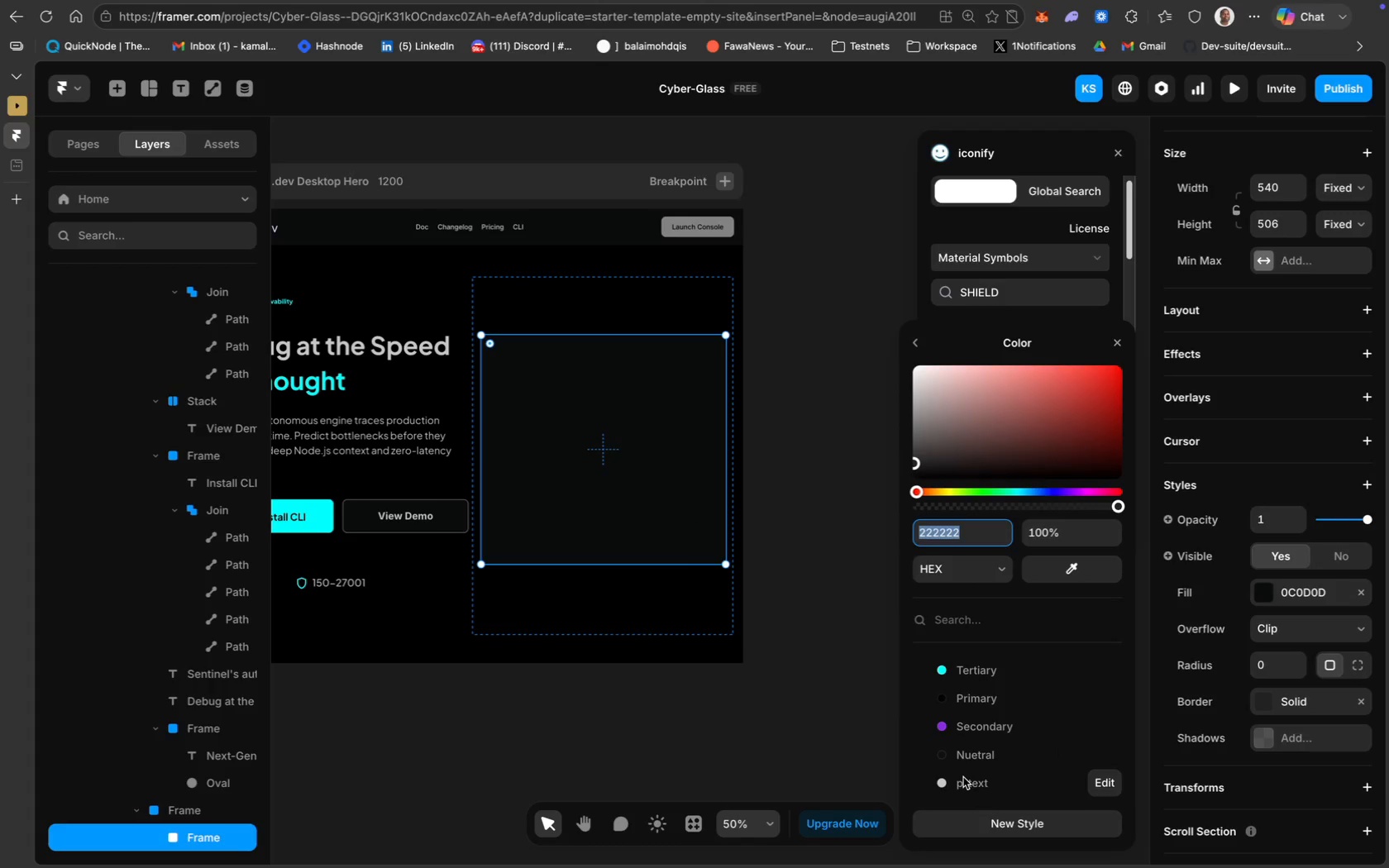 
left_click([838, 703])
 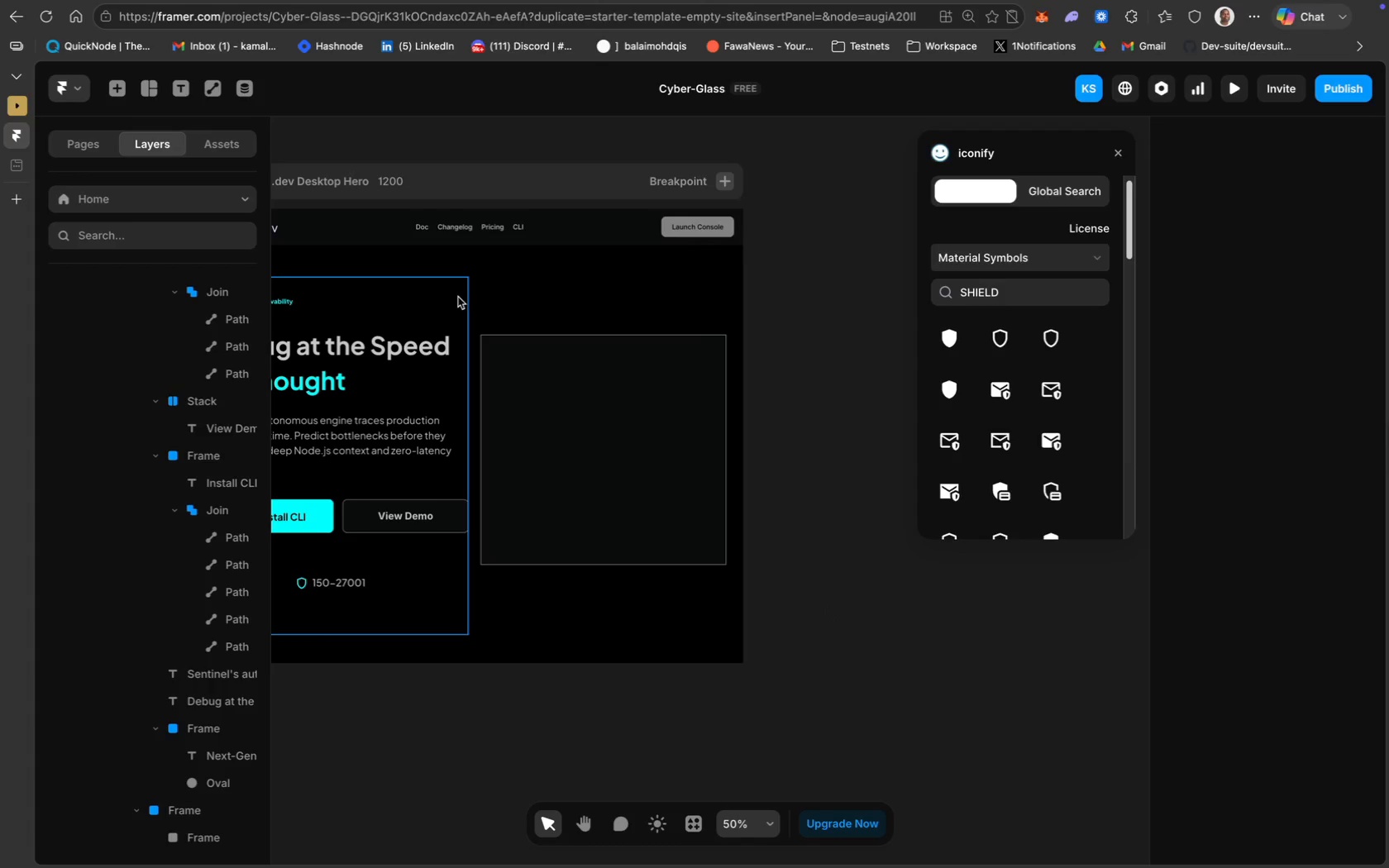 
wait(9.37)
 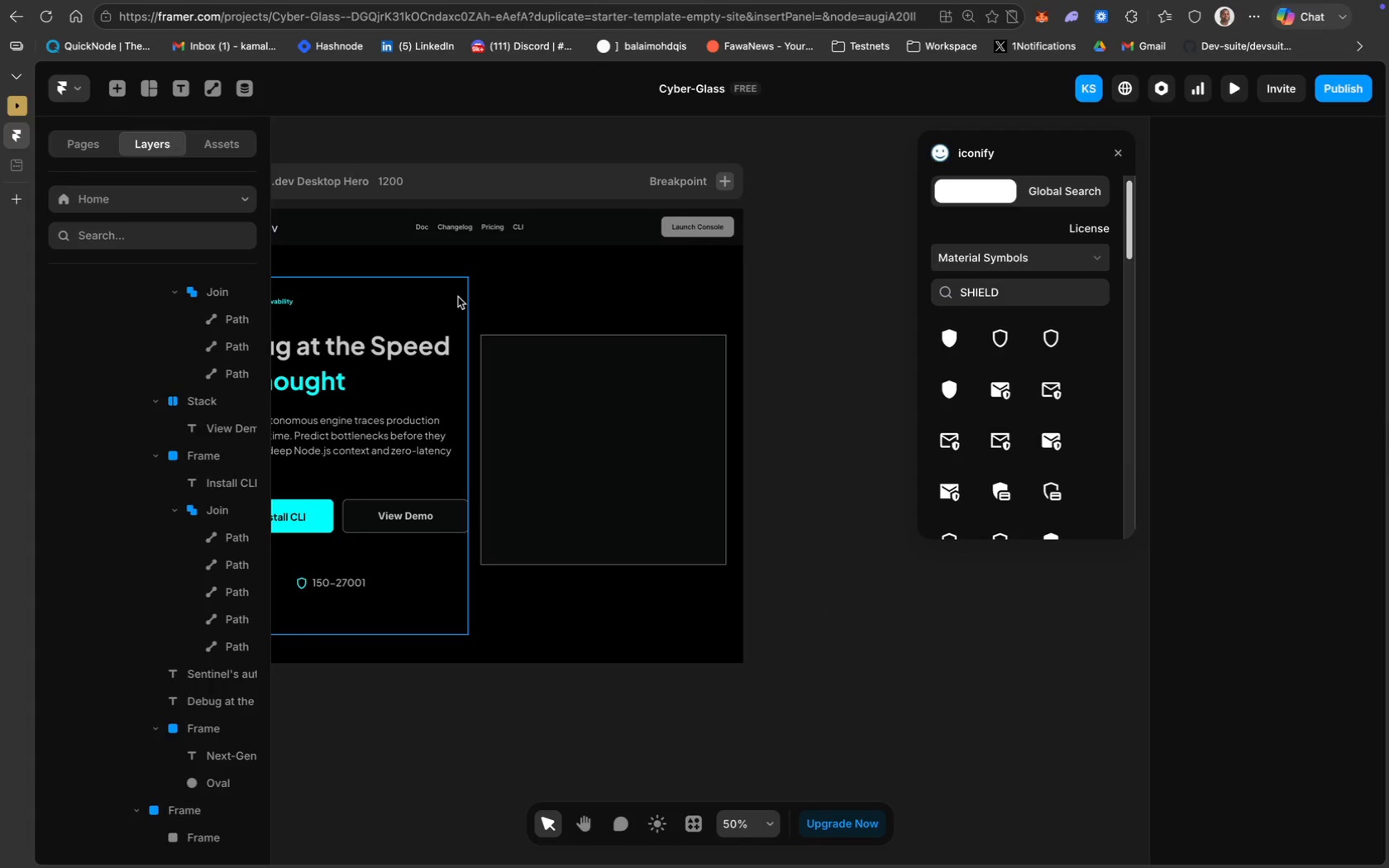 
left_click([184, 135])
 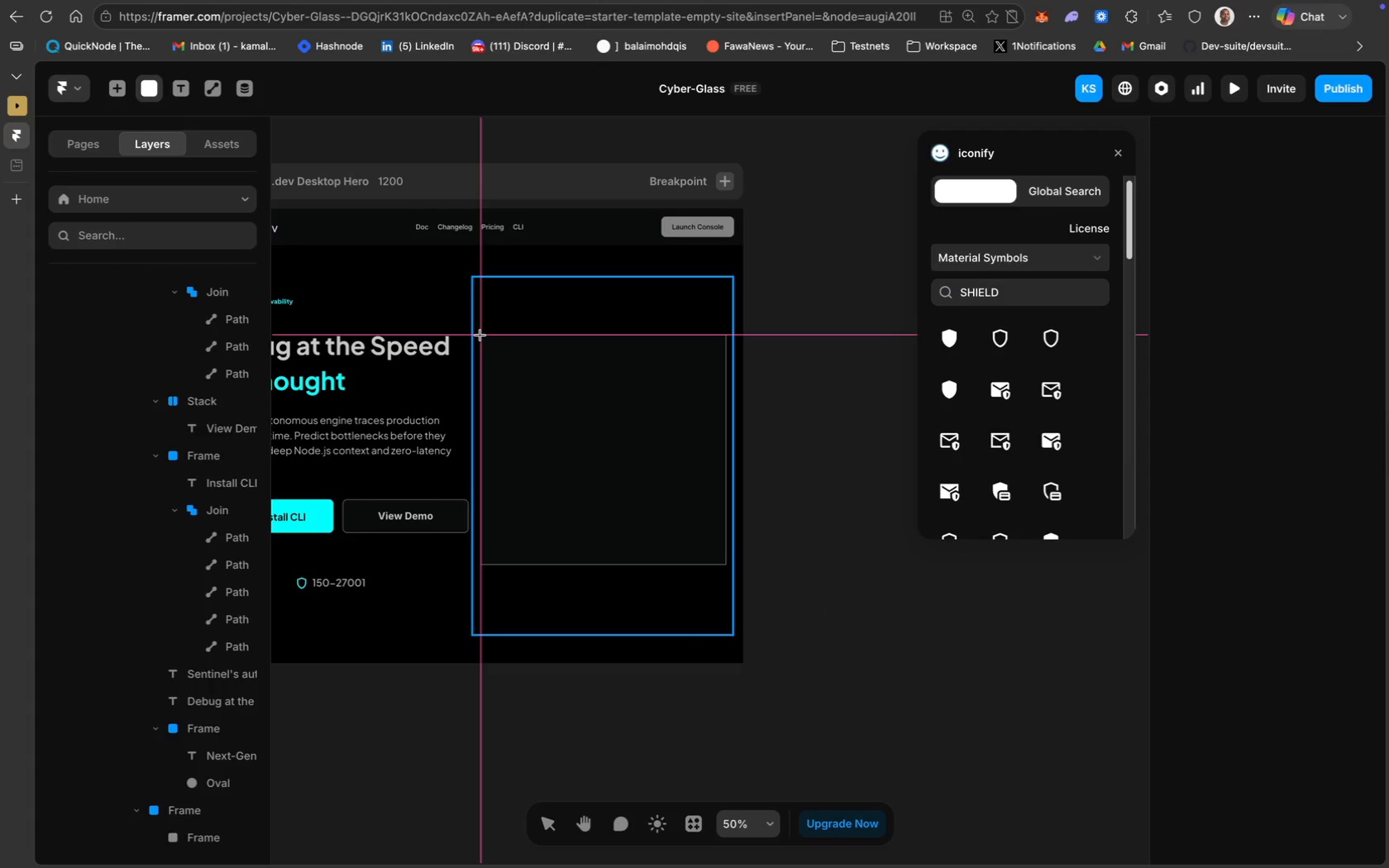 
left_click_drag(start_coordinate=[480, 335], to_coordinate=[724, 365])
 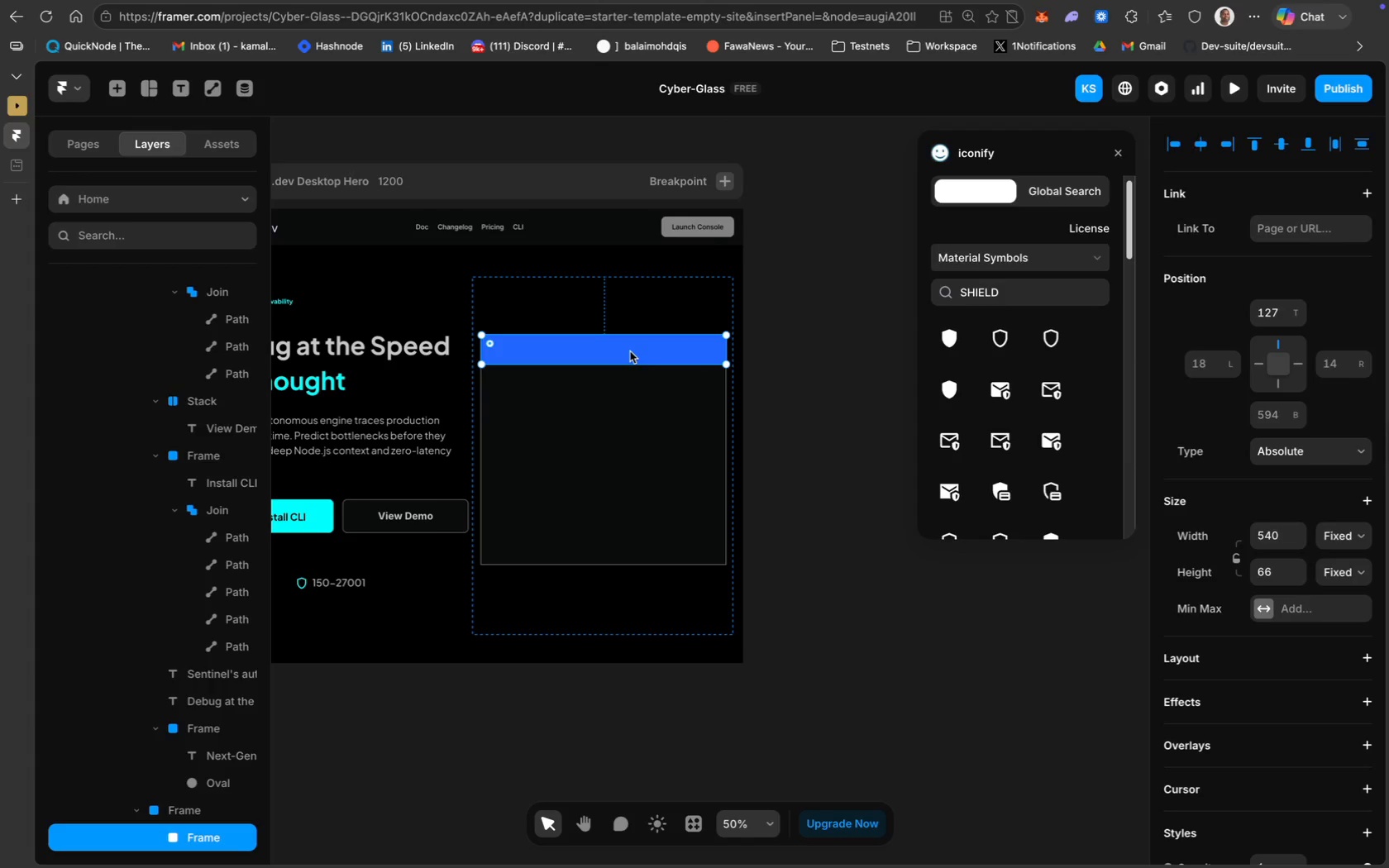 
wait(8.05)
 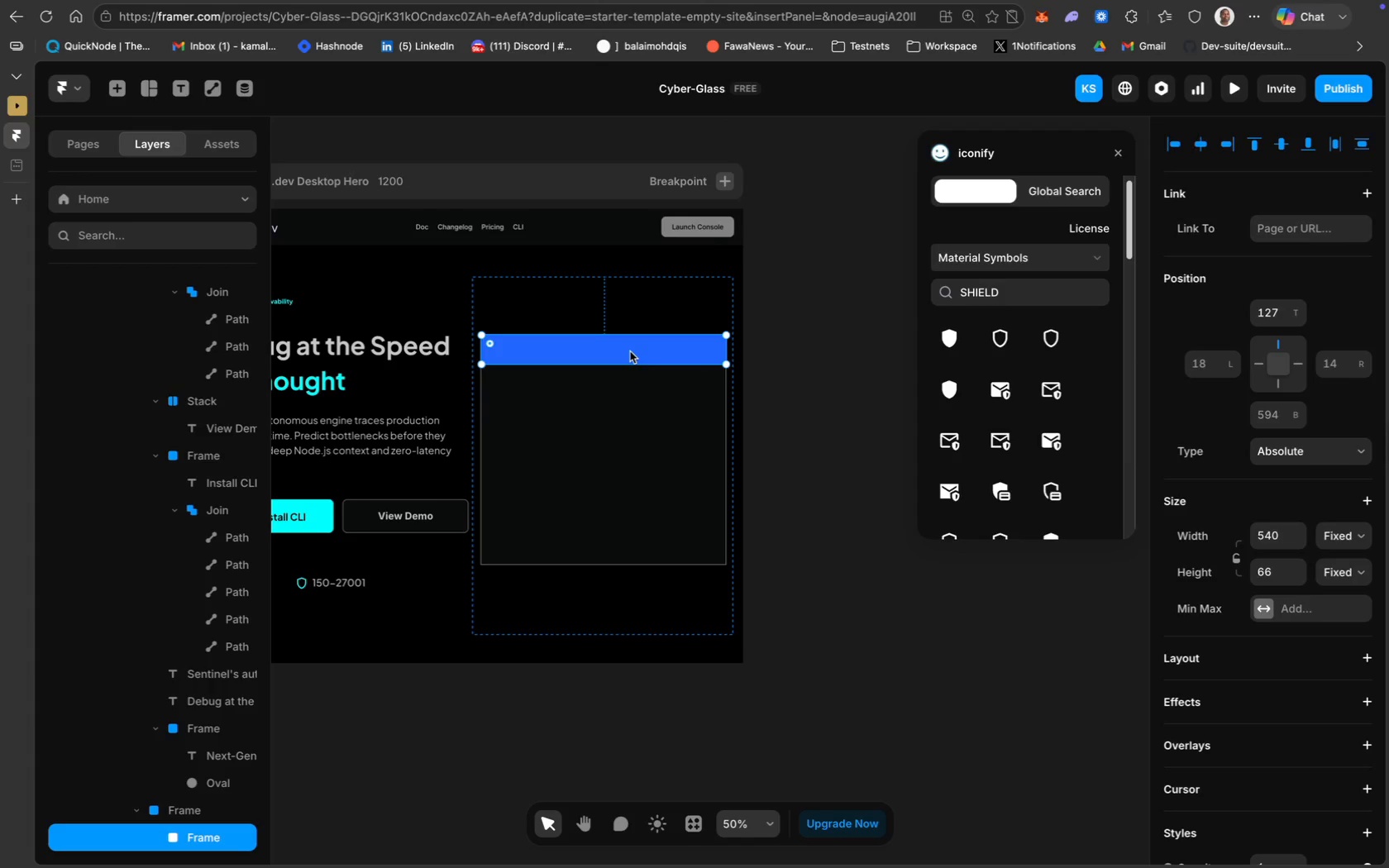 
type(Src/controllers)
 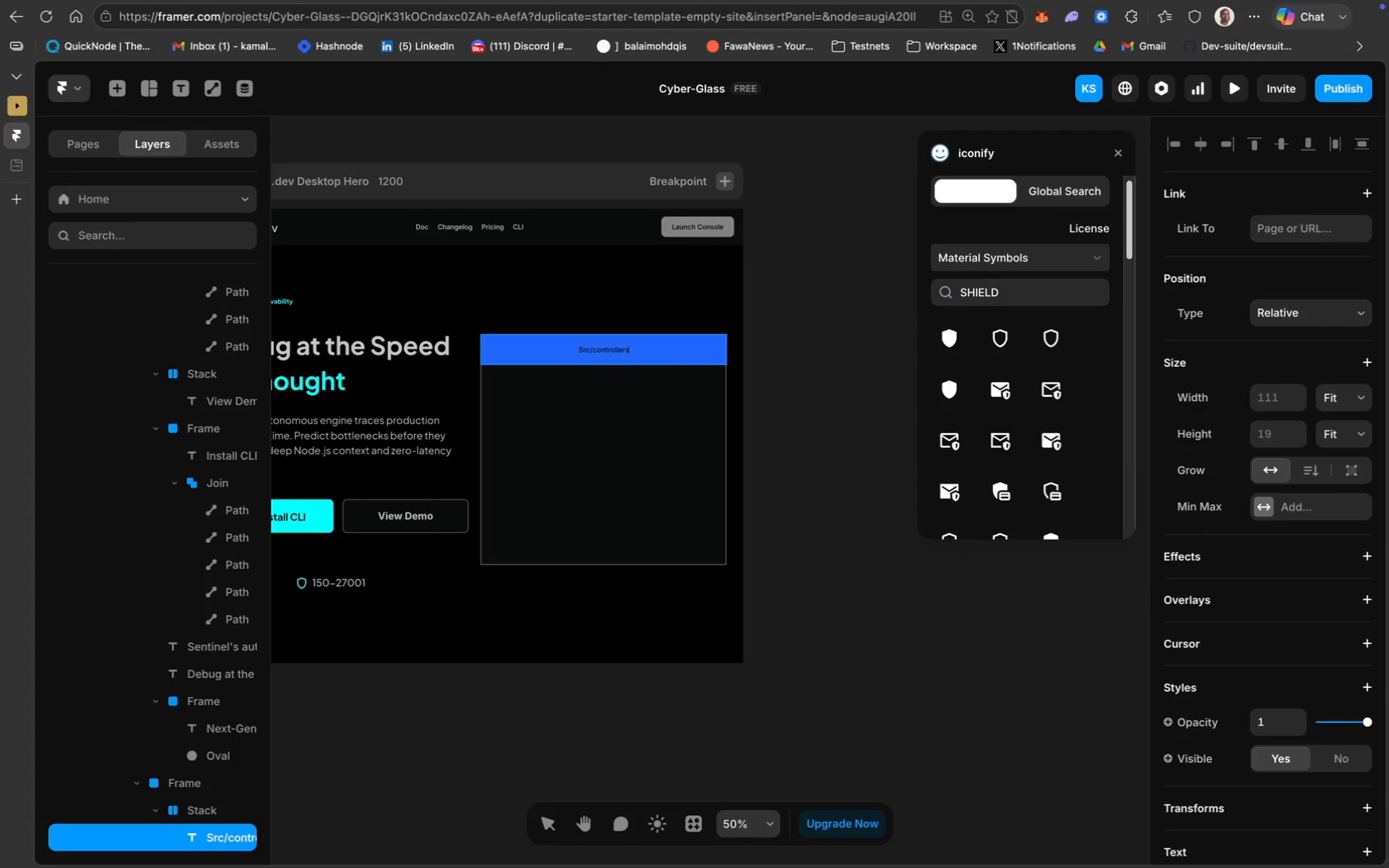 
type(/auth.ts)
 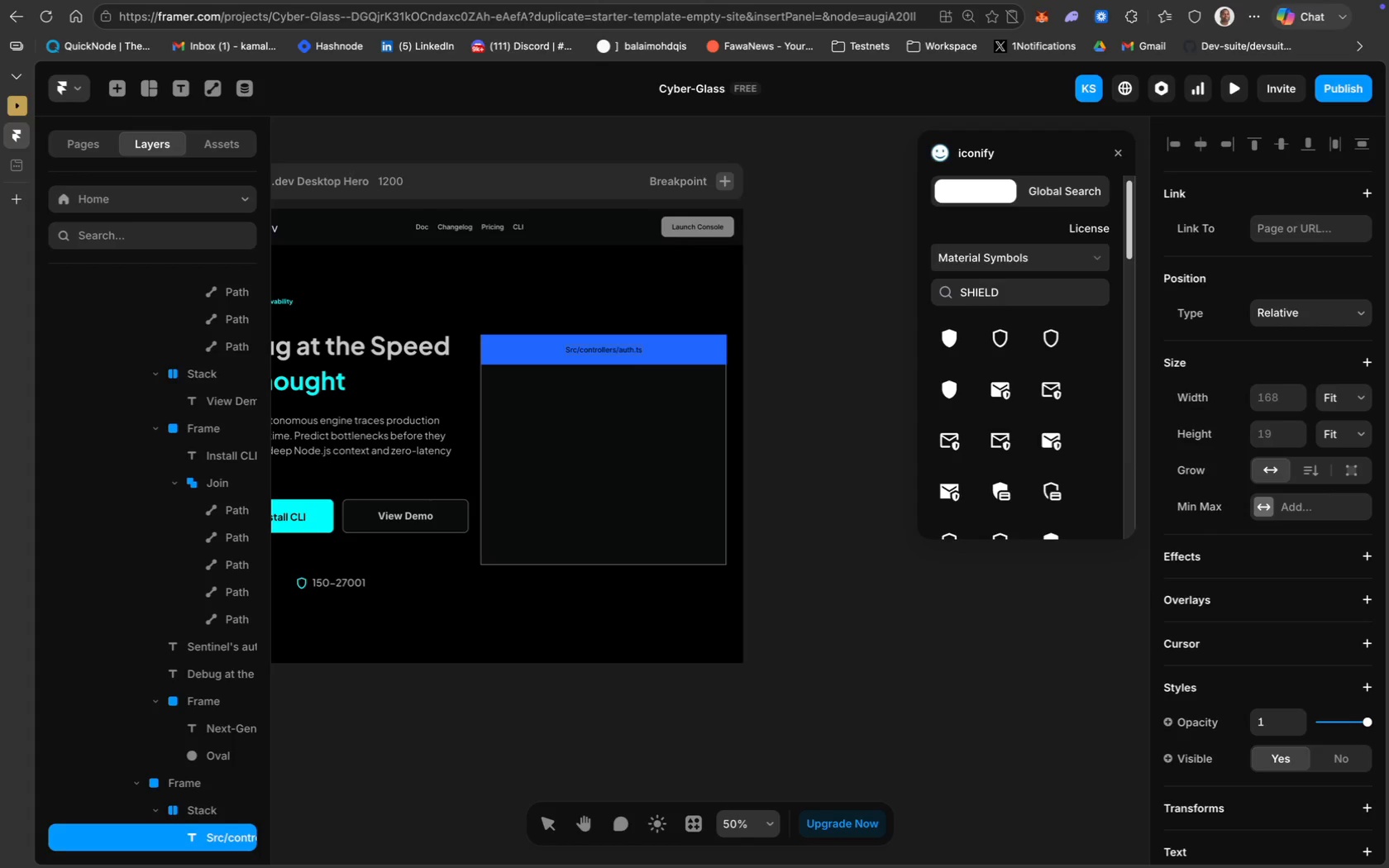 
key(Meta+CommandLeft)
 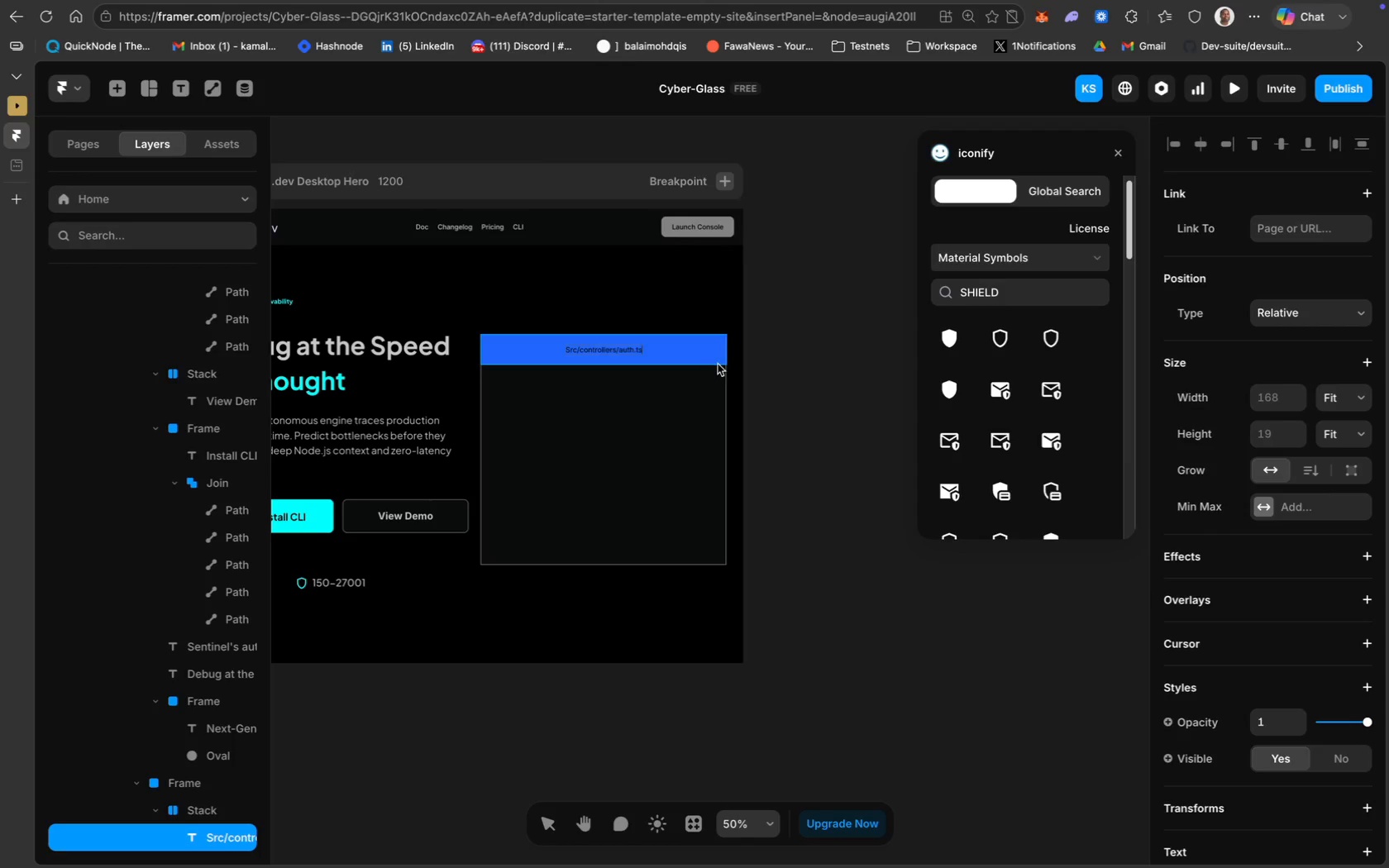 
key(Meta+A)
 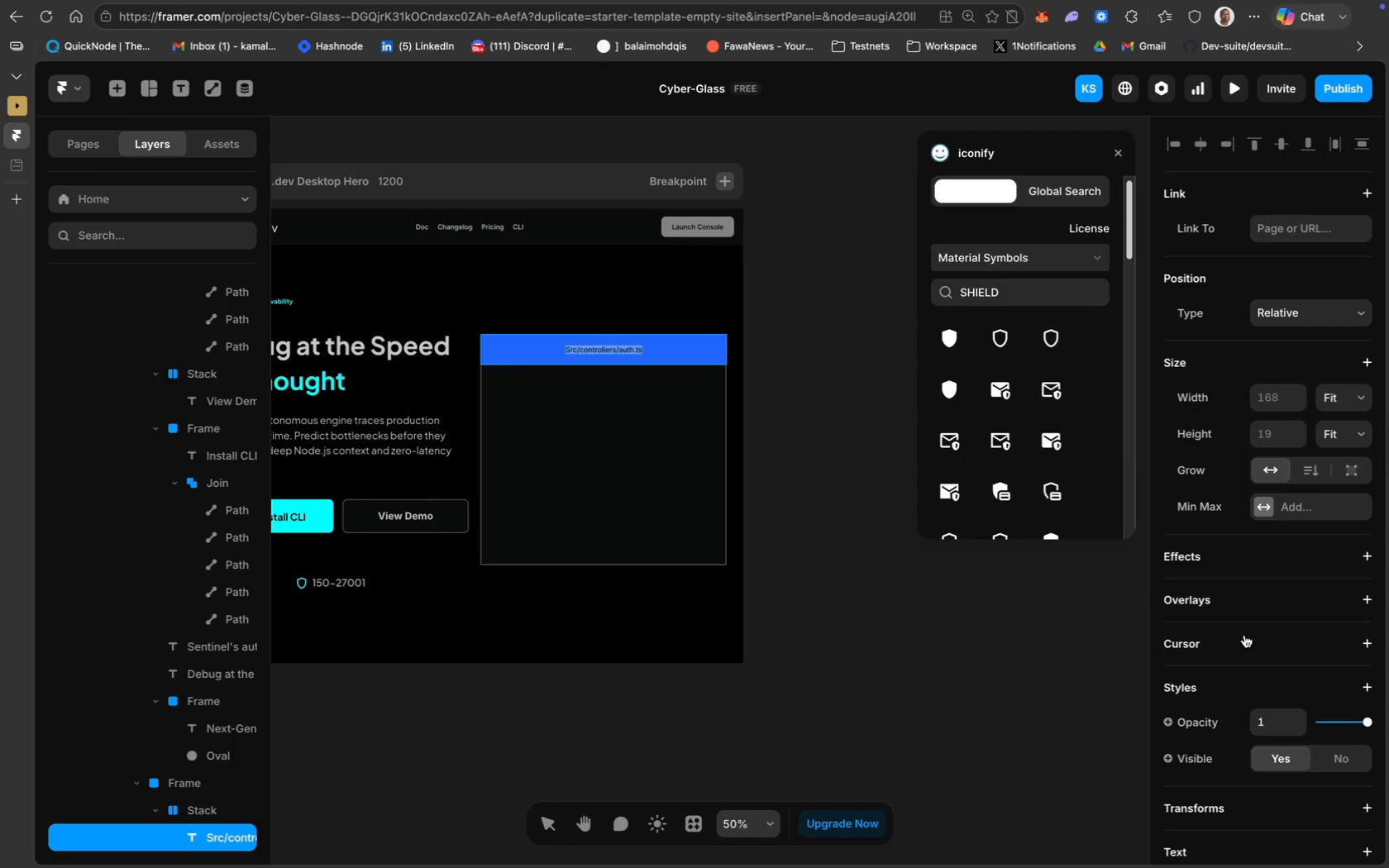 
scroll: coordinate [1296, 657], scroll_direction: down, amount: 36.0
 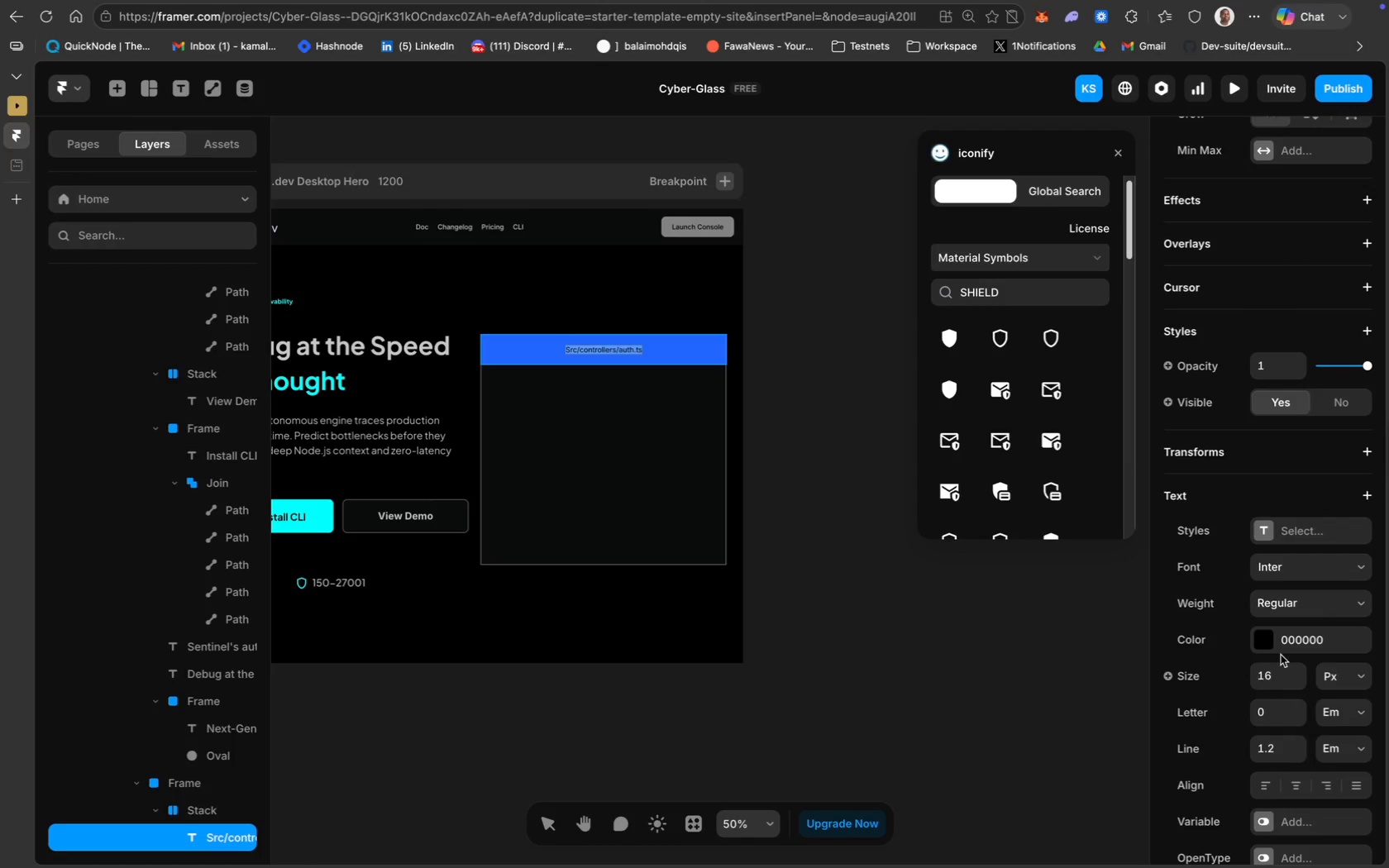 
left_click([1285, 655])
 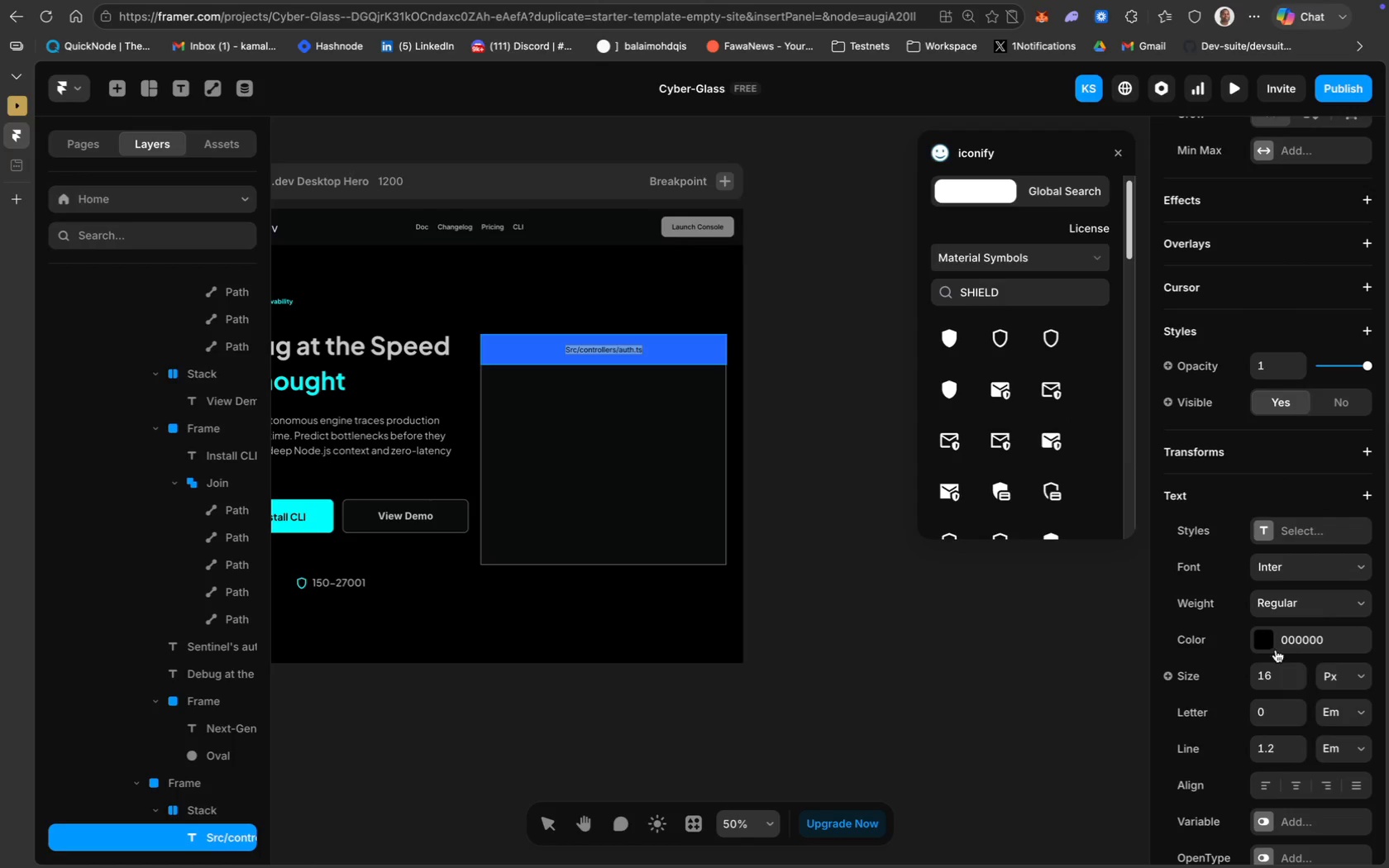 
left_click([1290, 638])
 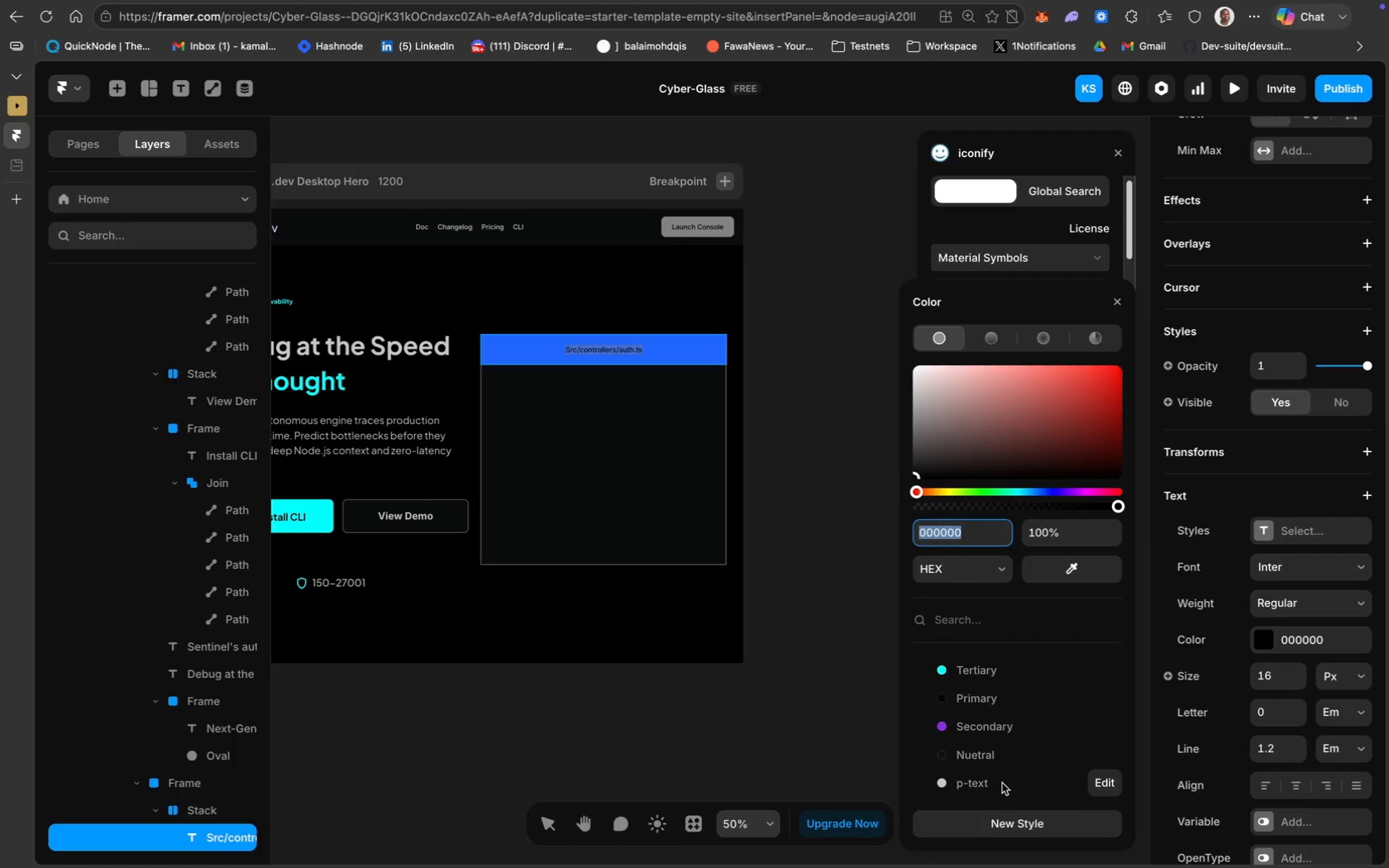 
left_click([1002, 783])
 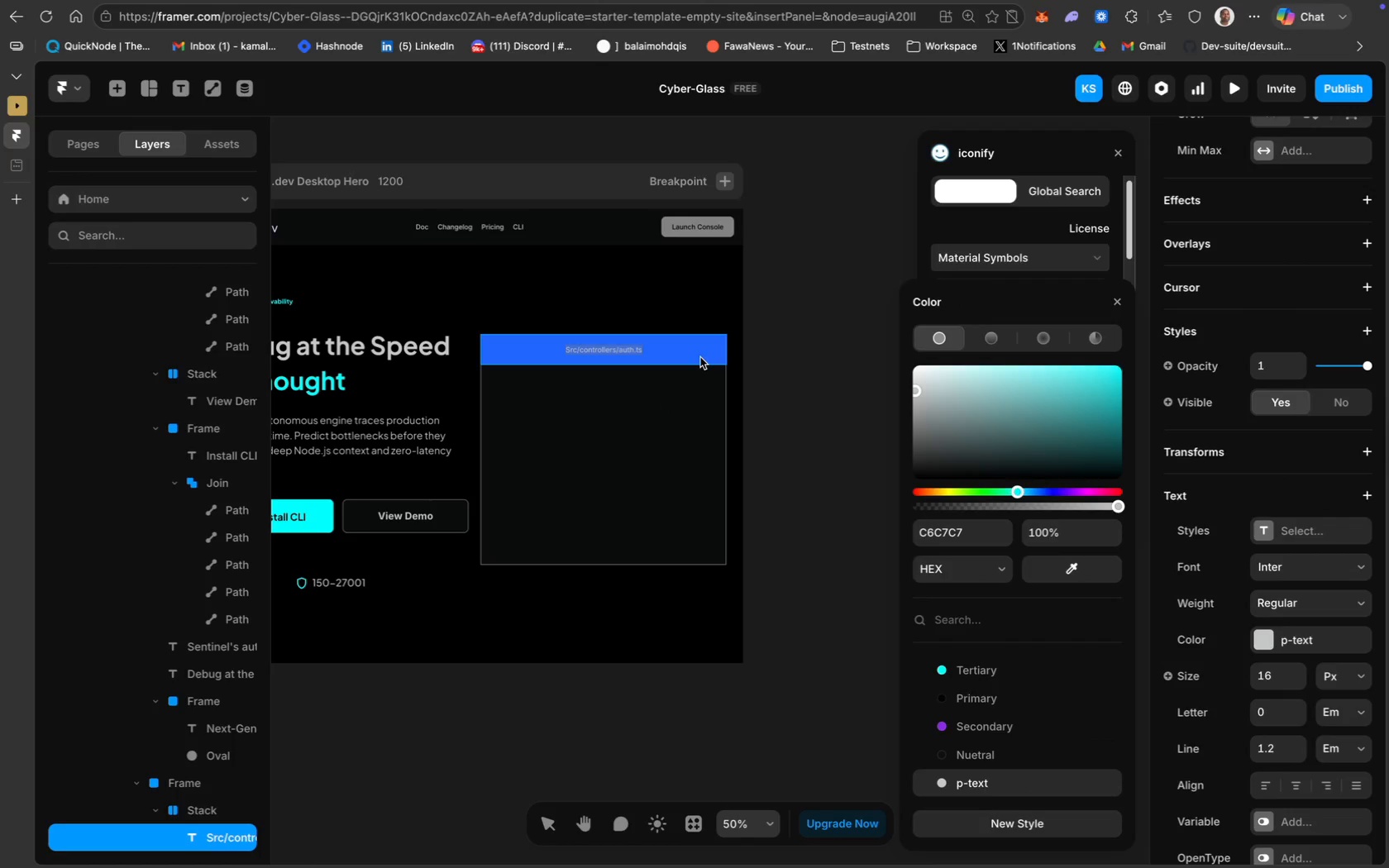 
left_click([700, 355])
 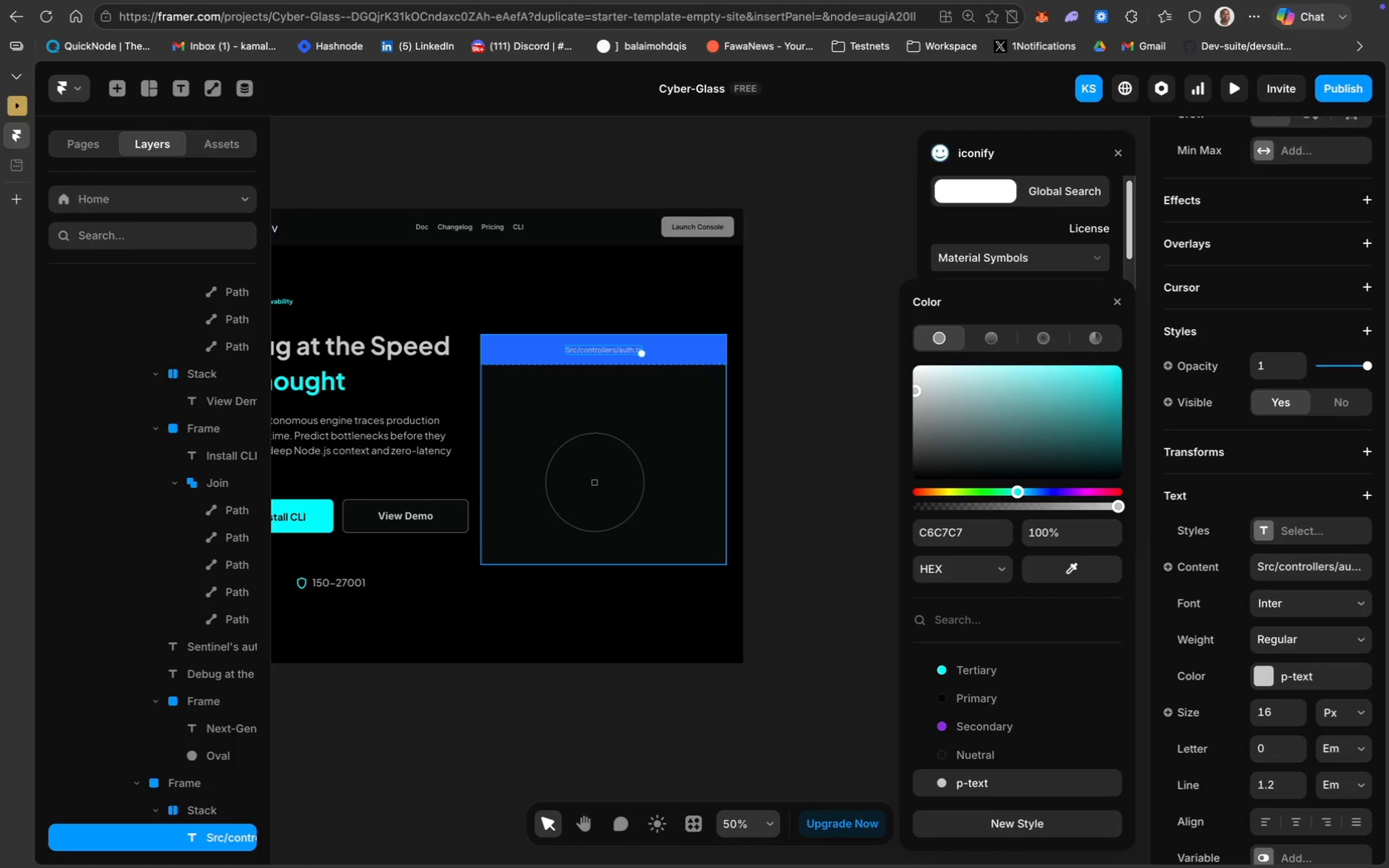 
wait(5.99)
 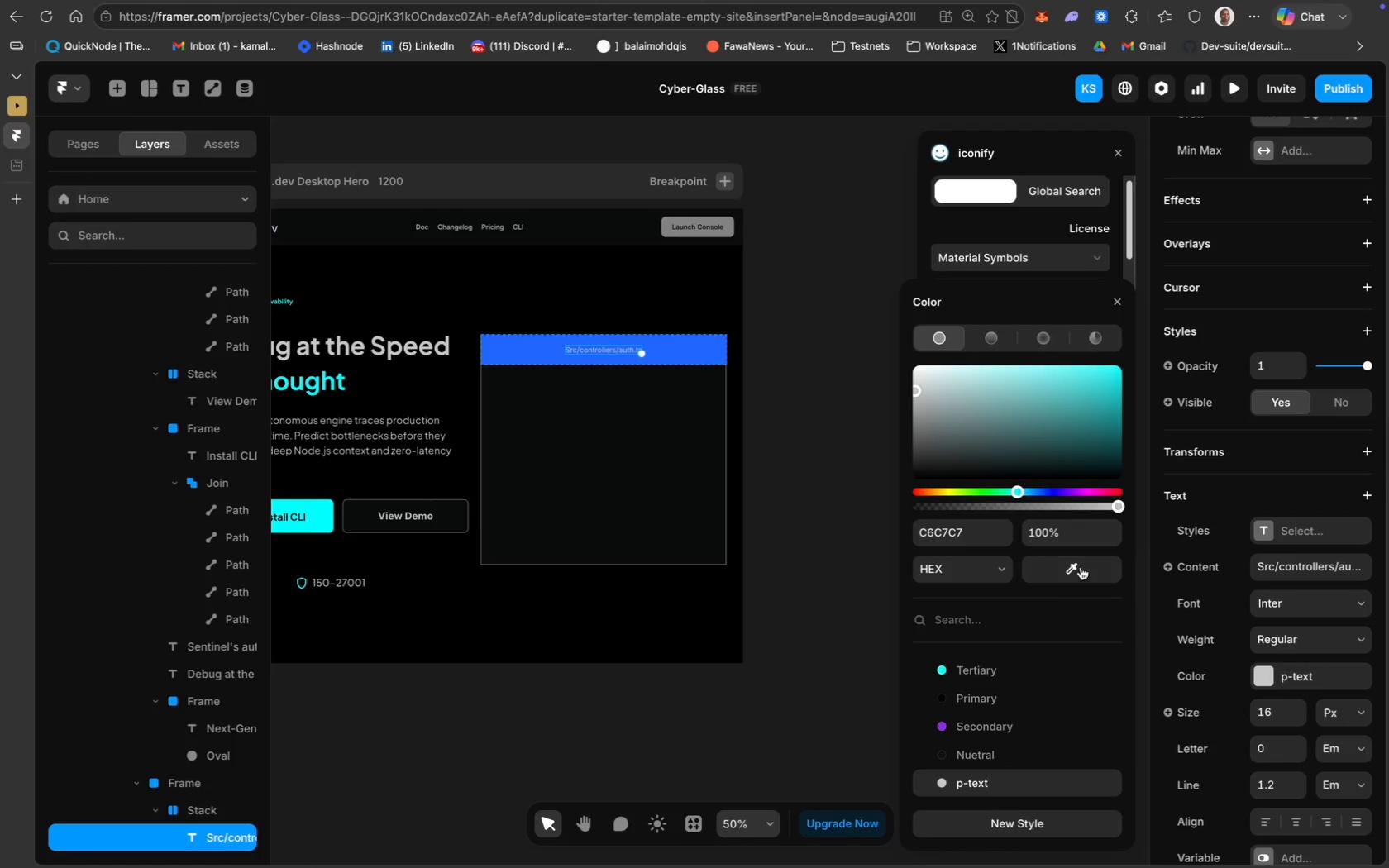 
left_click([593, 482])
 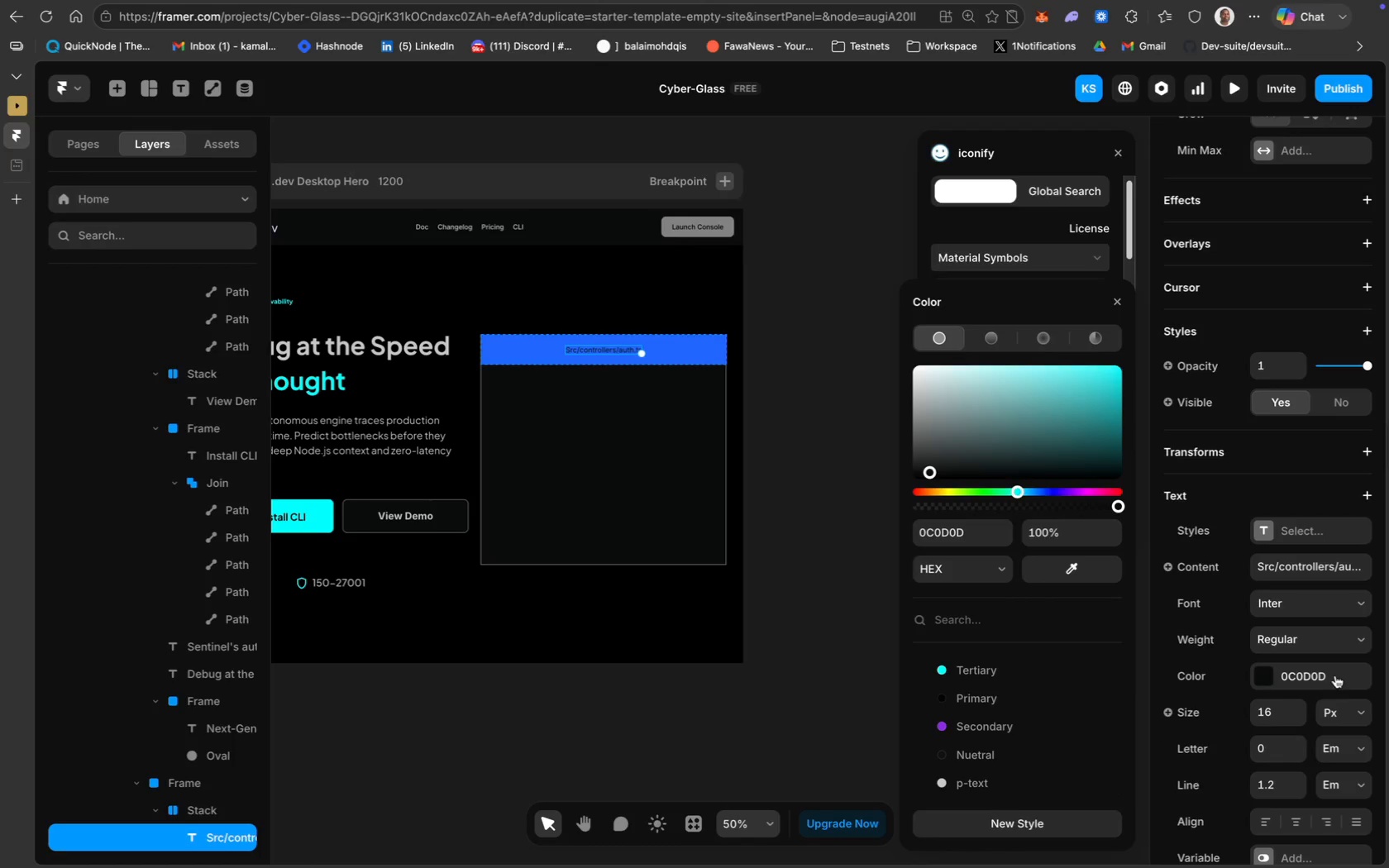 
scroll: coordinate [1284, 720], scroll_direction: down, amount: 12.0
 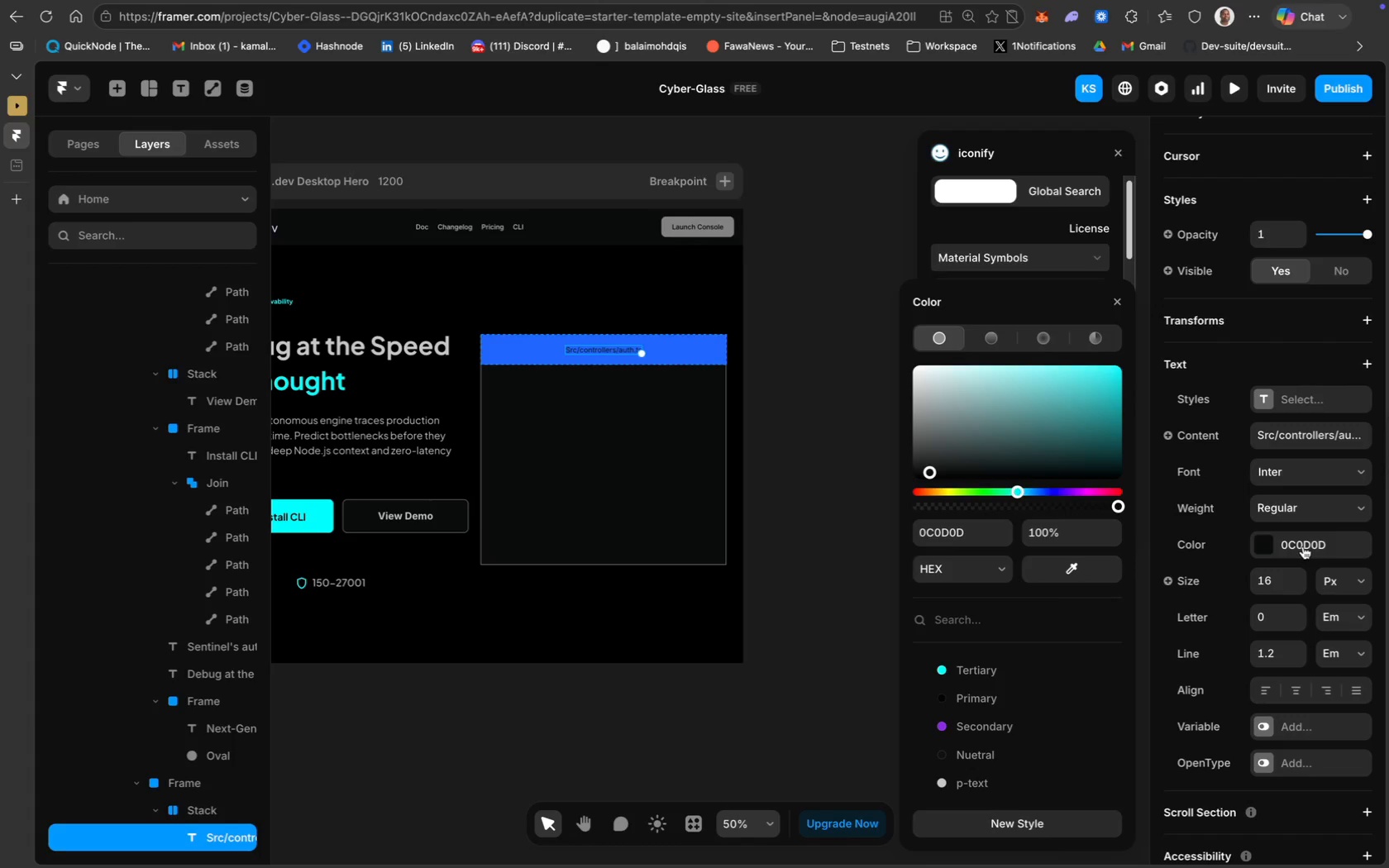 
left_click([1303, 546])
 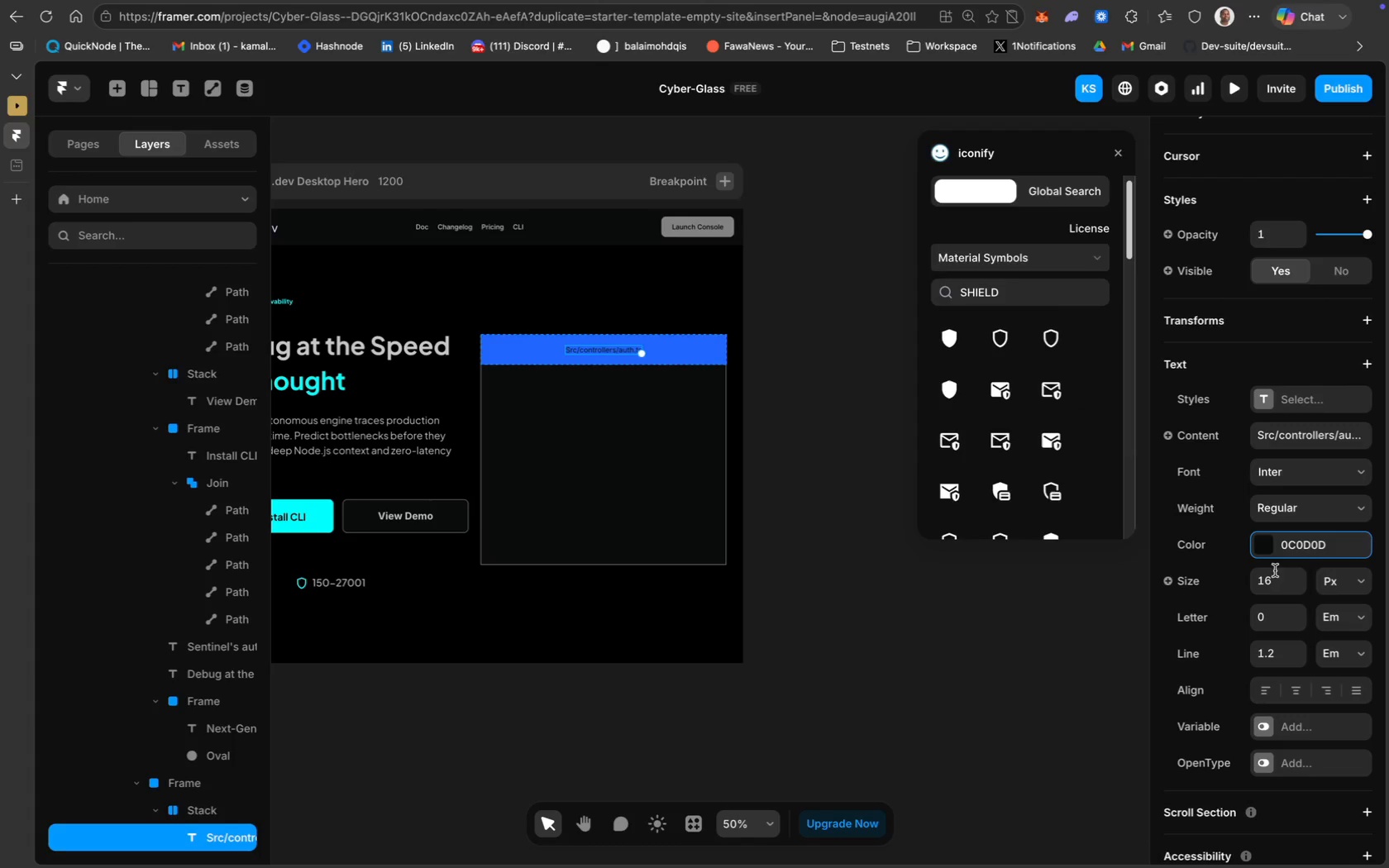 
left_click([1301, 552])
 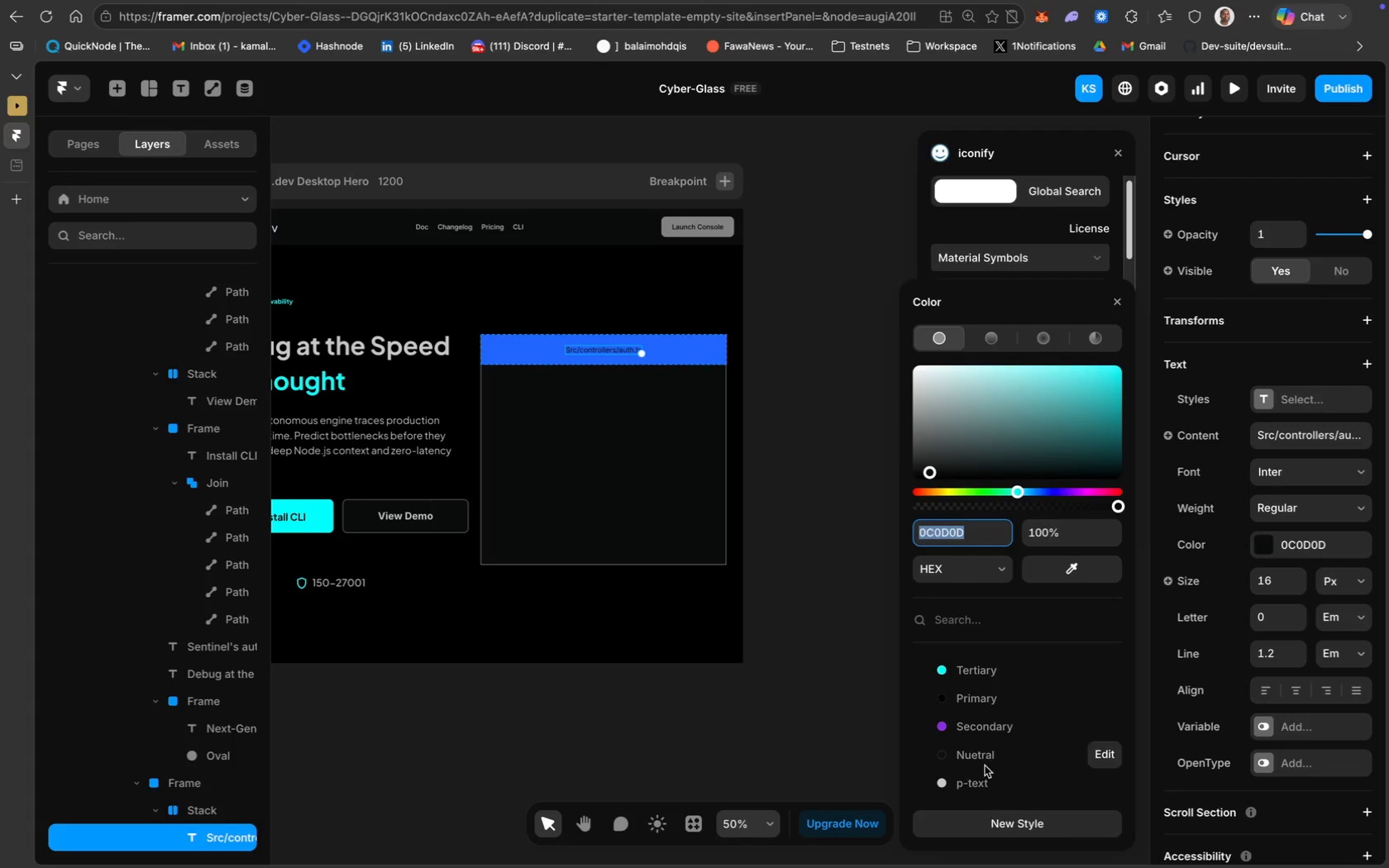 
left_click([981, 781])
 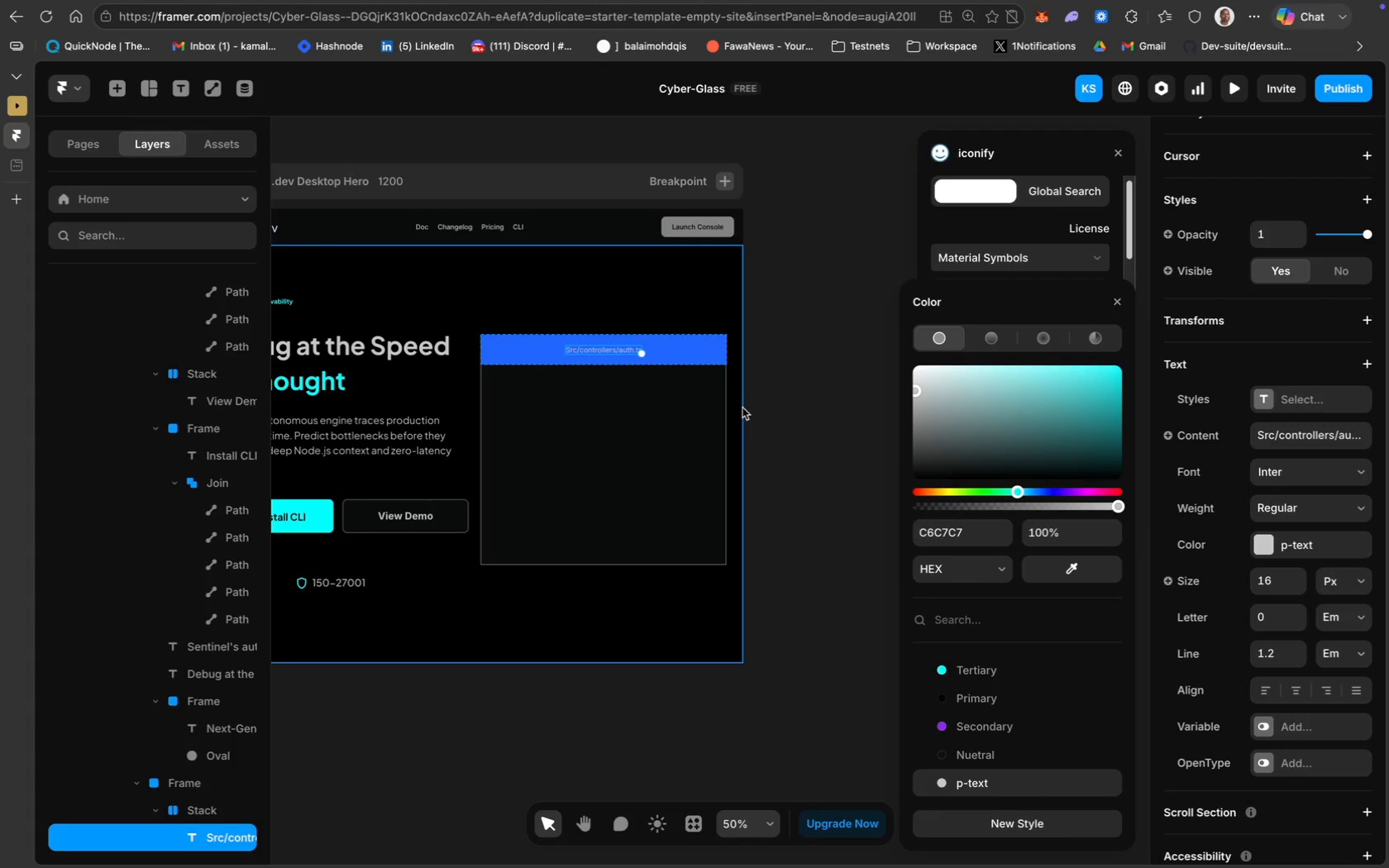 
left_click([701, 422])
 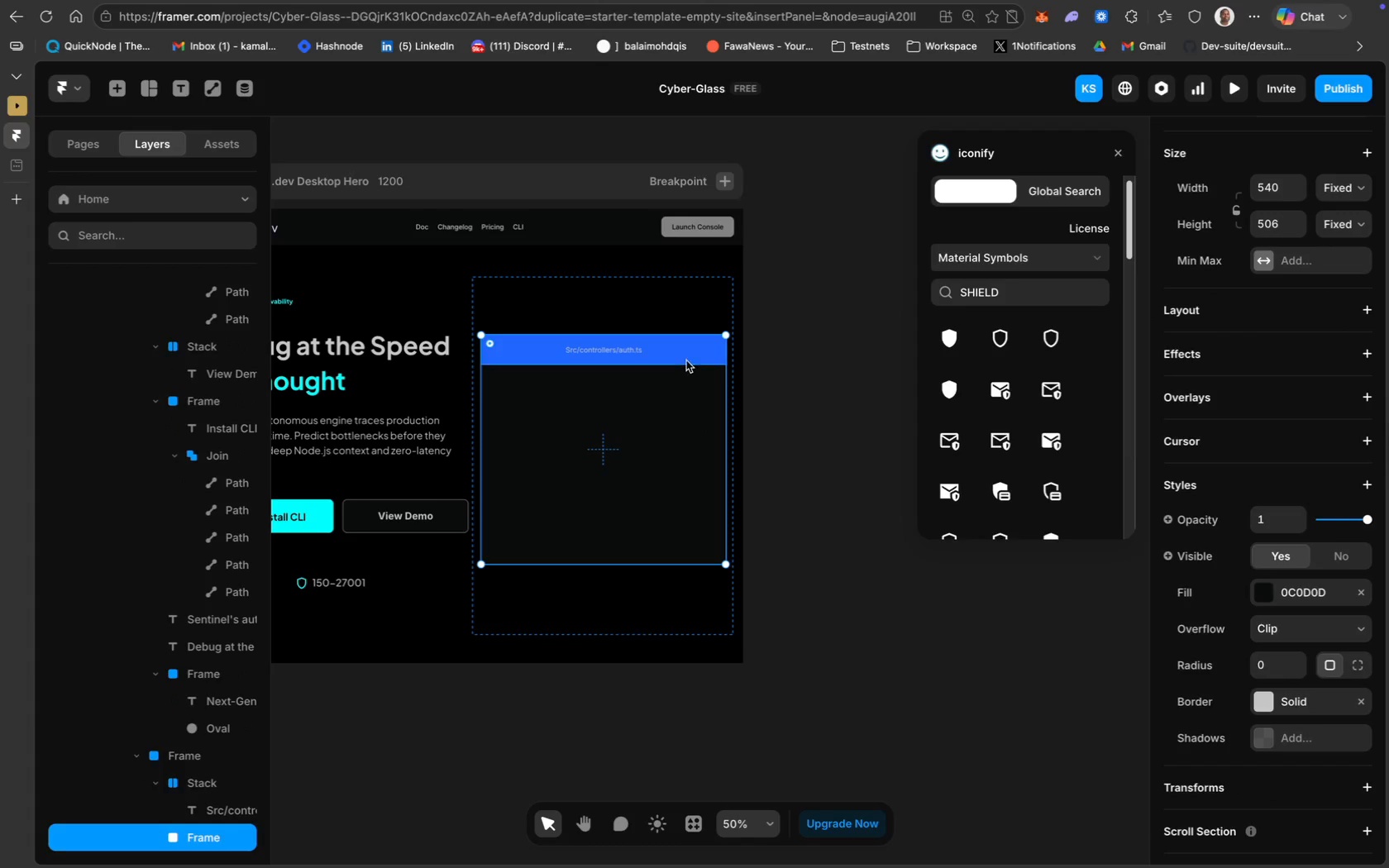 
left_click([685, 357])
 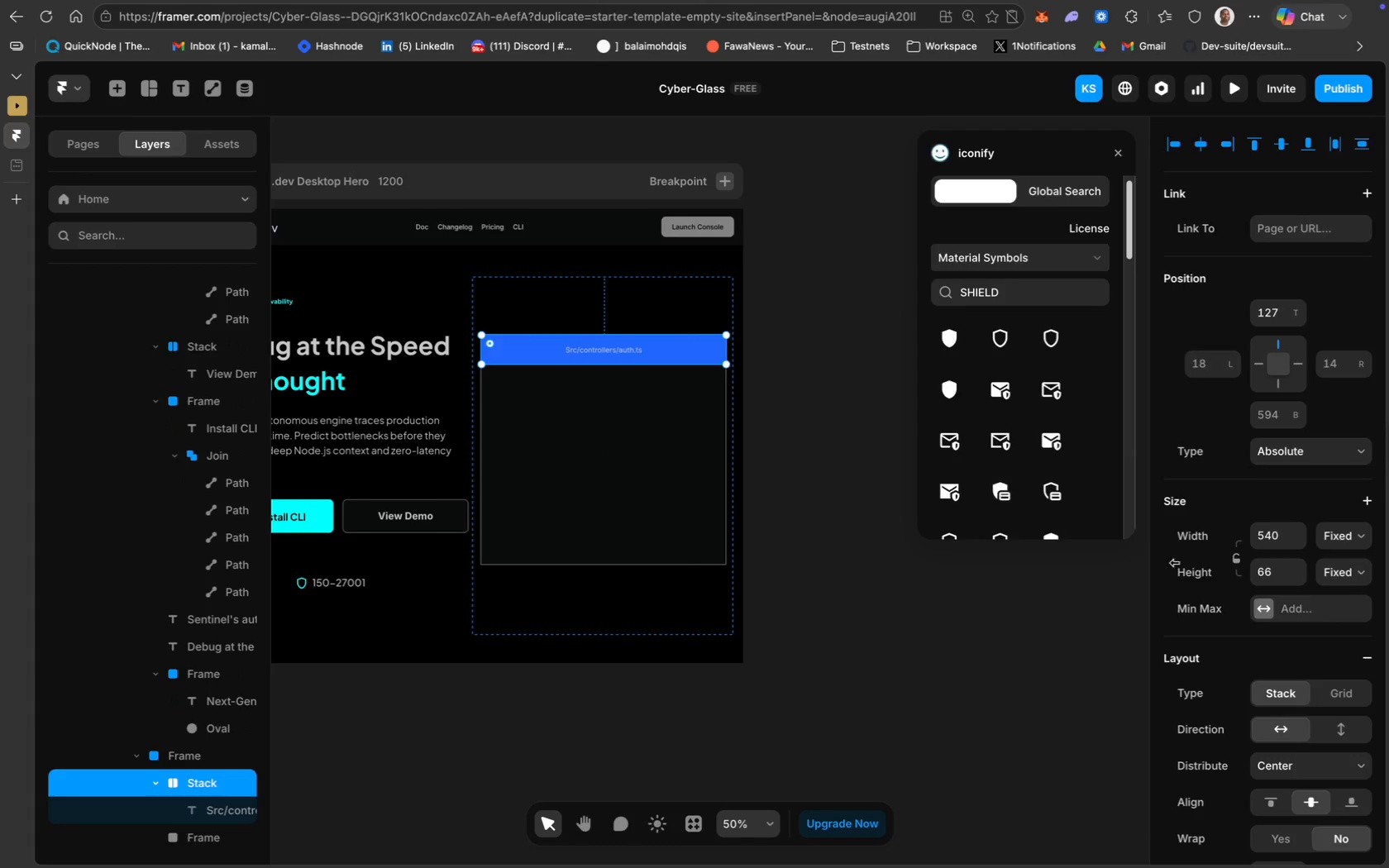 
scroll: coordinate [1273, 489], scroll_direction: down, amount: 71.0
 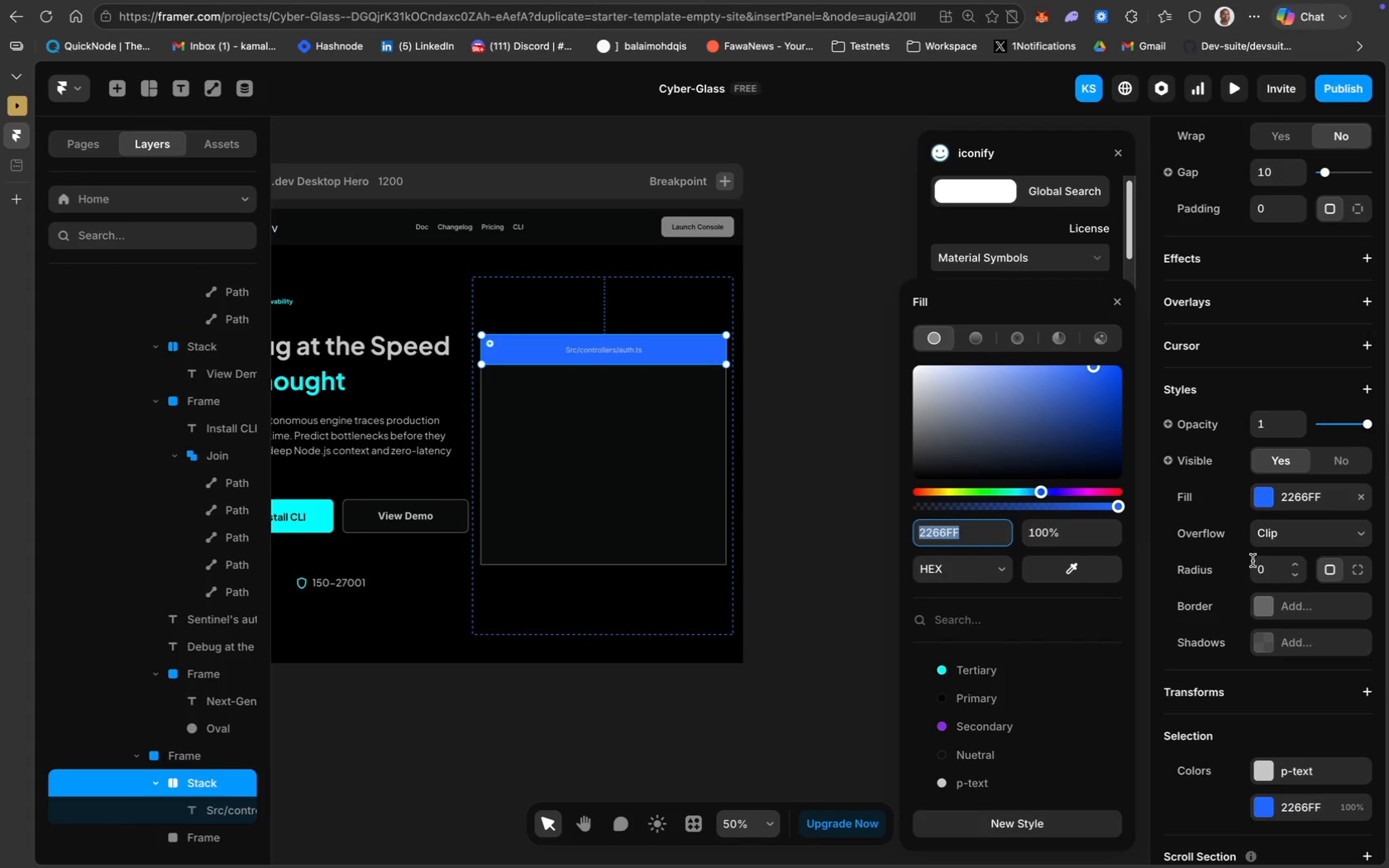 
wait(7.17)
 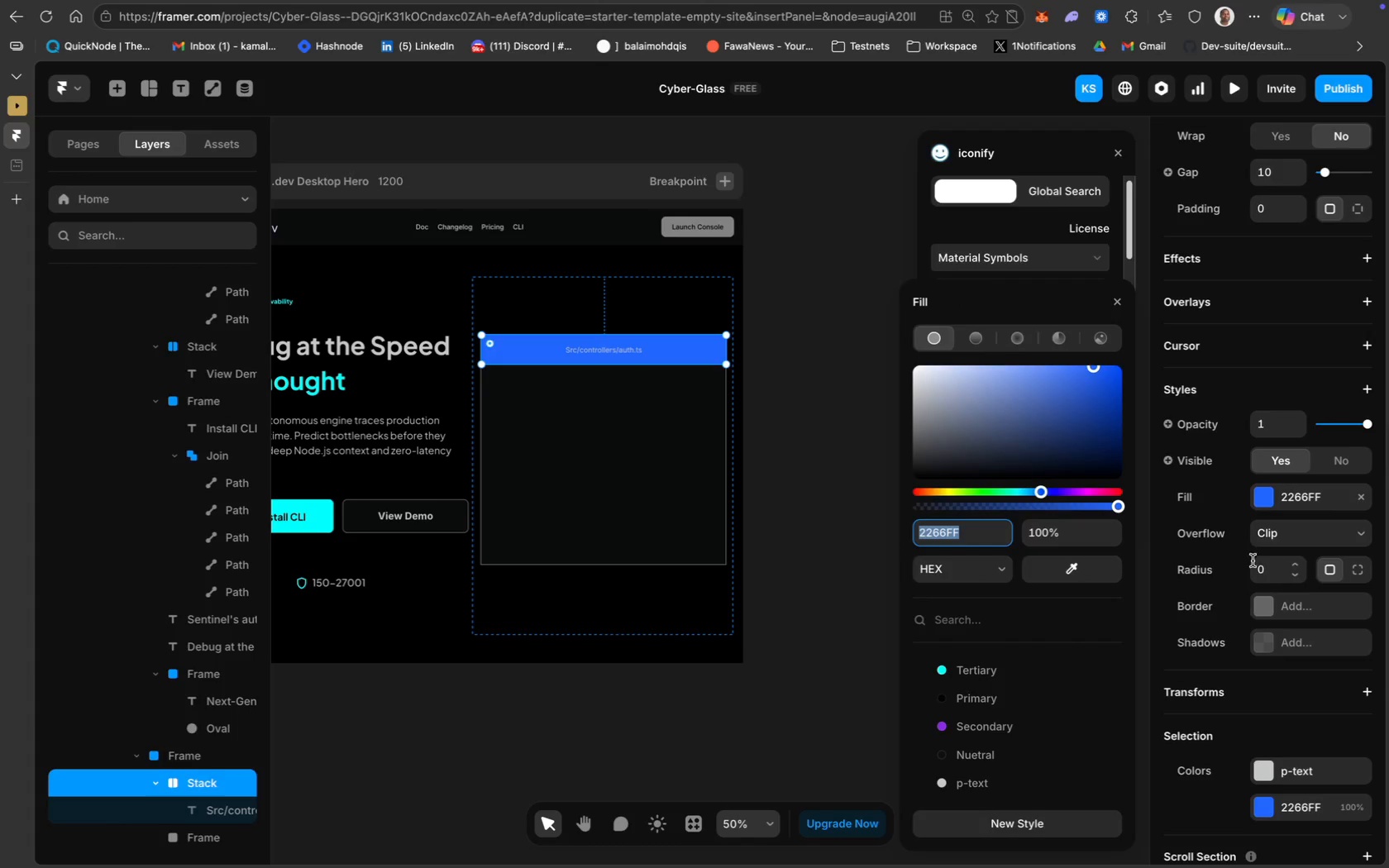 
left_click([639, 435])
 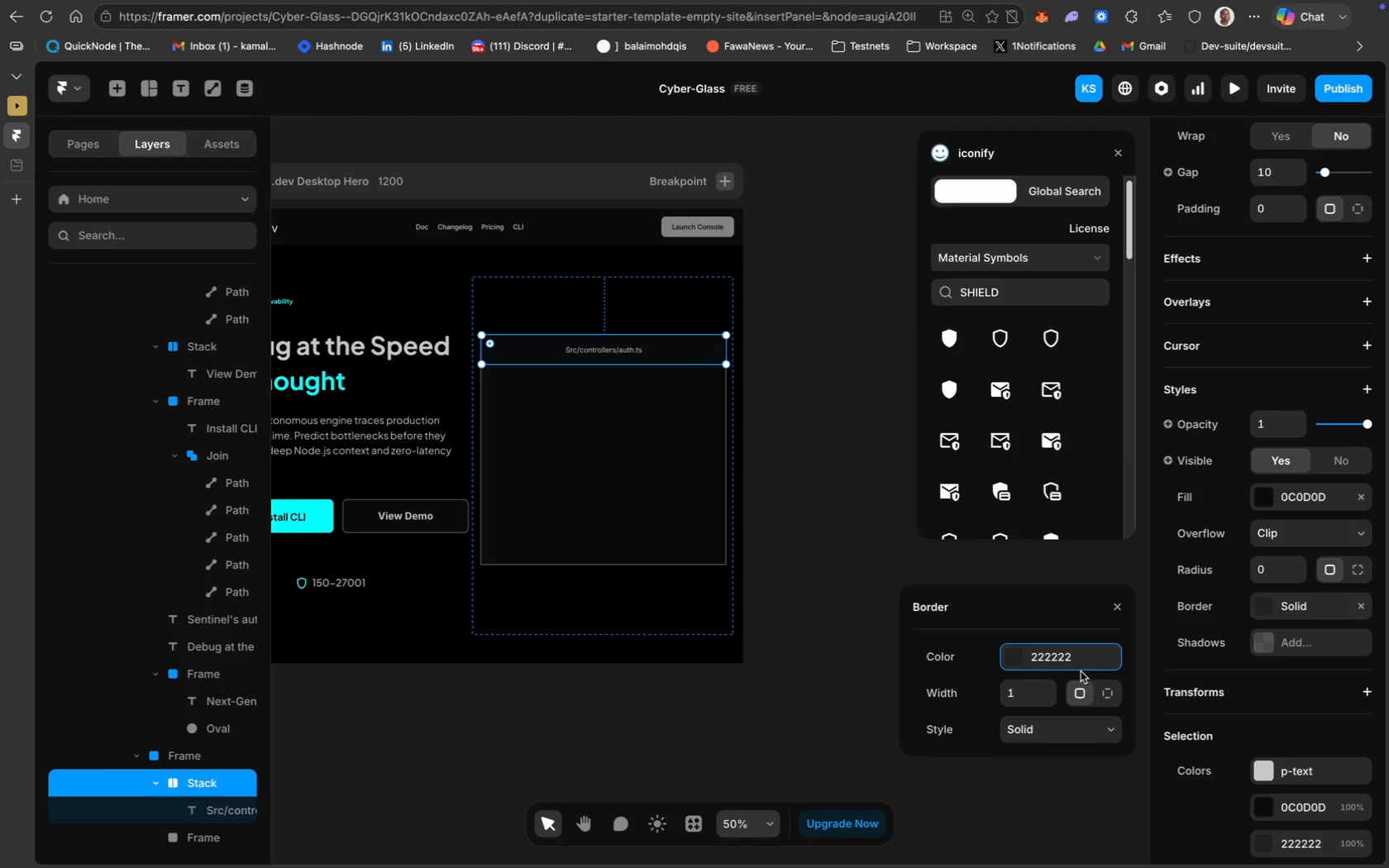 
left_click([1110, 697])
 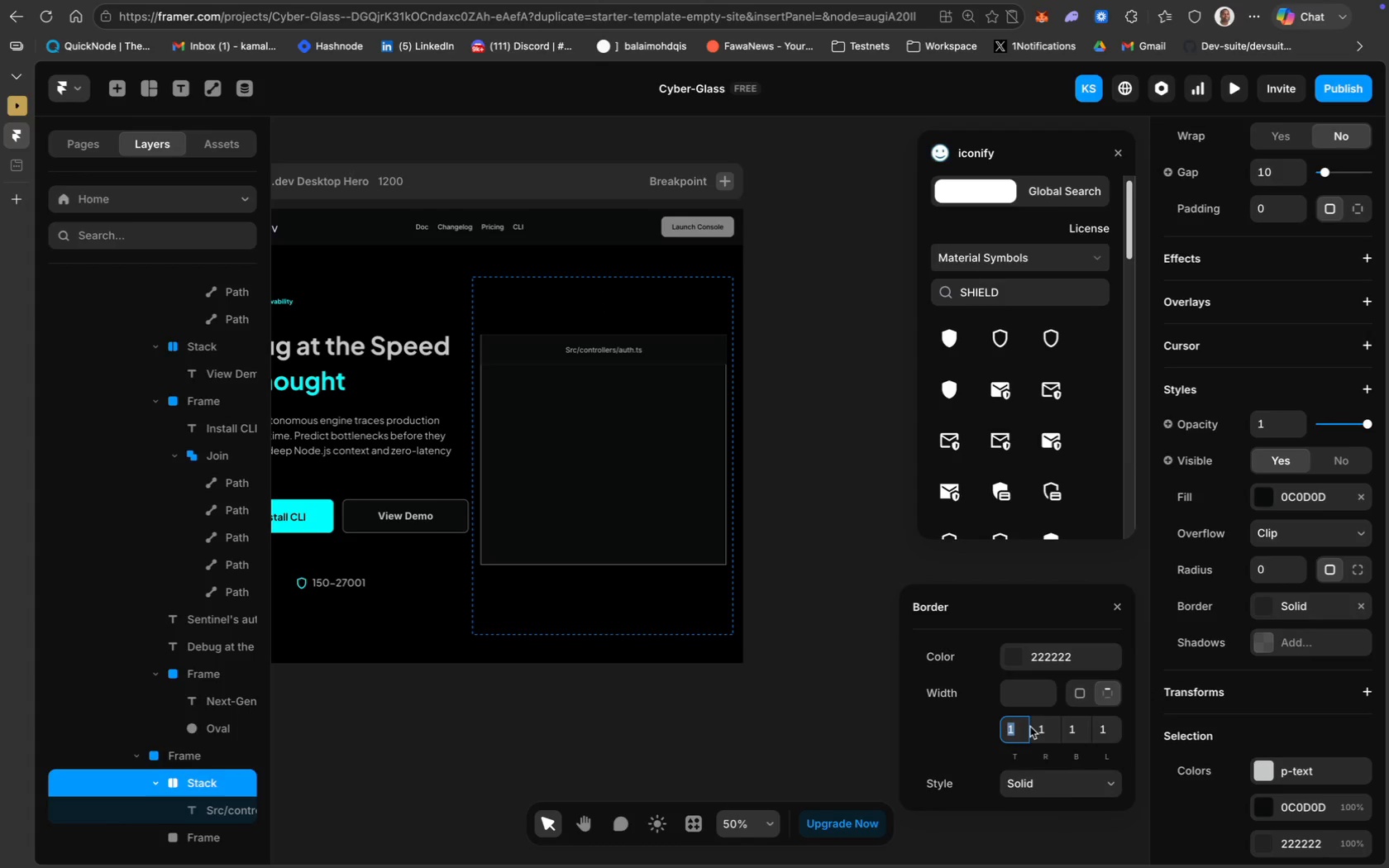 
key(0)
 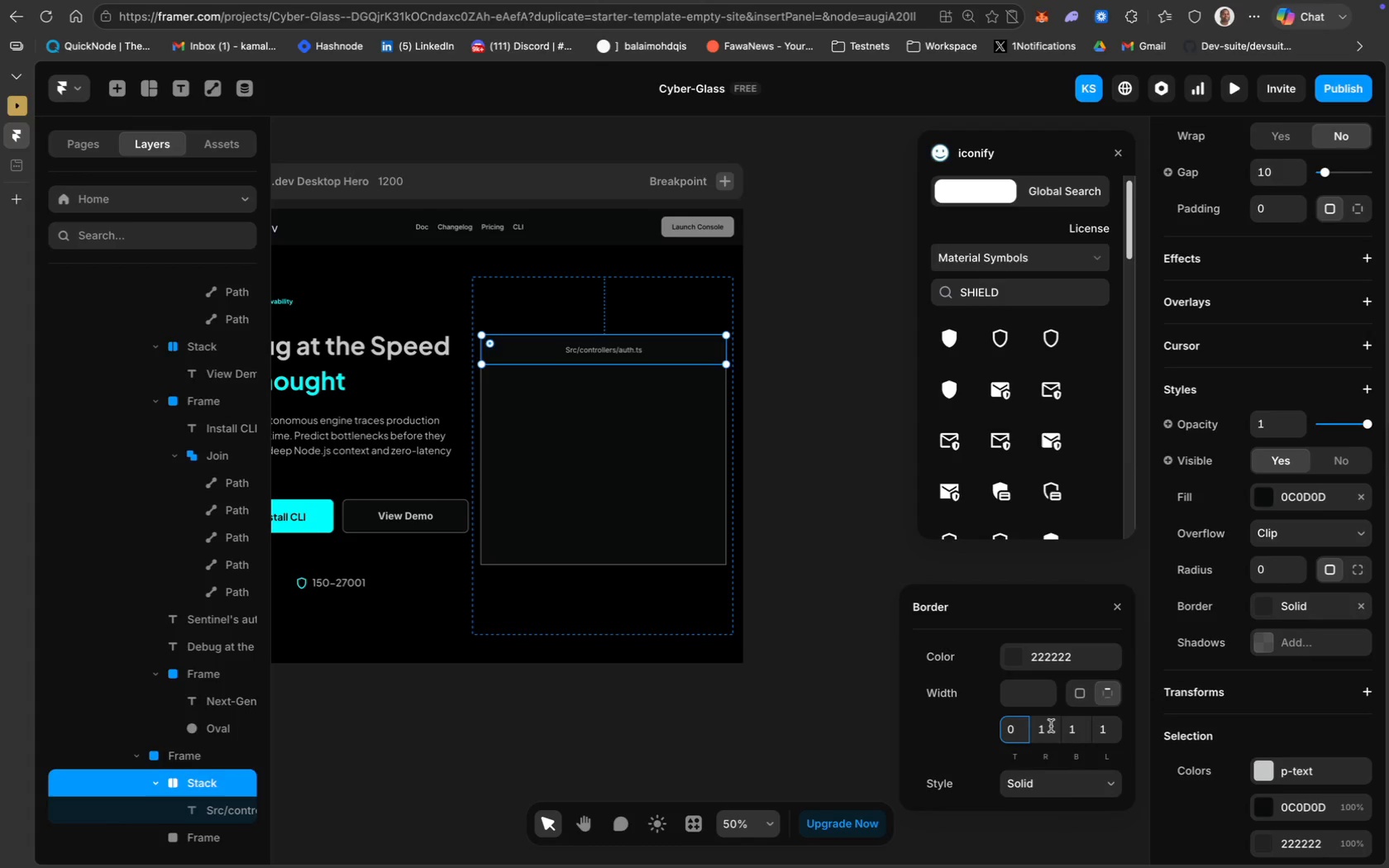 
left_click([1045, 731])
 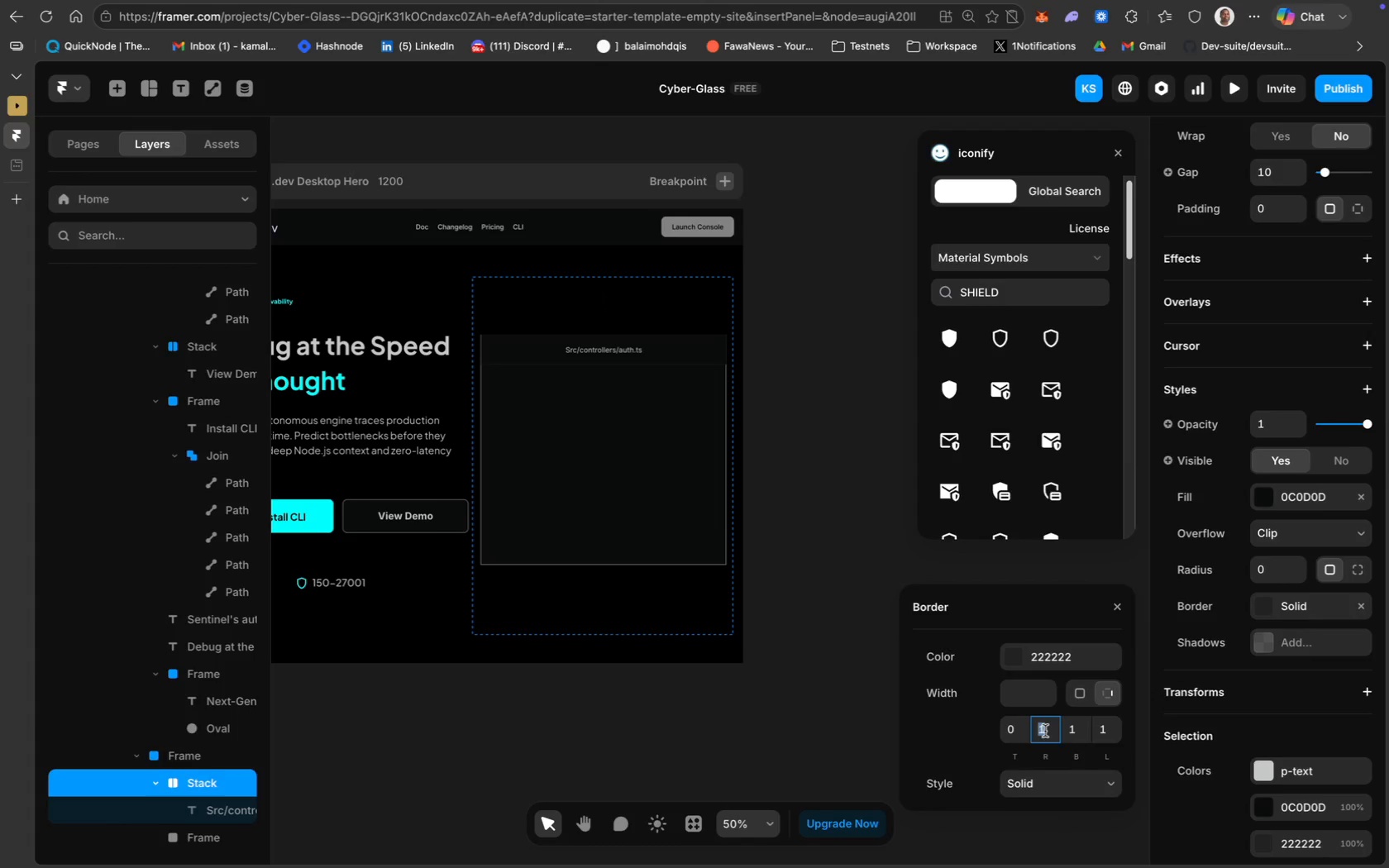 
key(Backspace)
 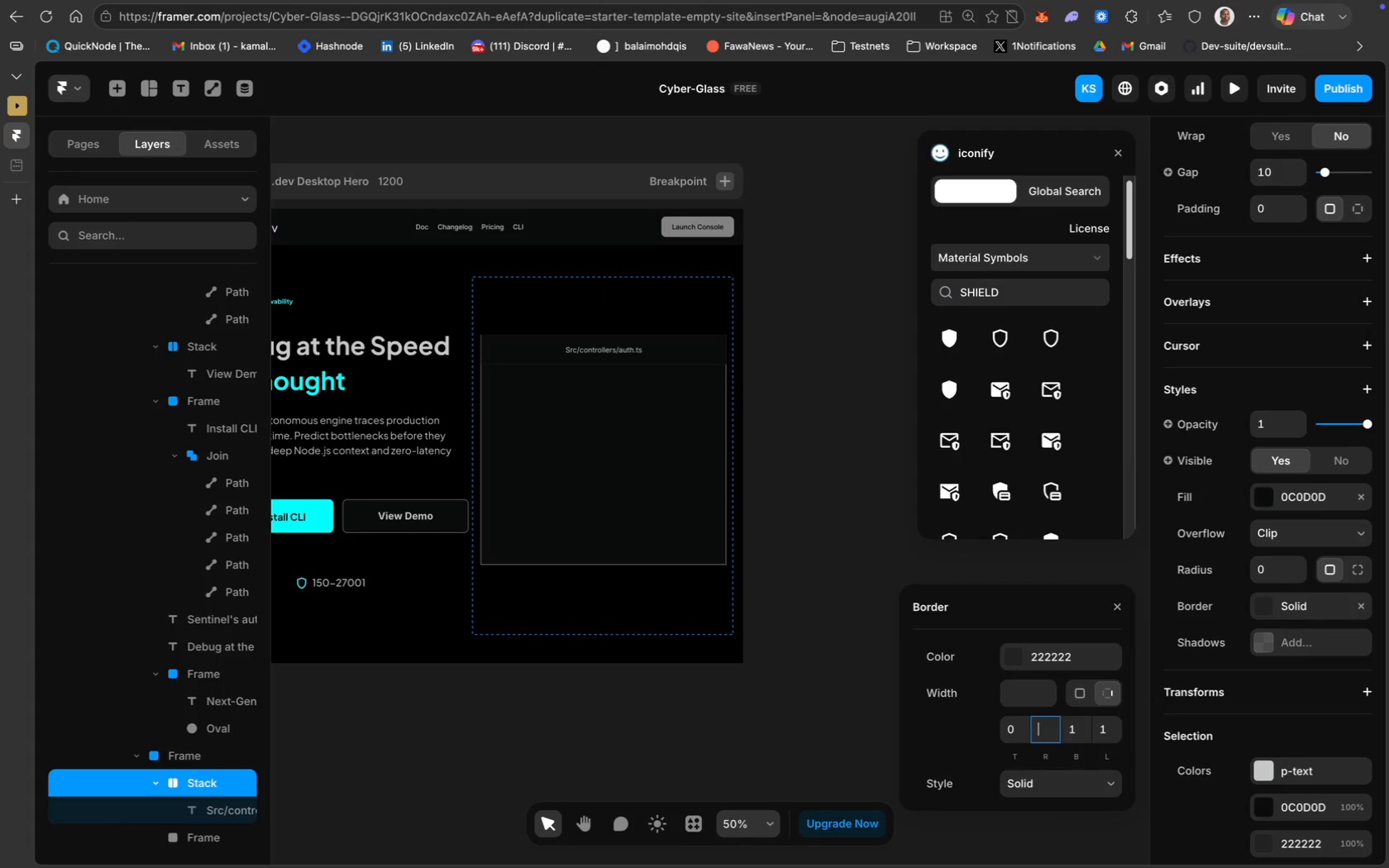 
key(Minus)
 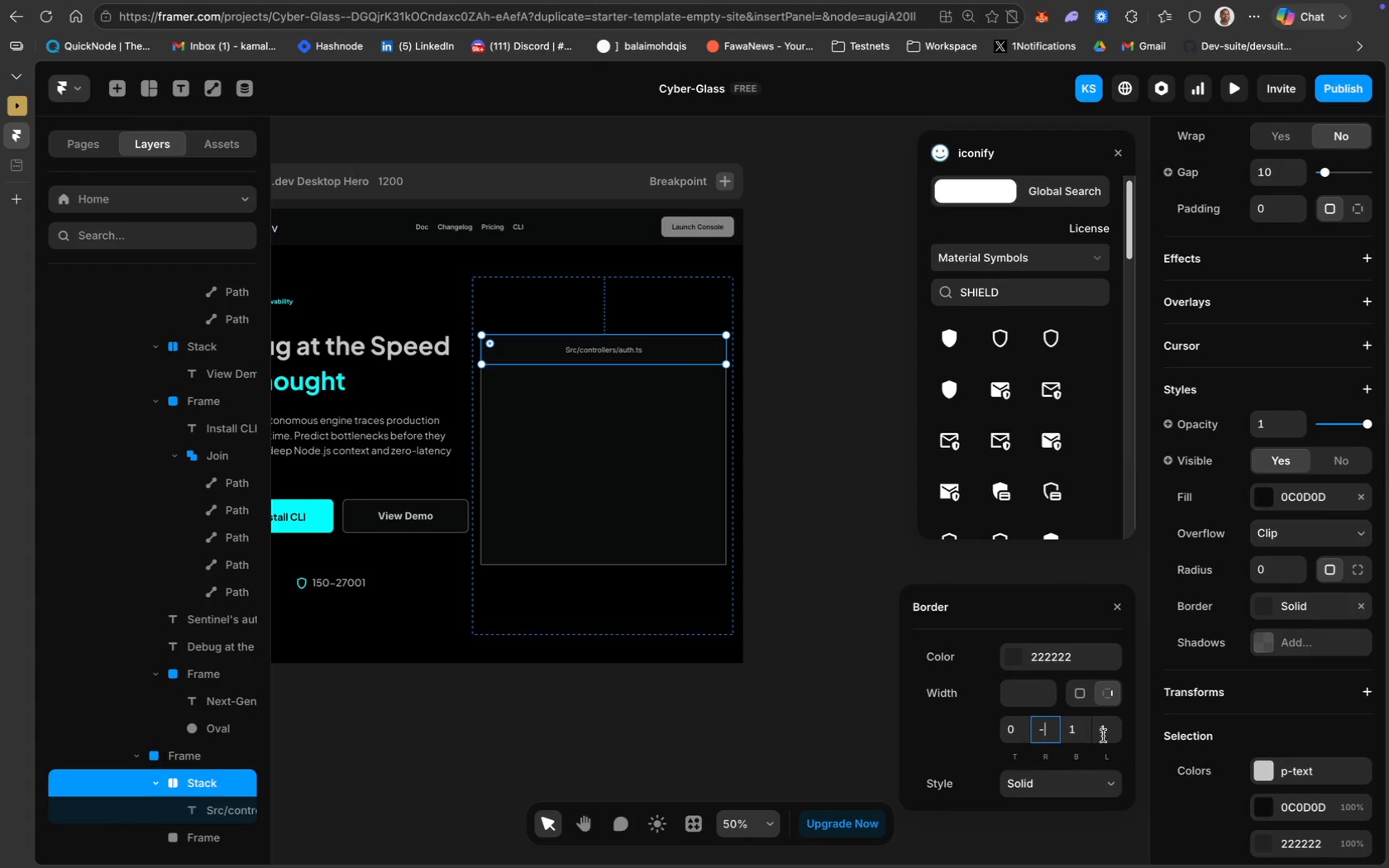 
key(Backspace)
 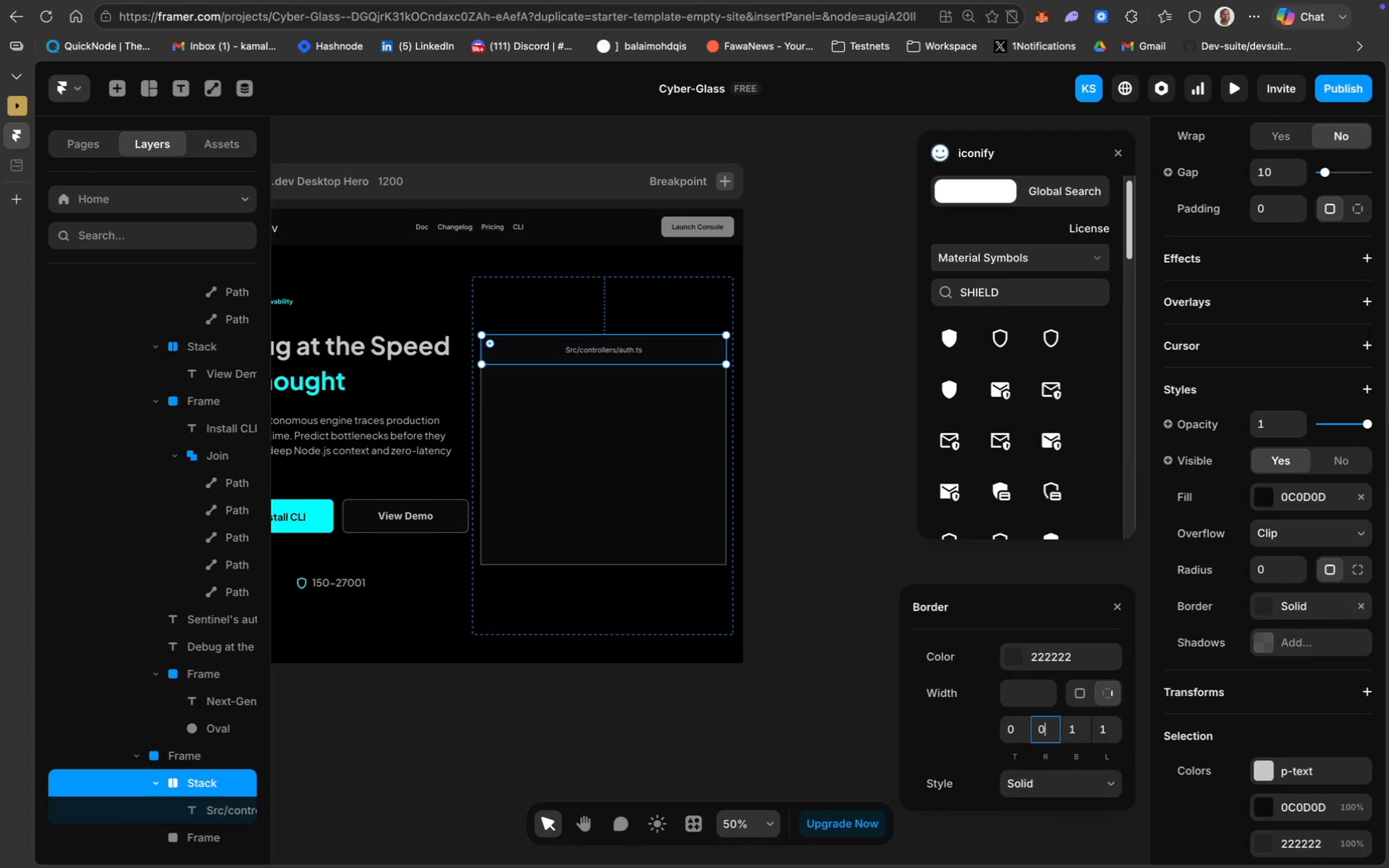 
key(0)
 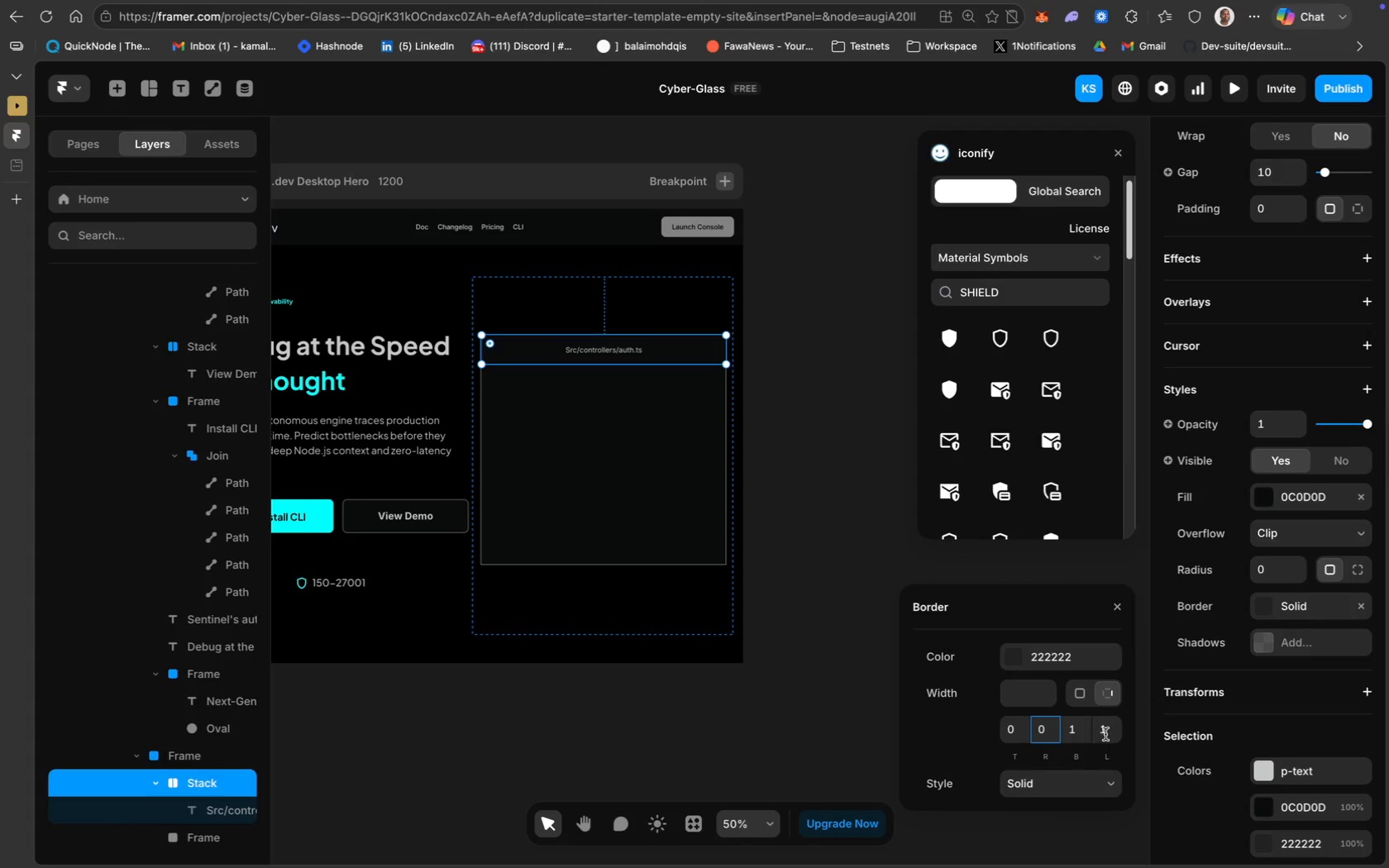 
left_click([1105, 732])
 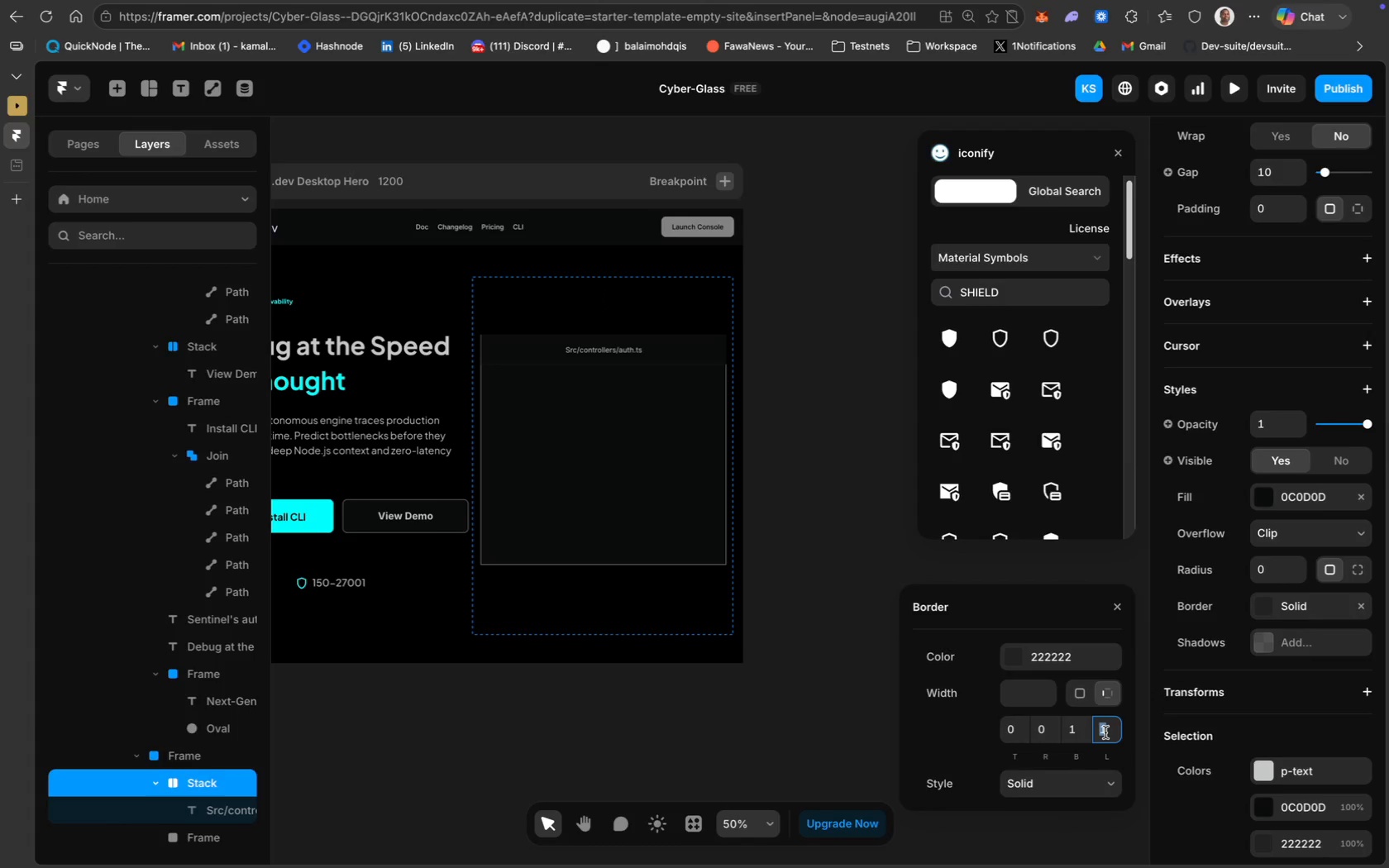 
key(Backspace)
 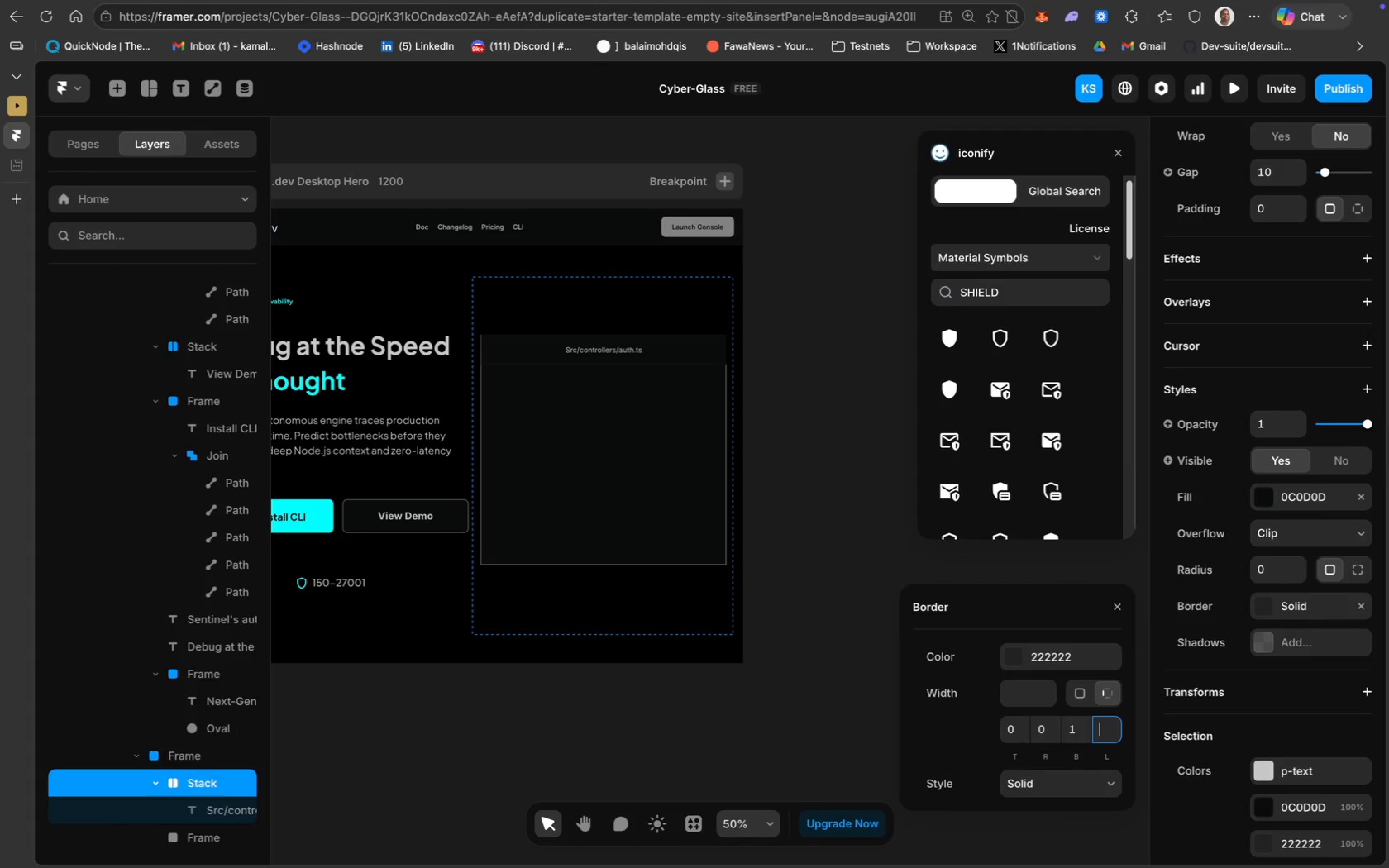 
key(0)
 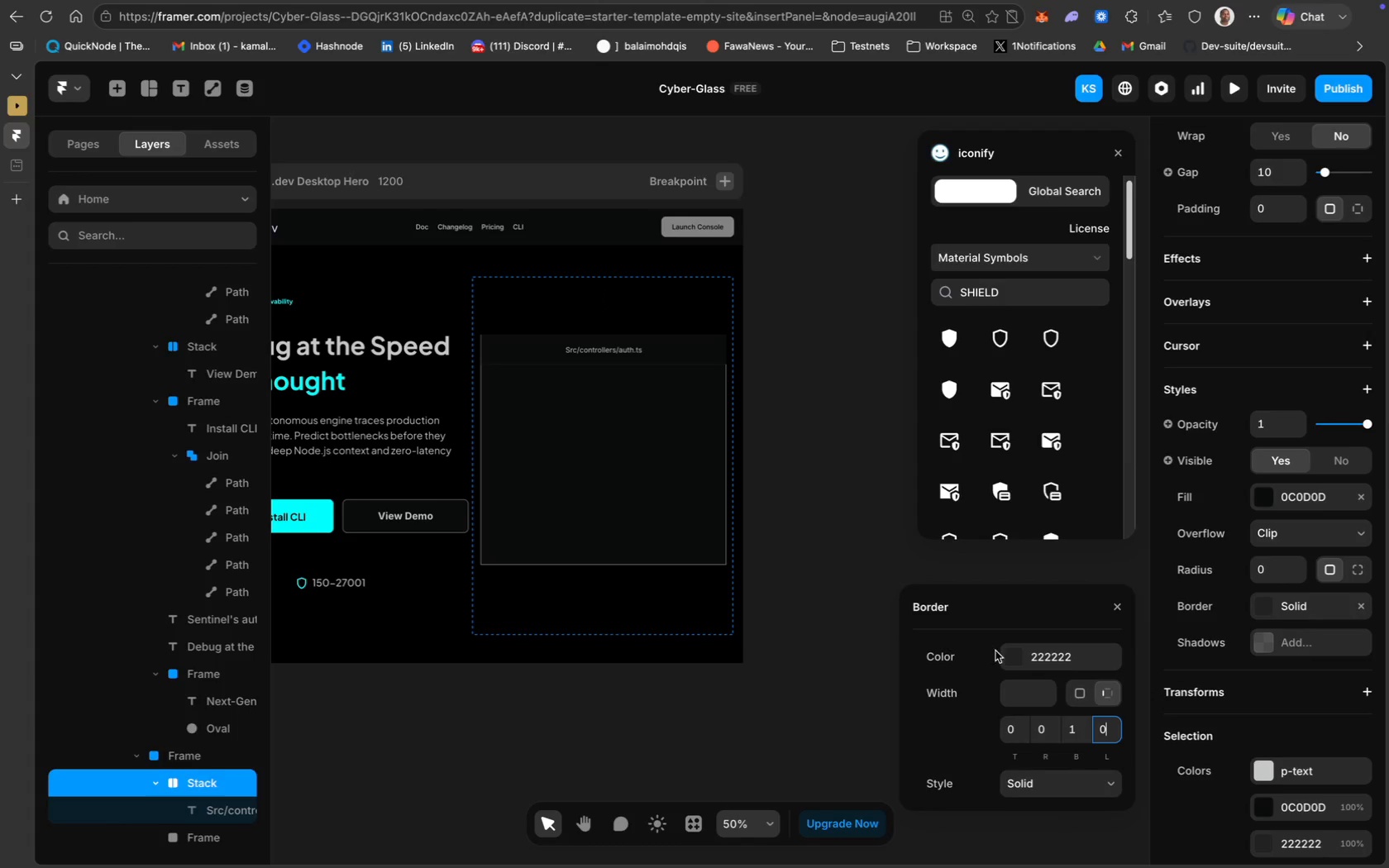 
left_click([1035, 658])
 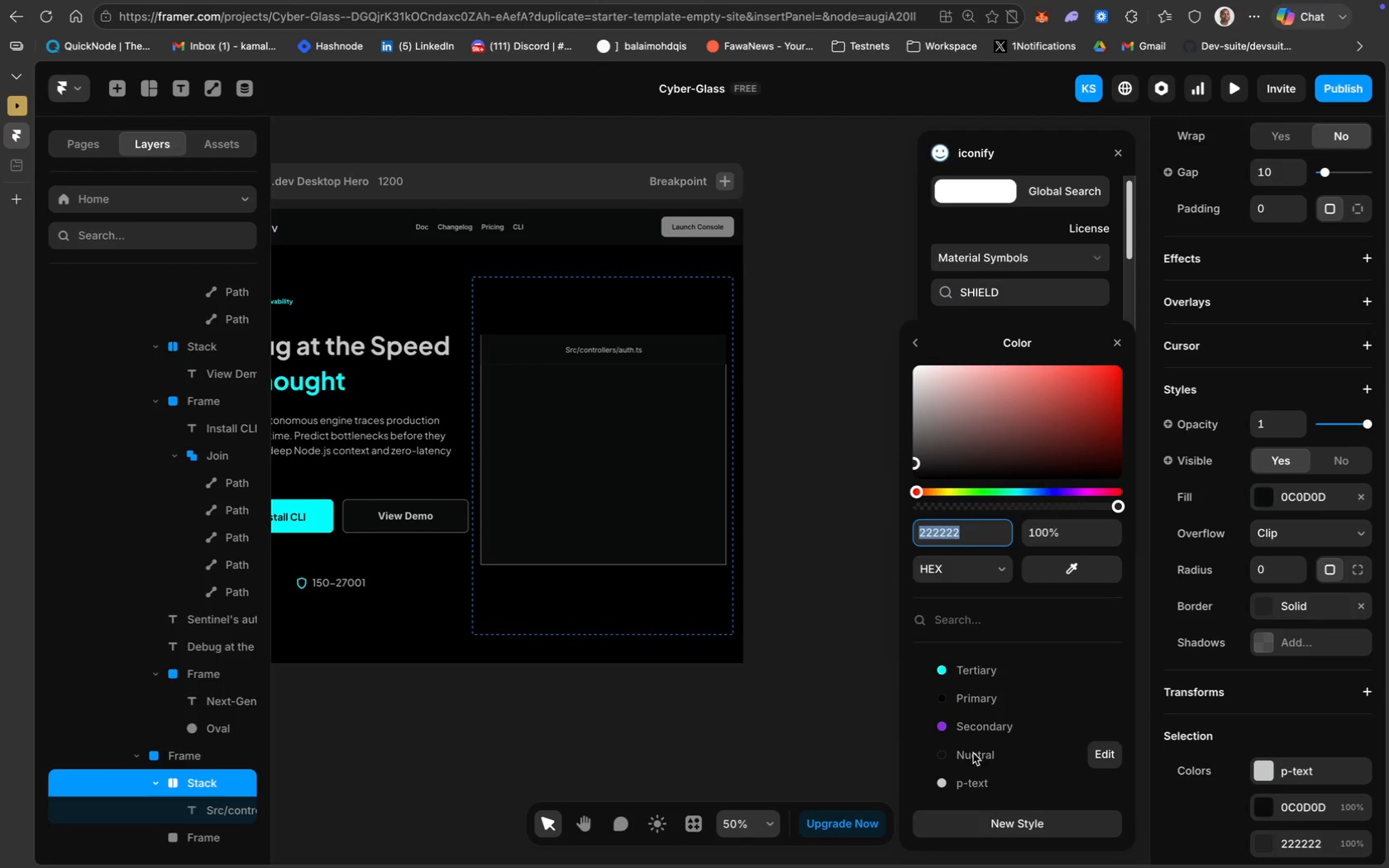 
left_click([970, 783])
 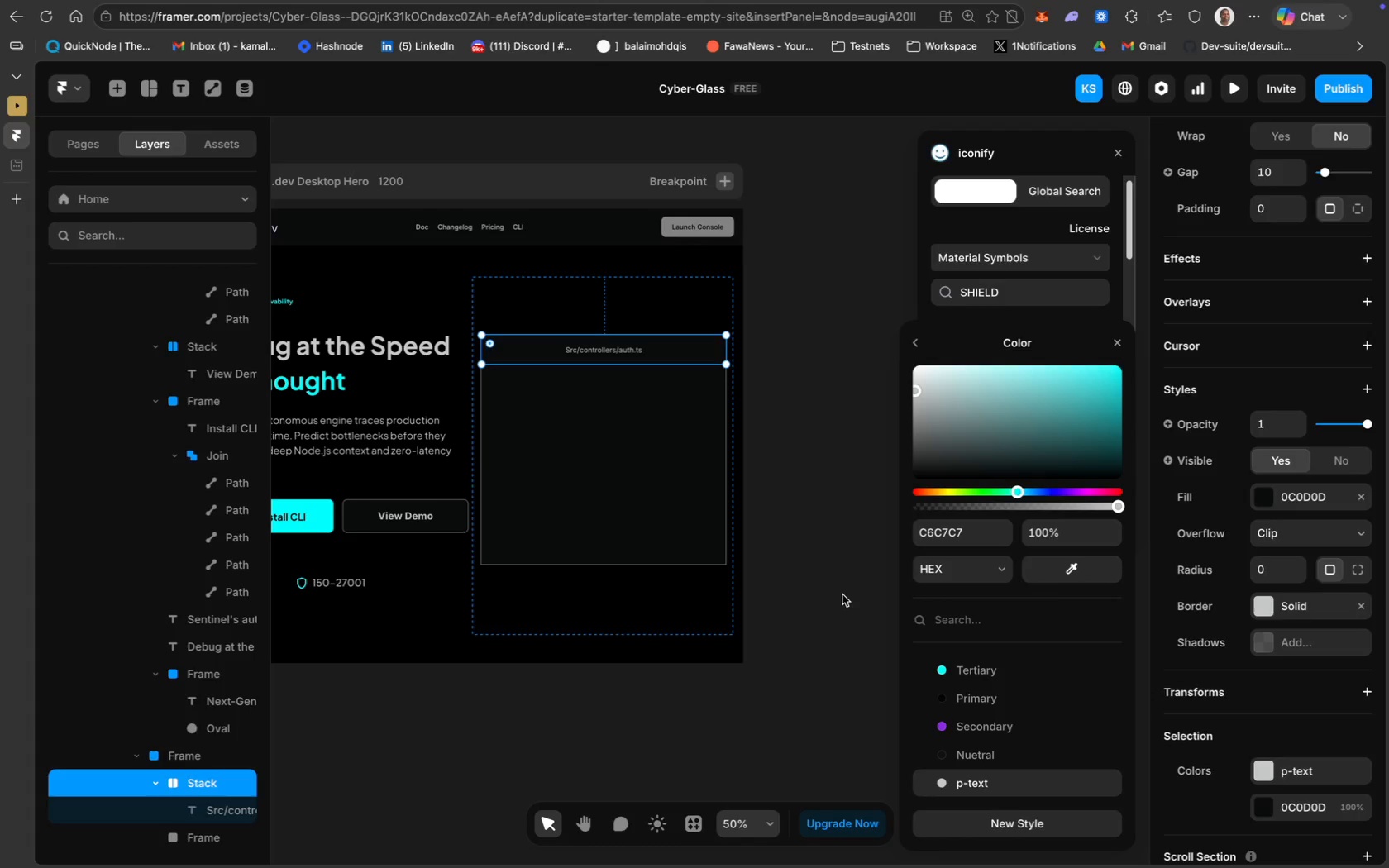 
left_click([842, 594])
 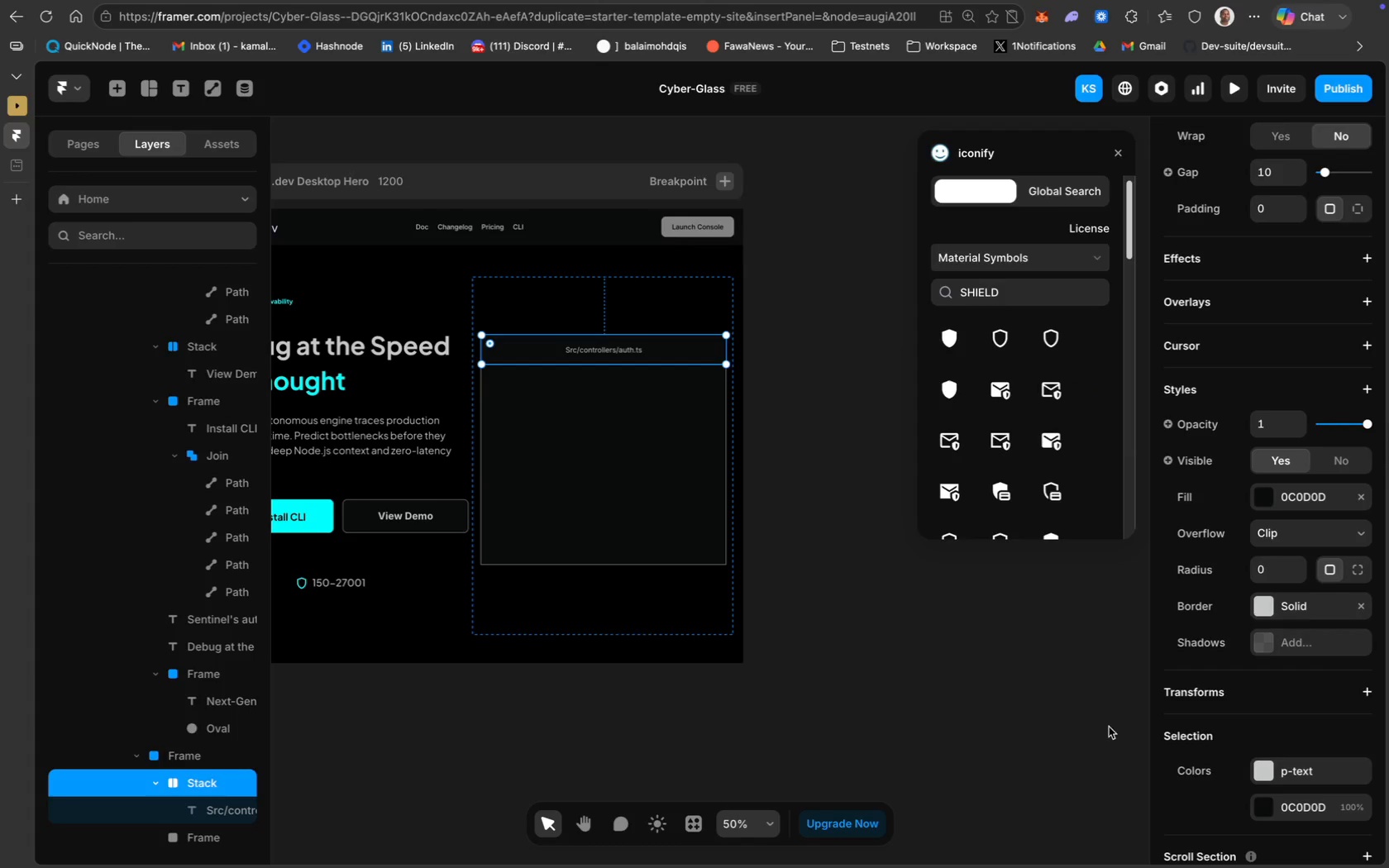 
wait(6.52)
 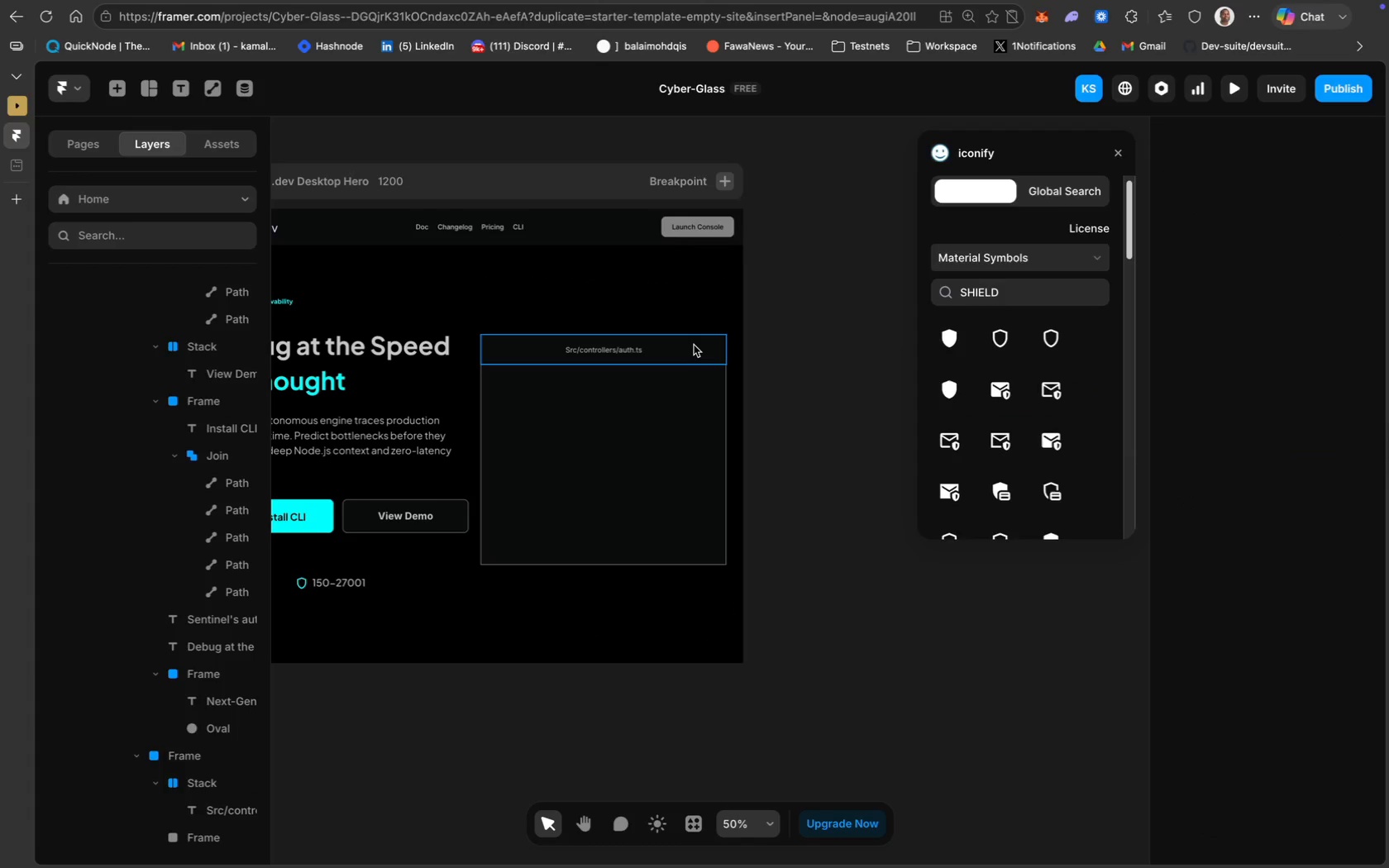 
left_click([929, 648])
 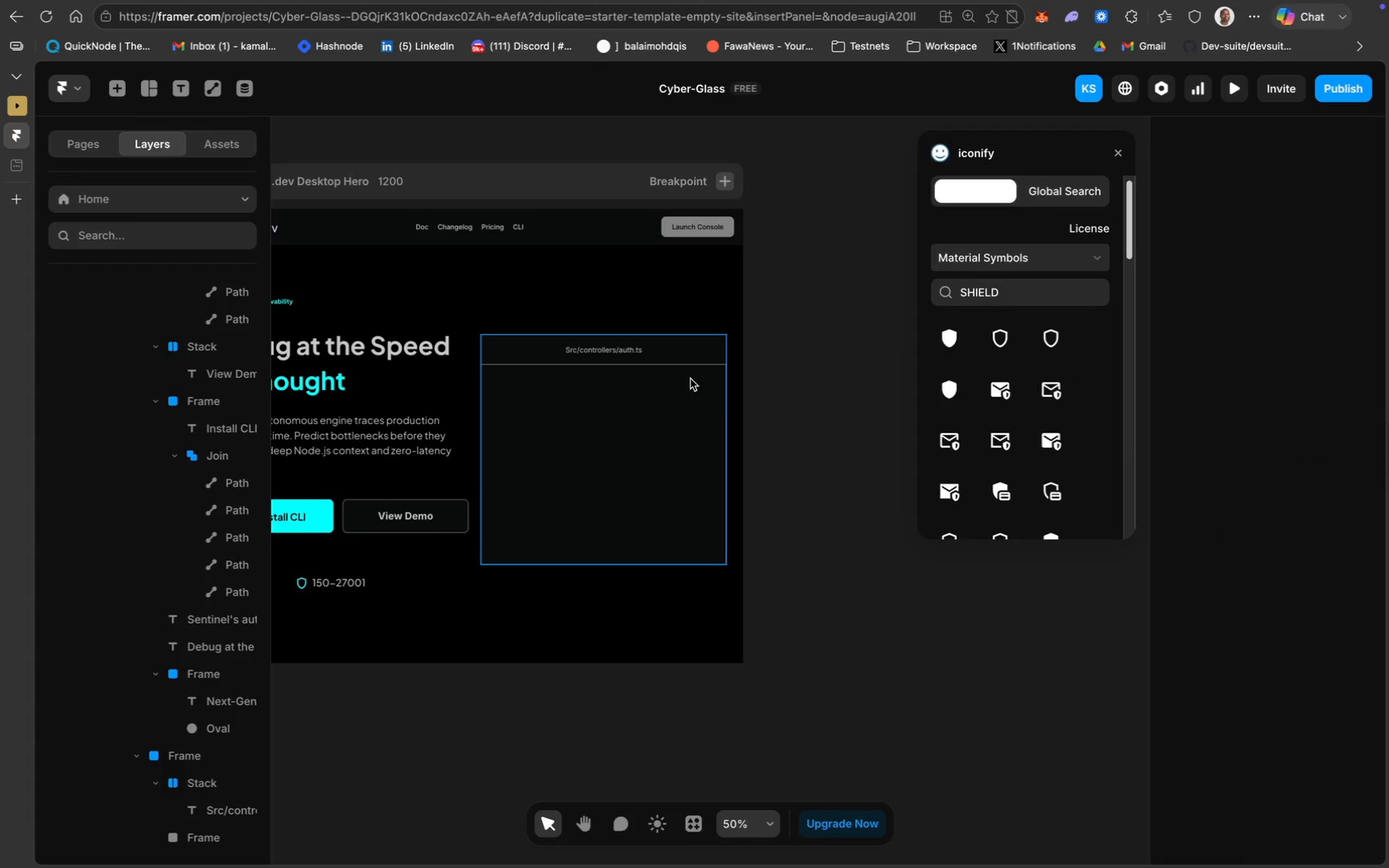 
left_click([657, 351])
 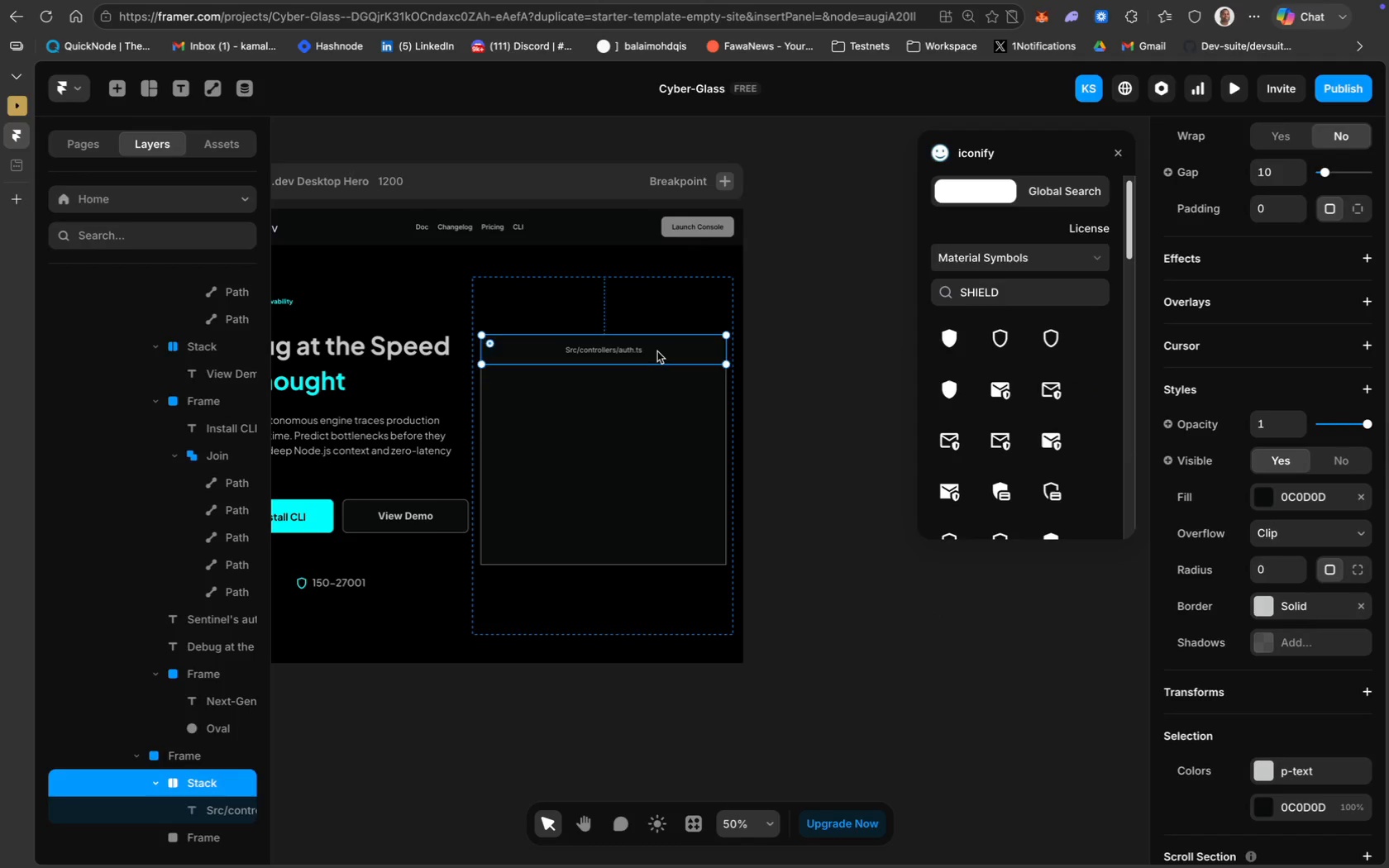 
key(ArrowDown)
 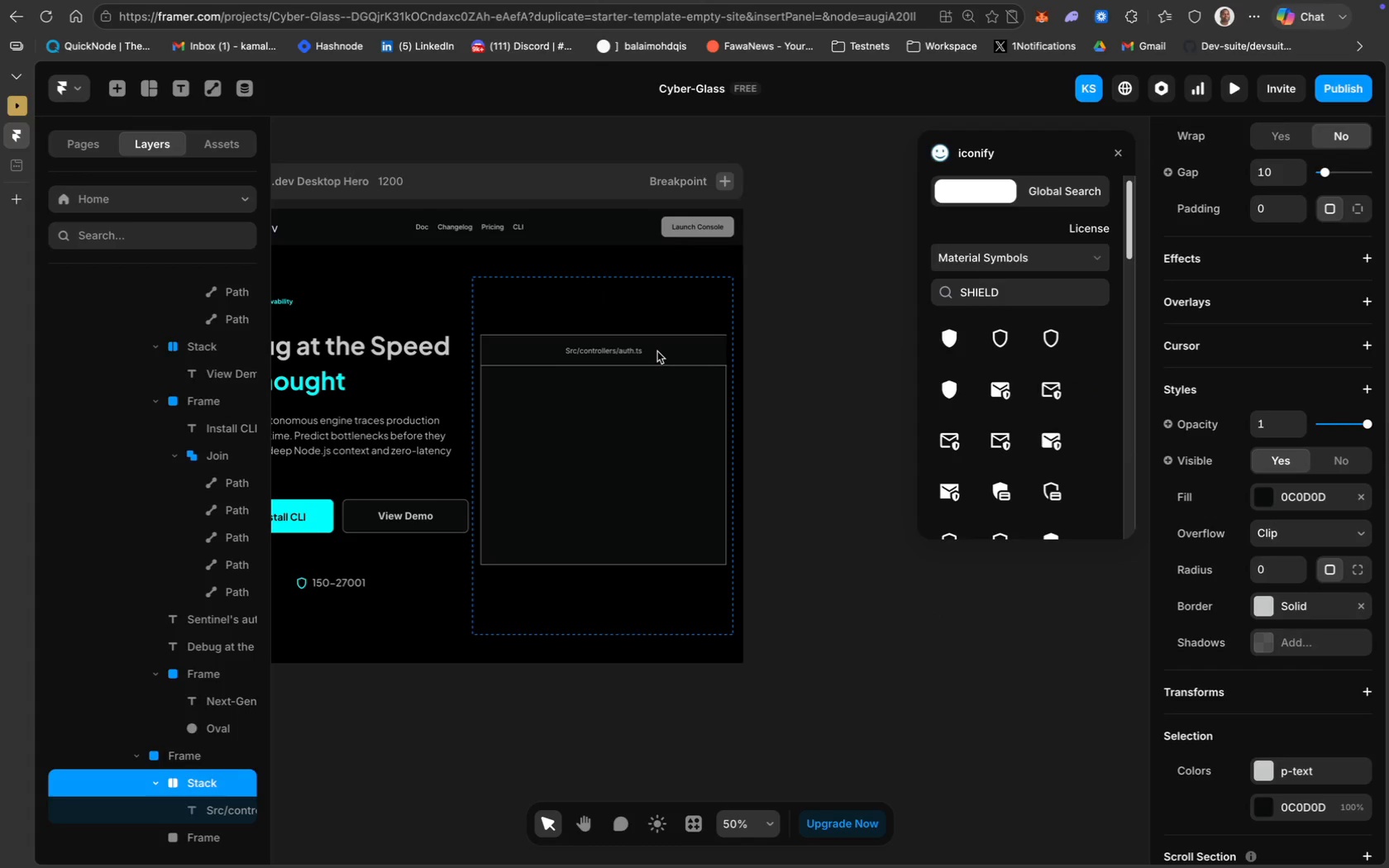 
key(ArrowDown)
 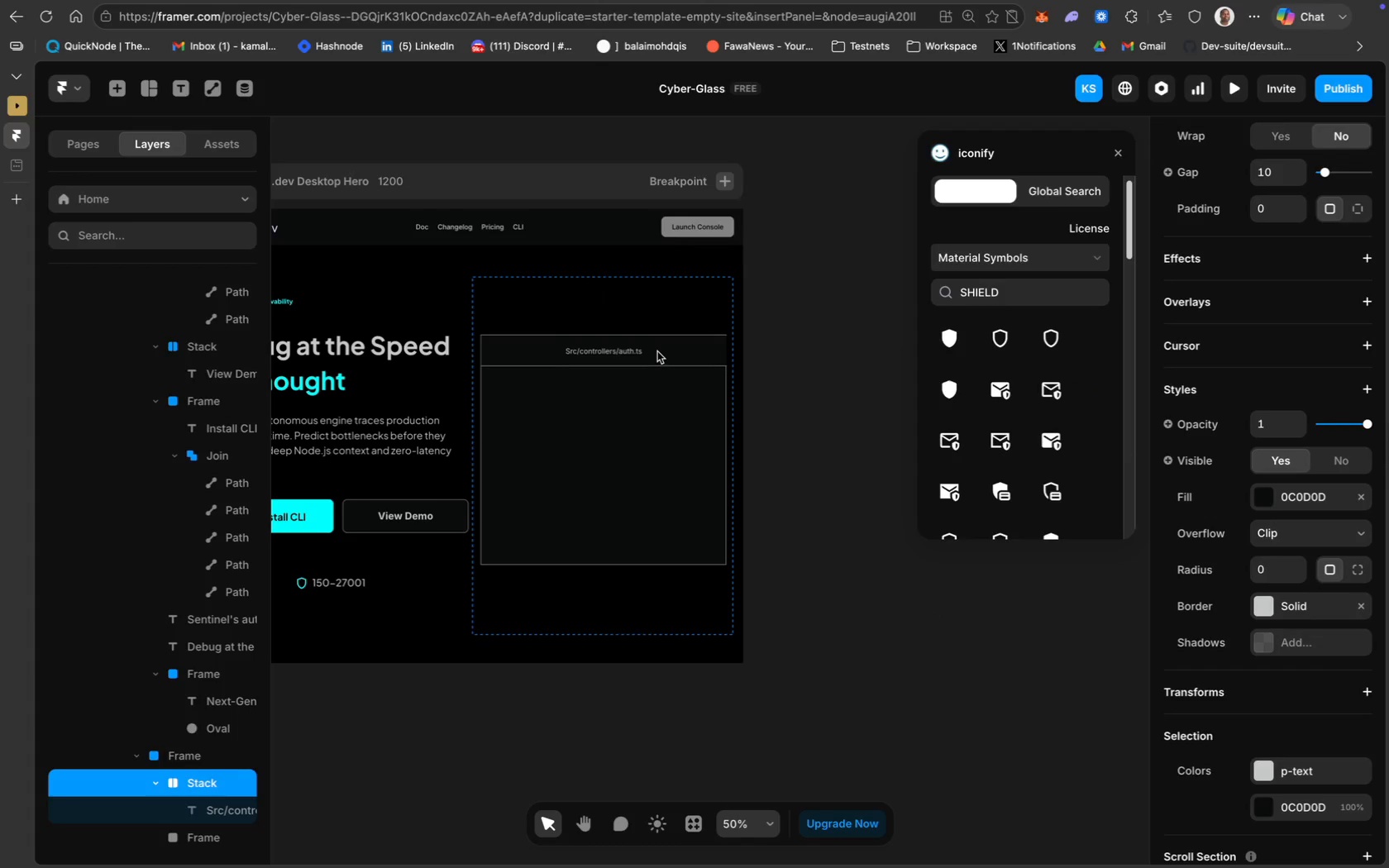 
key(ArrowDown)
 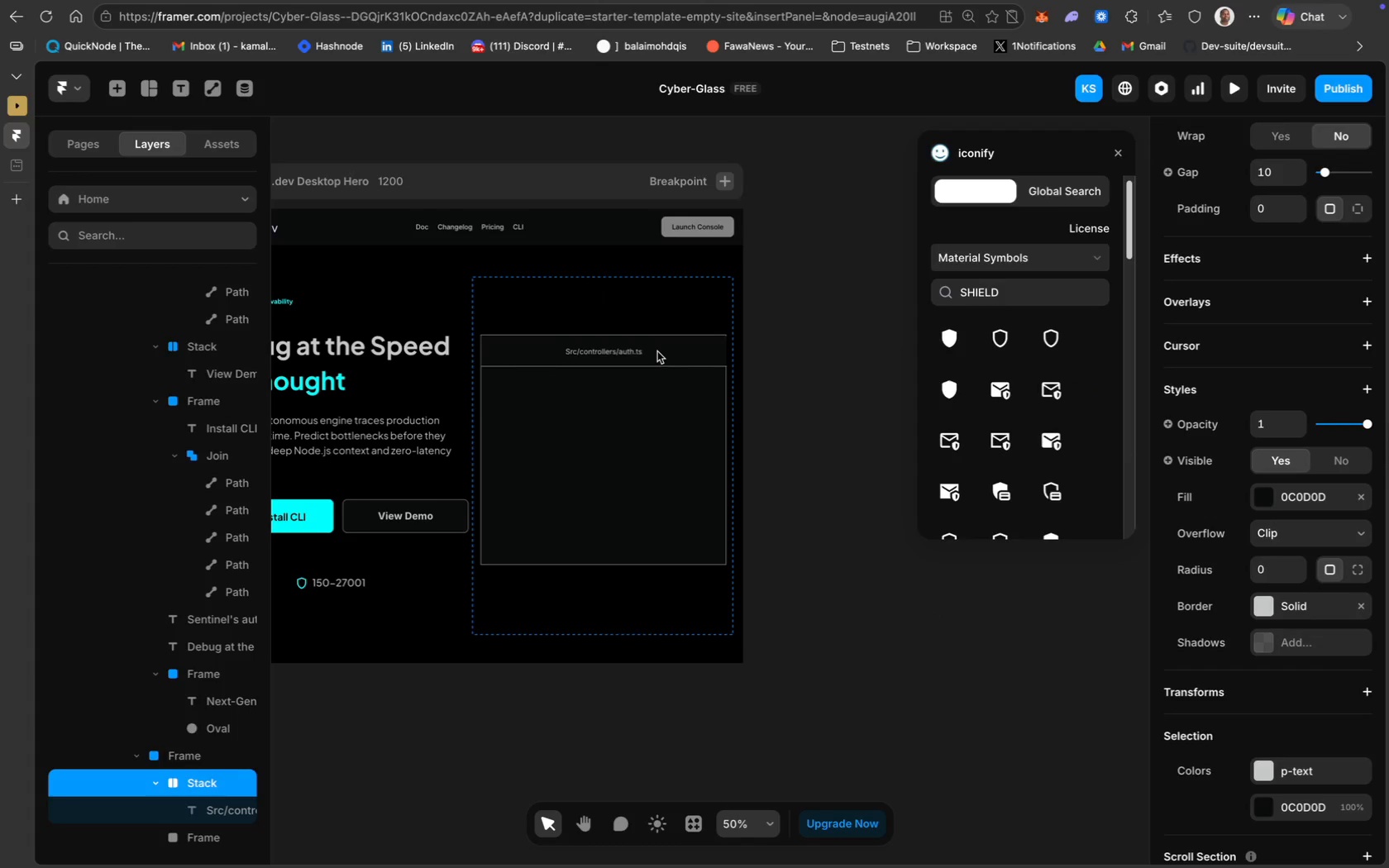 
key(ArrowDown)
 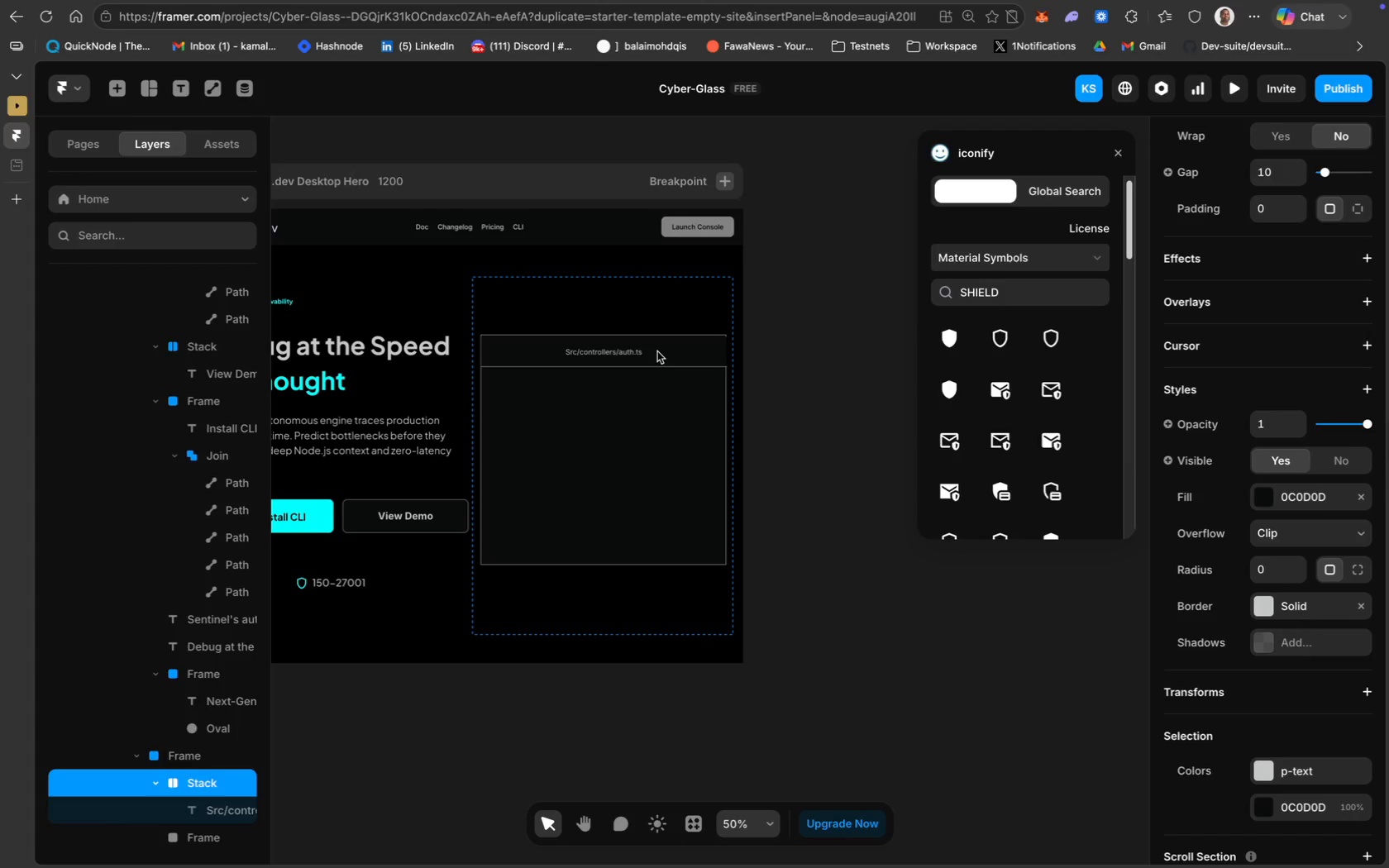 
key(ArrowDown)
 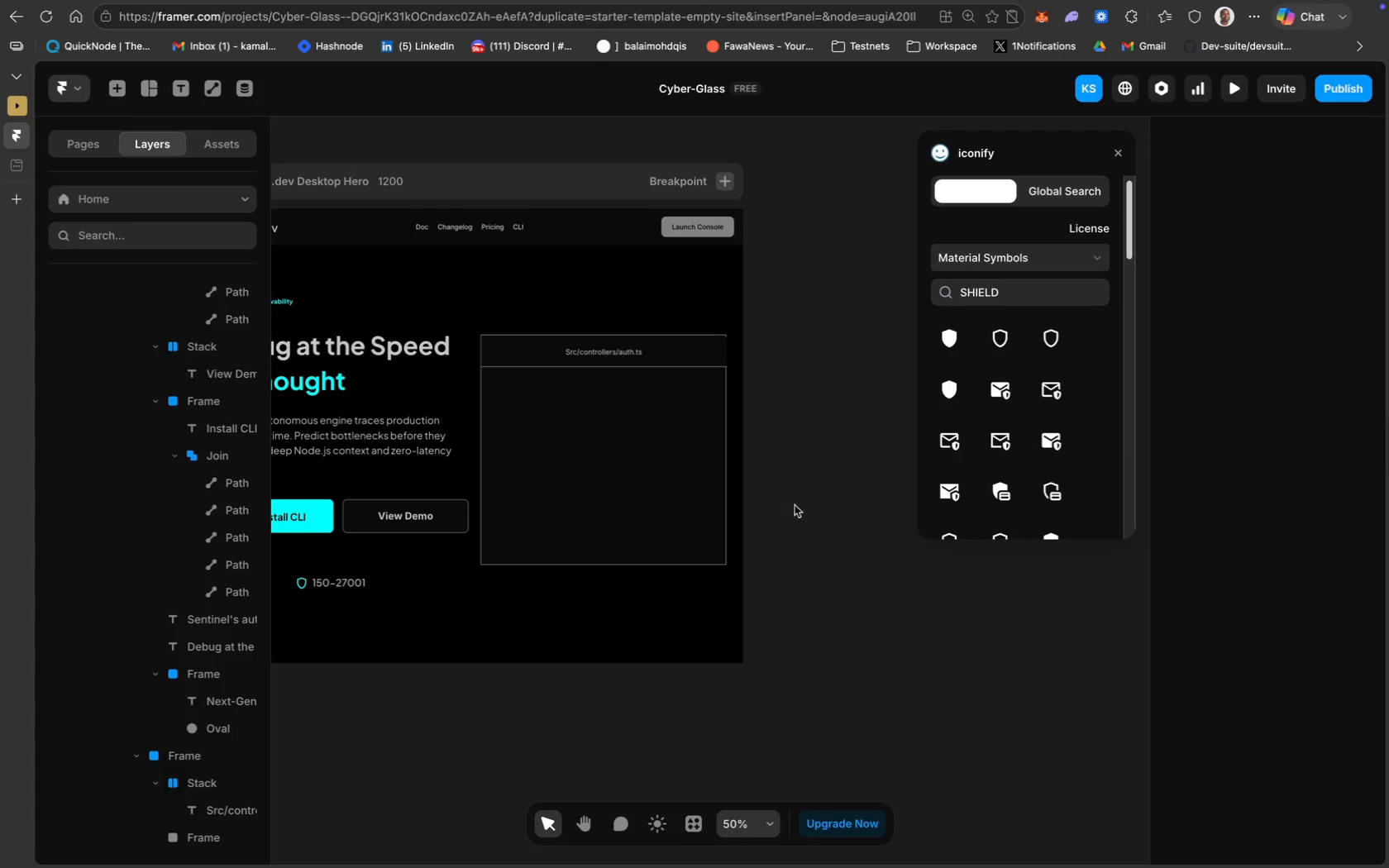 
left_click([671, 356])
 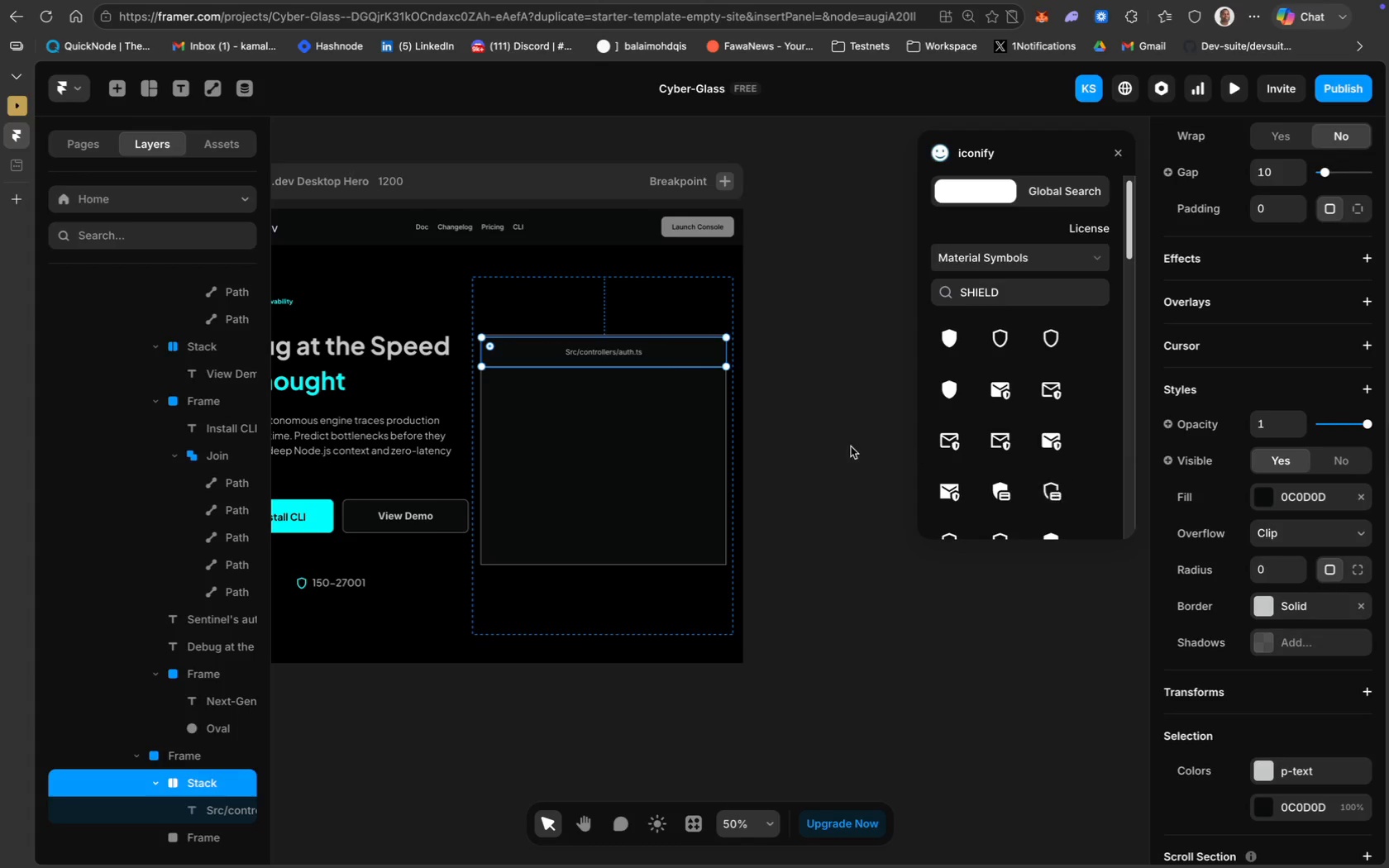 
left_click([838, 451])
 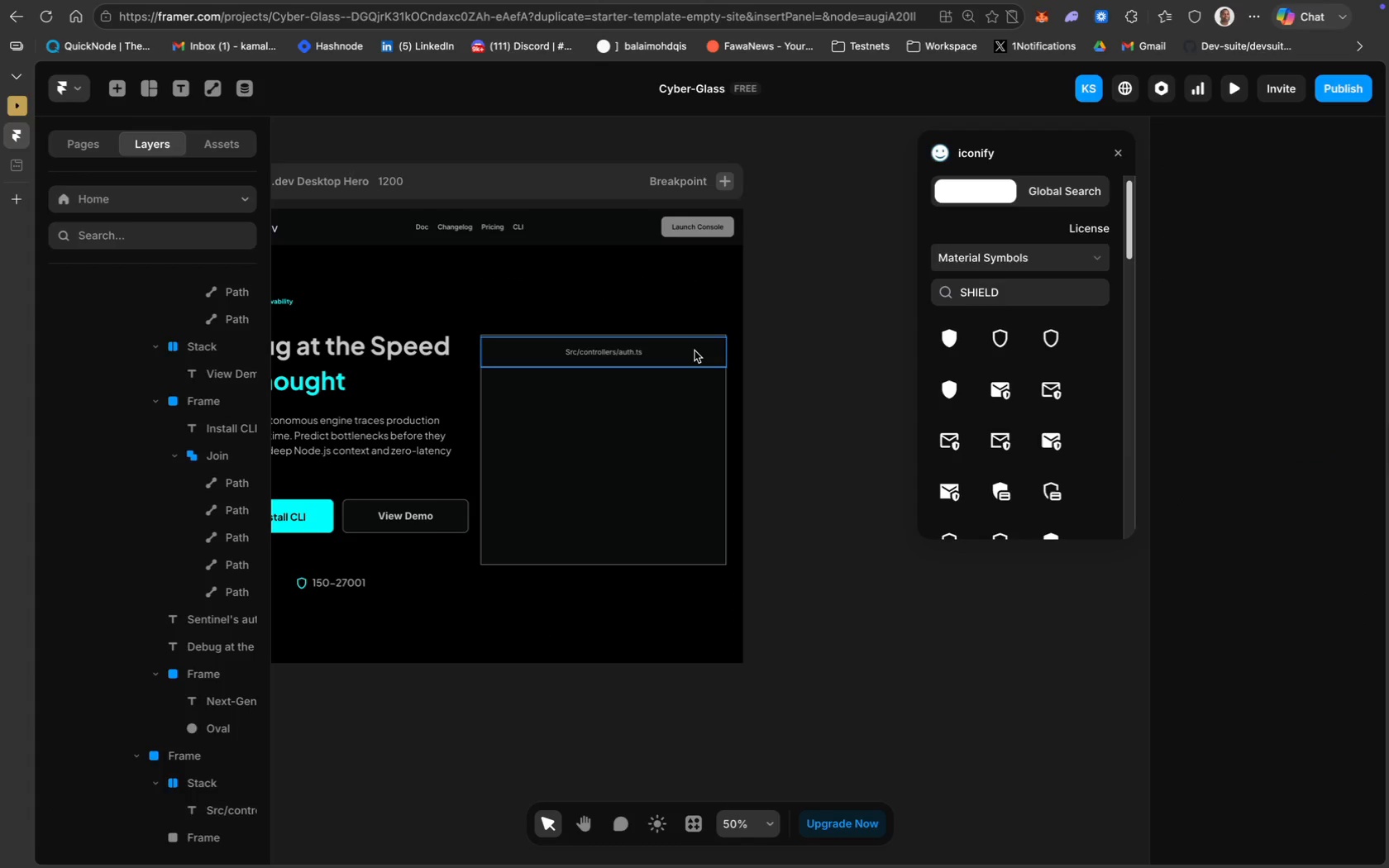 
left_click([693, 351])
 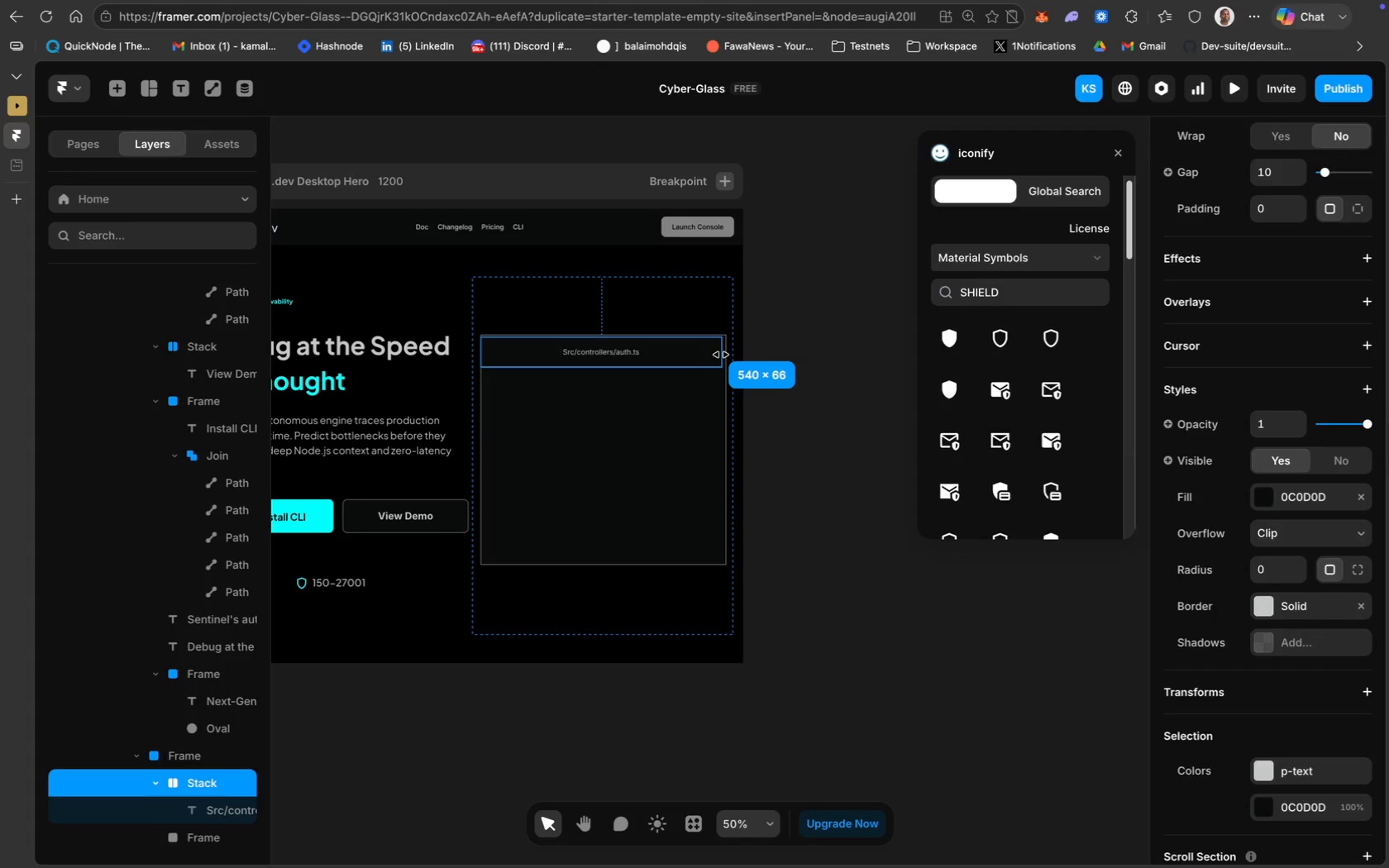 
key(ArrowRight)
 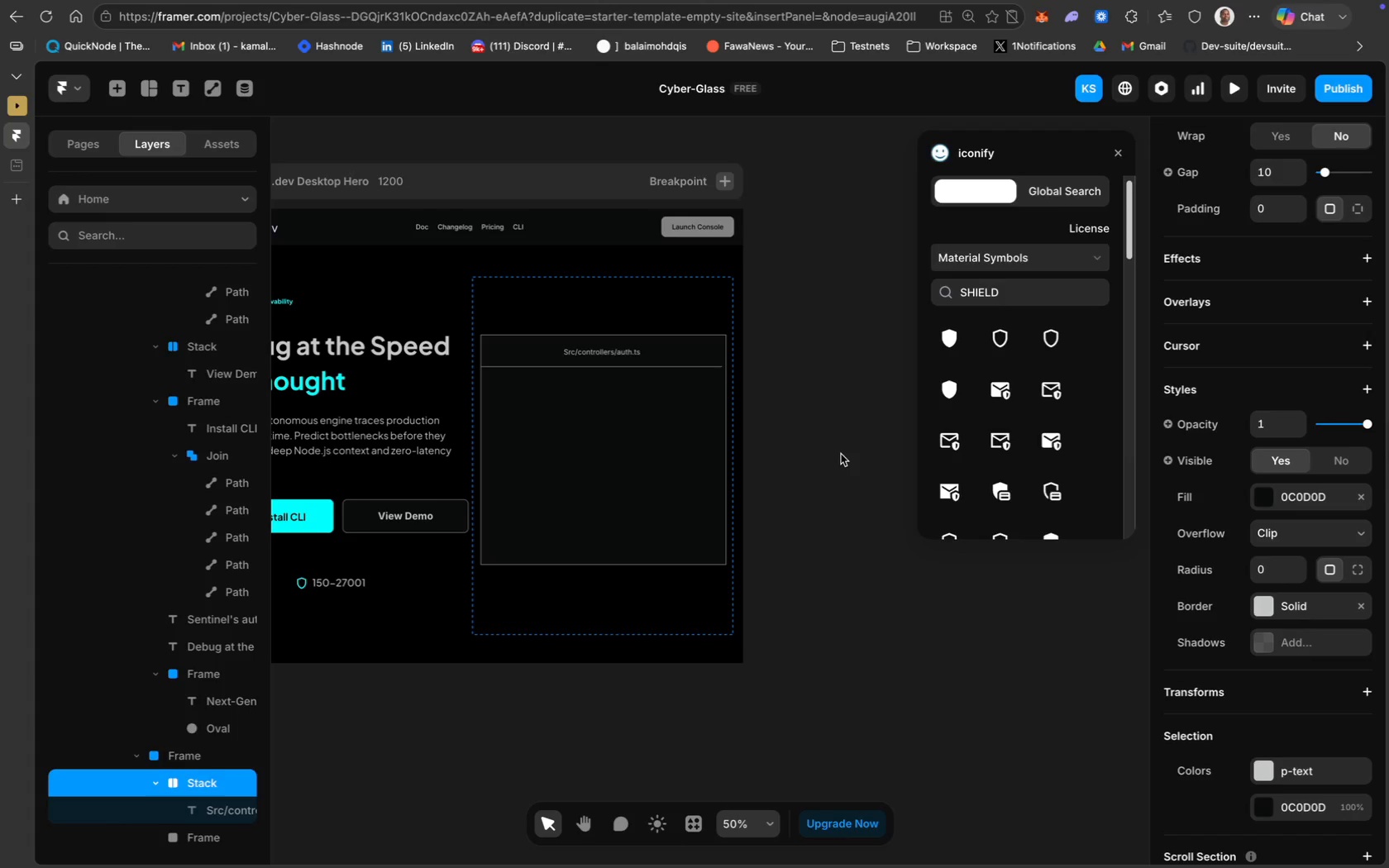 
key(ArrowRight)
 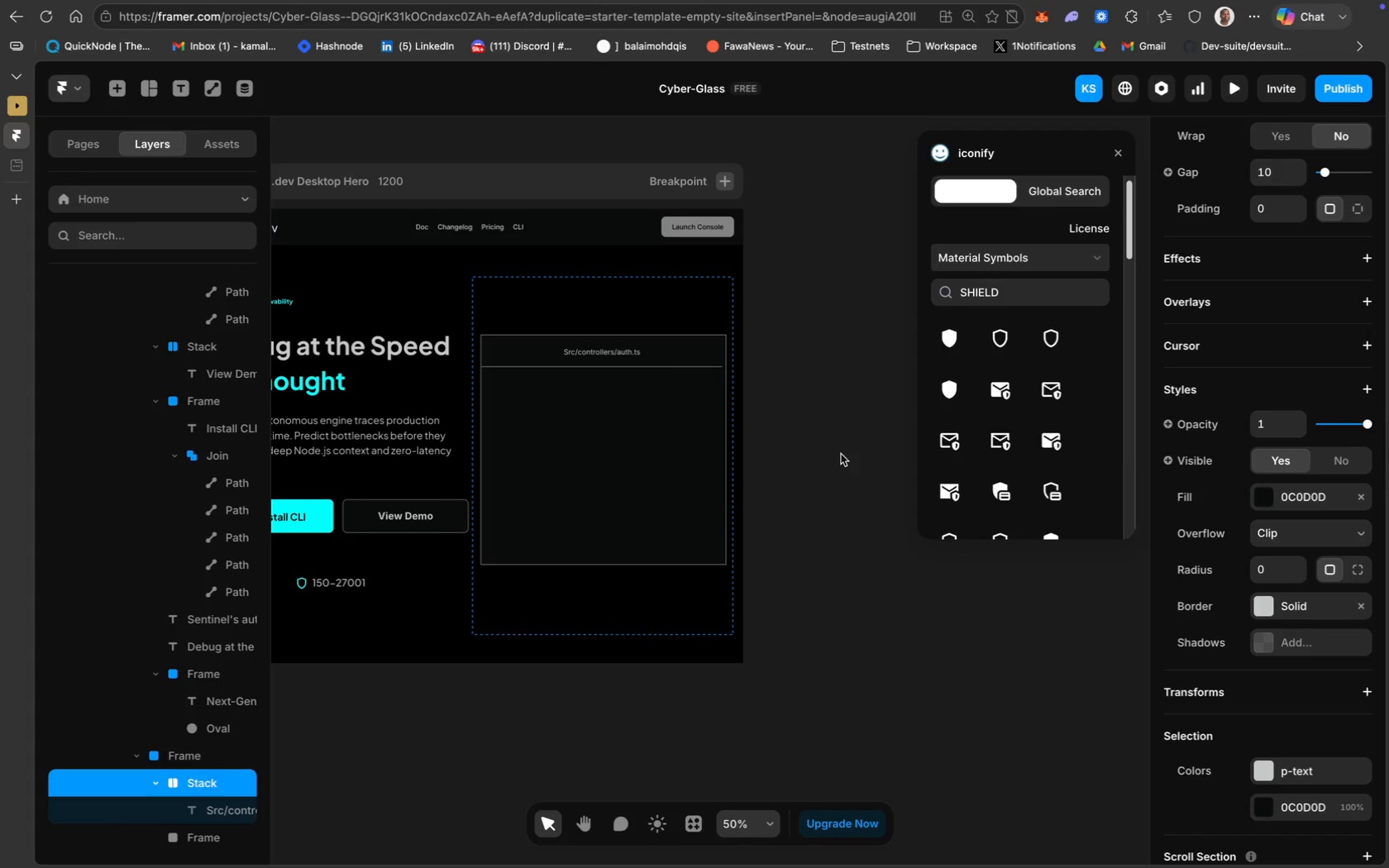 
key(ArrowRight)
 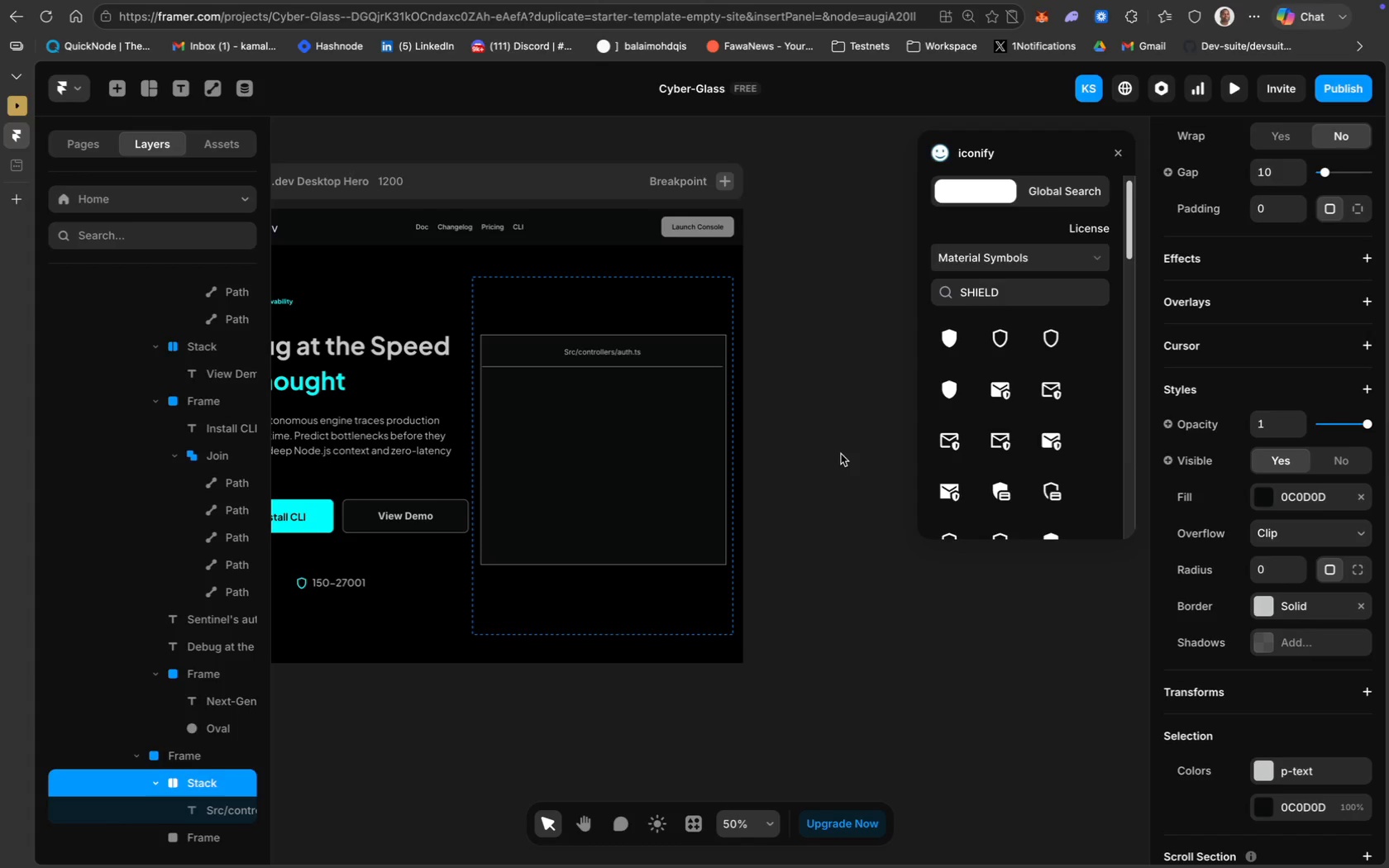 
key(Meta+Z)
 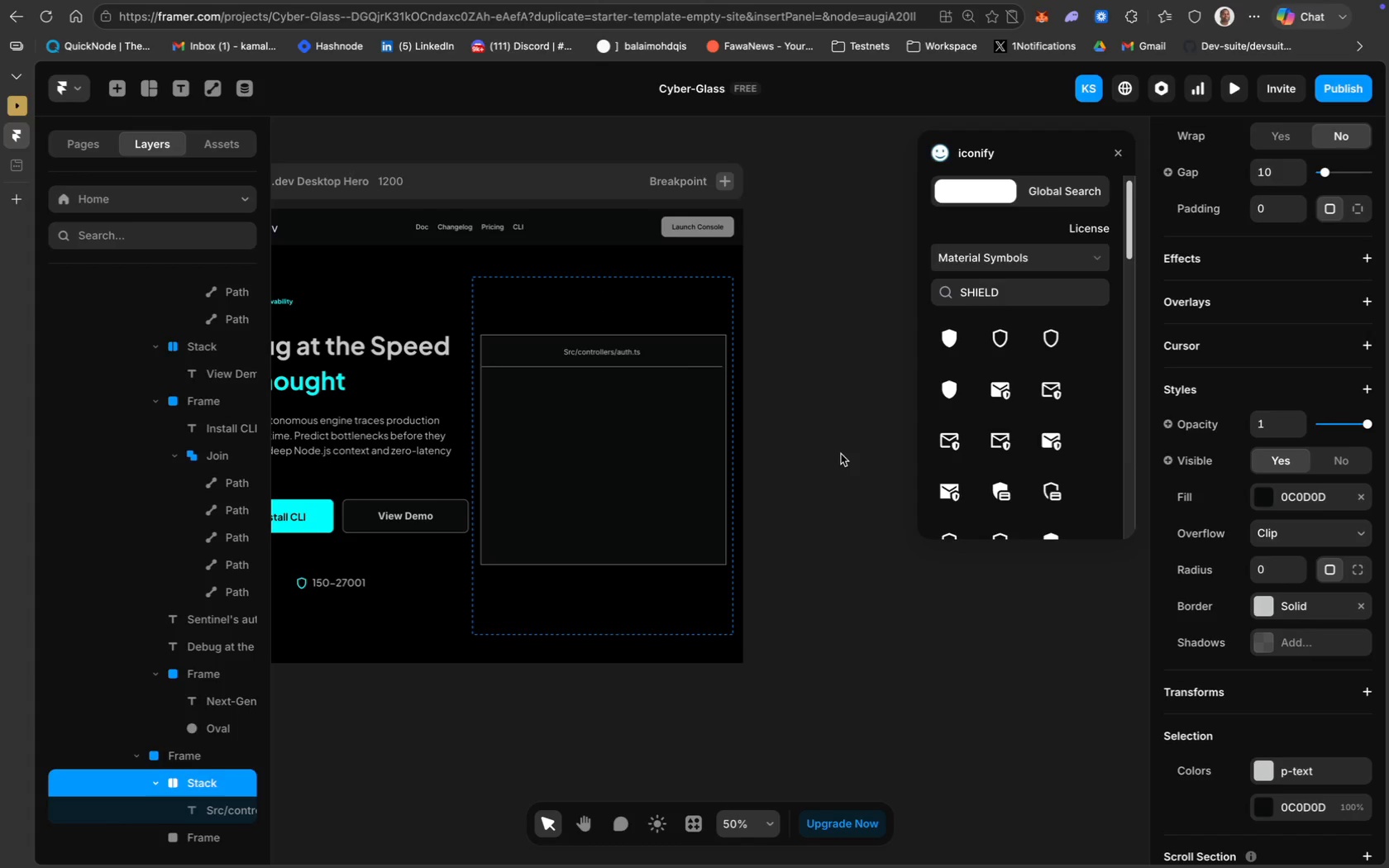 
key(Meta+Z)
 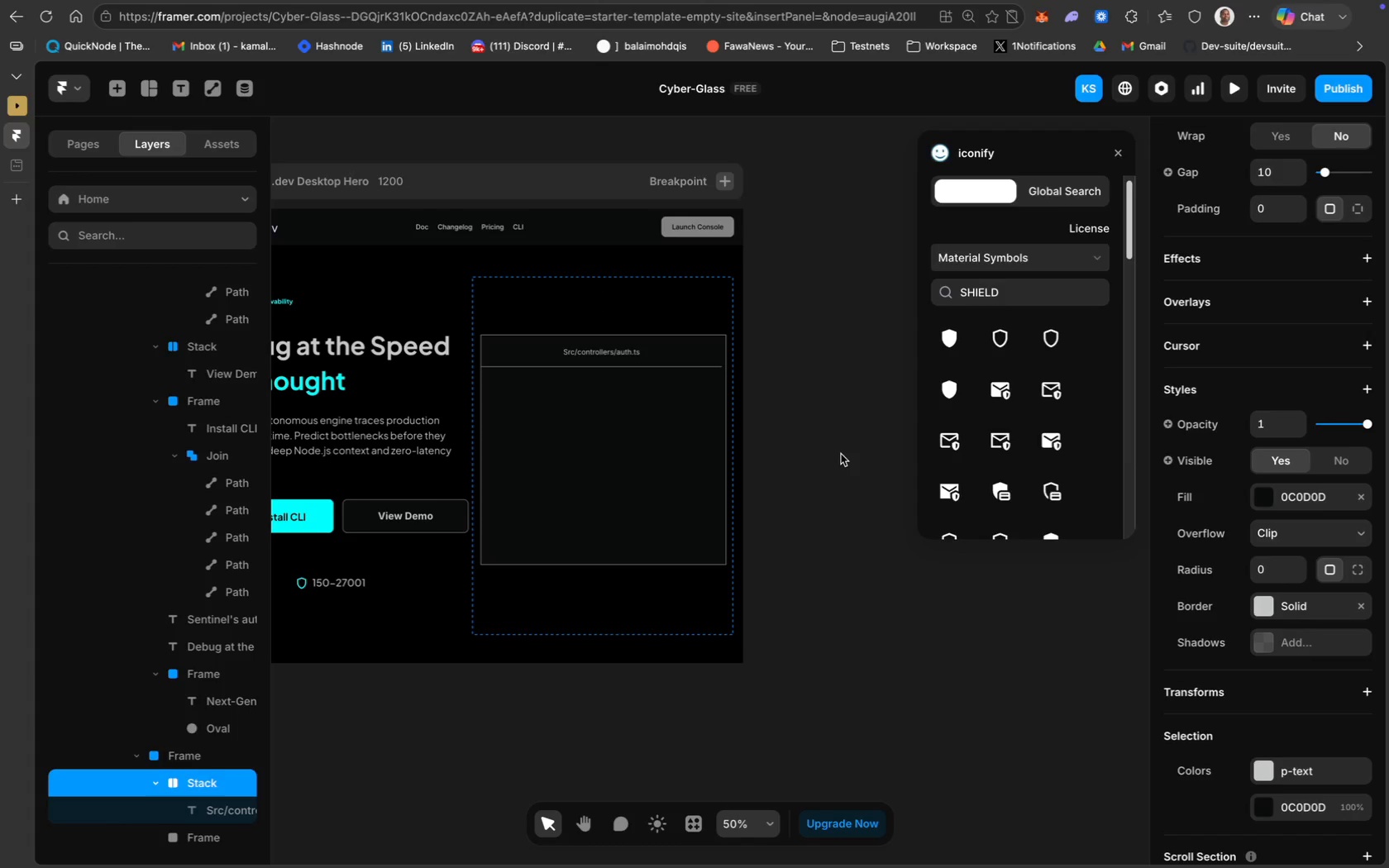 
key(Meta+Z)
 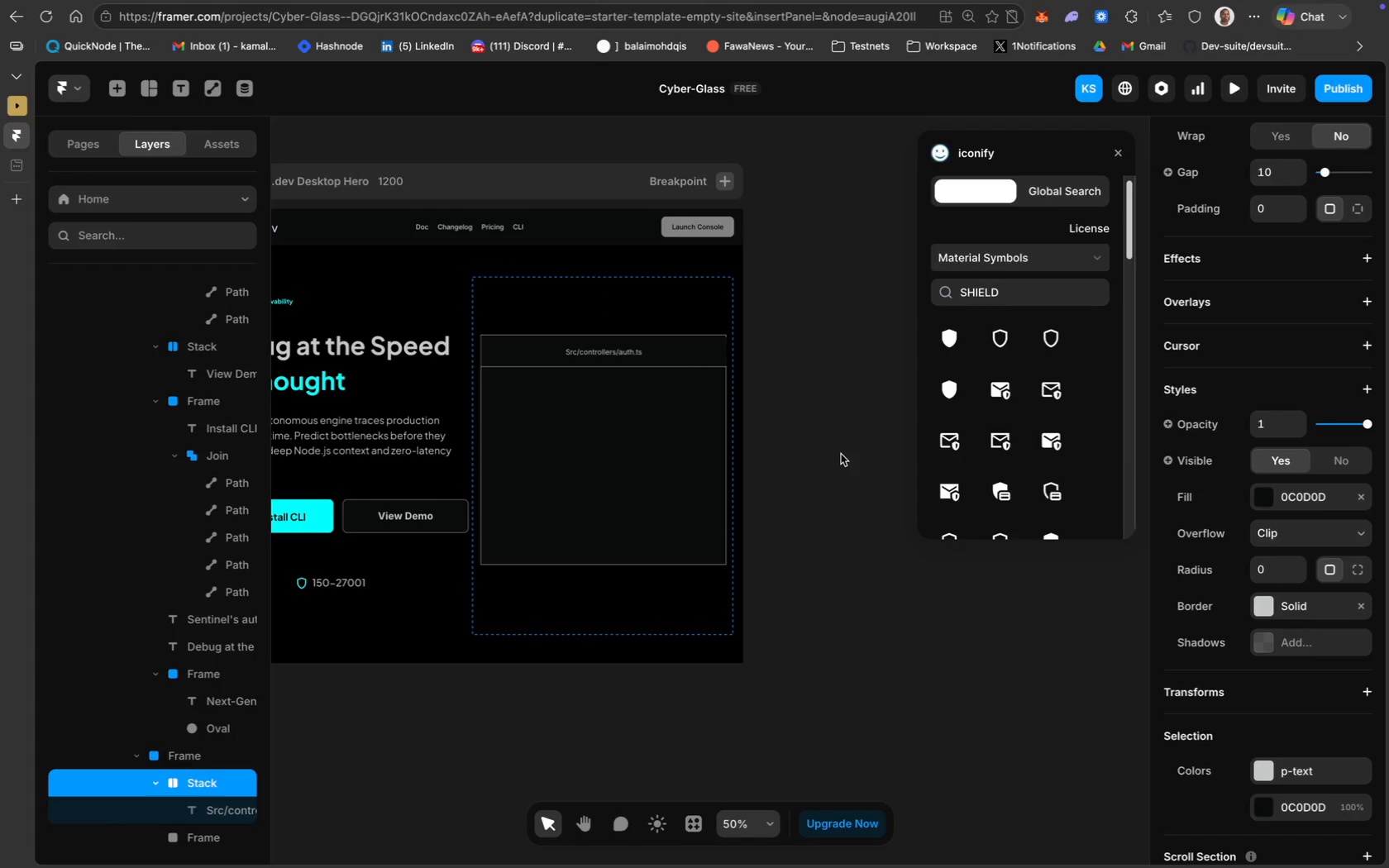 
key(Meta+Z)
 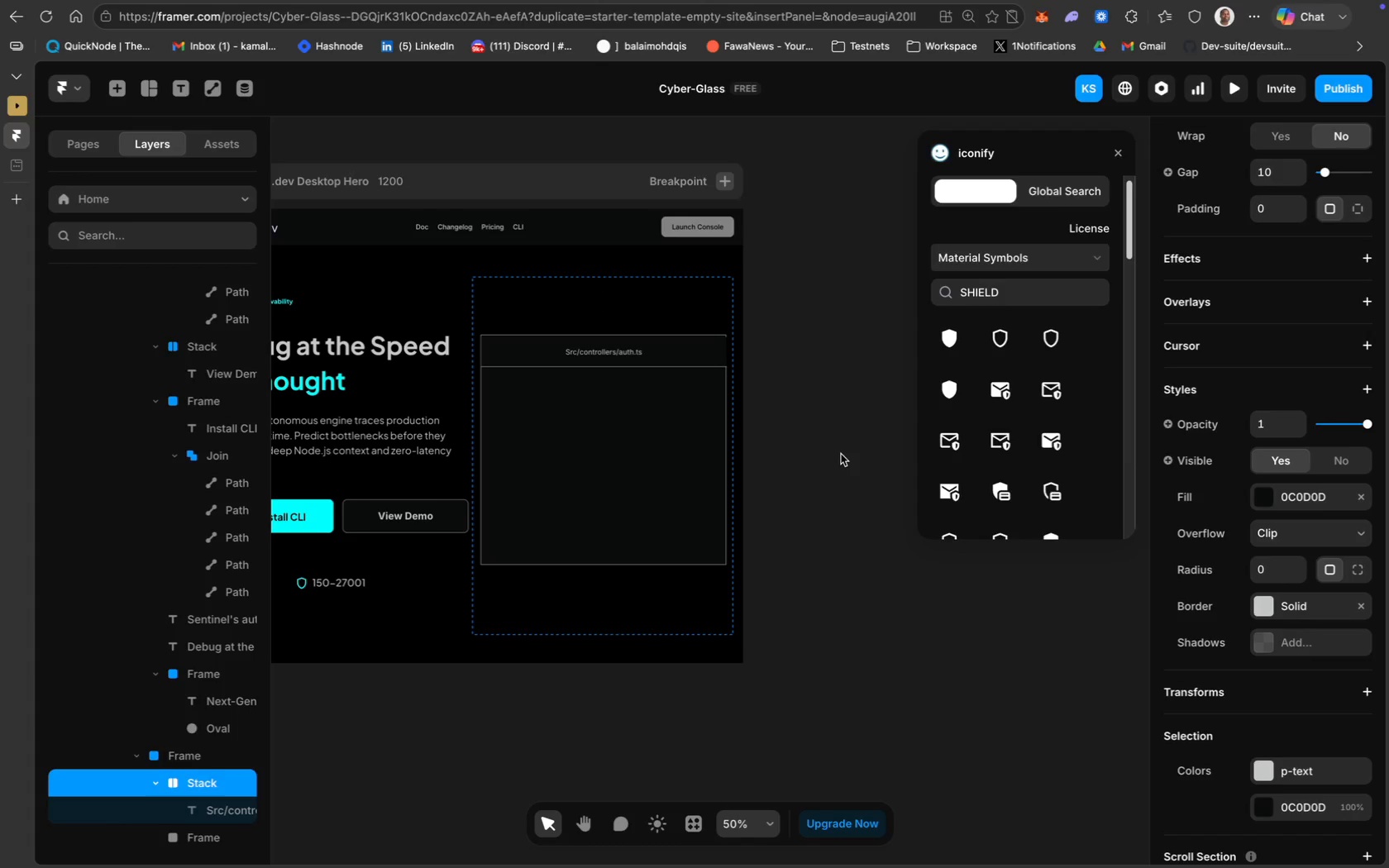 
key(Meta+Z)
 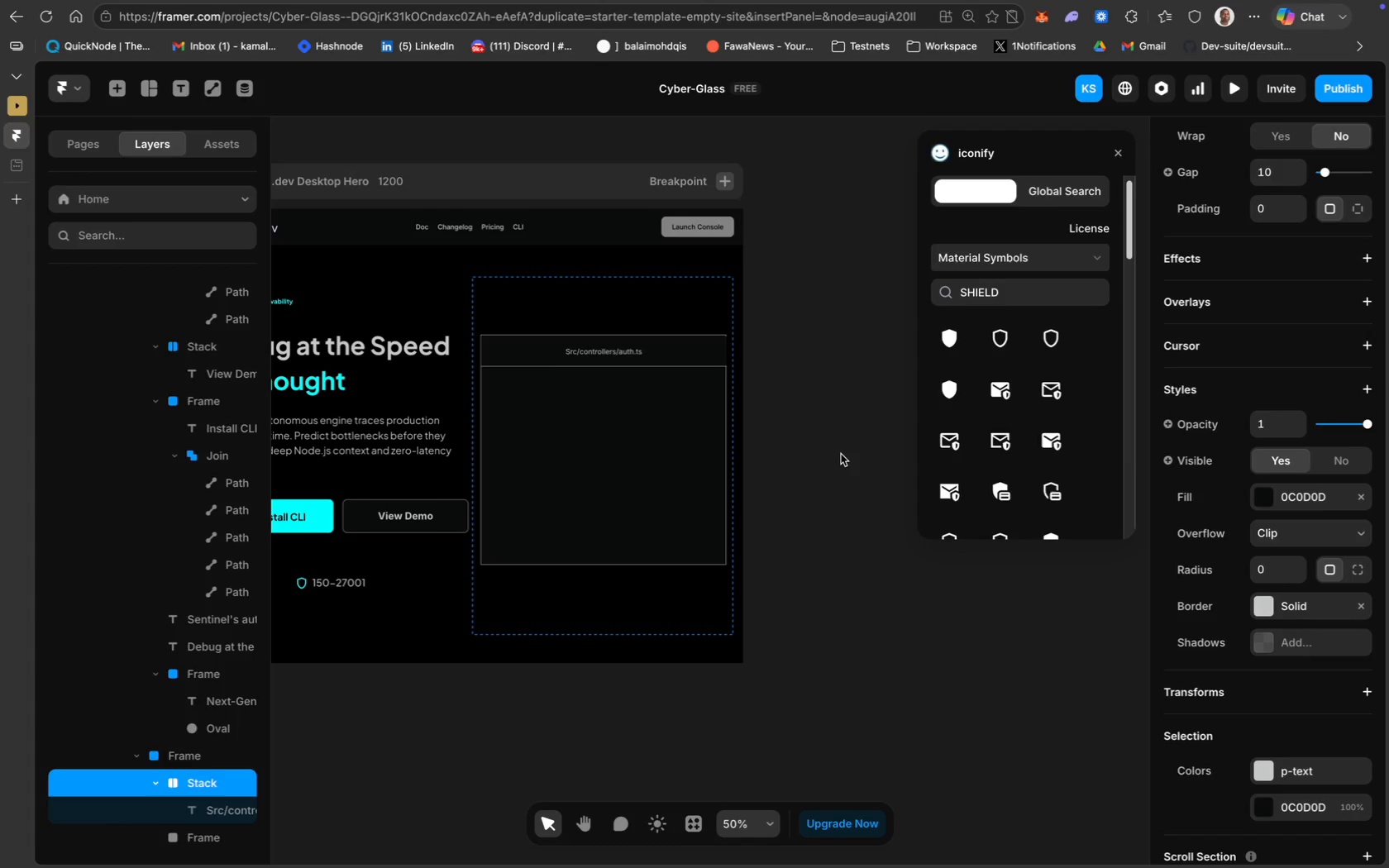 
key(Meta+Z)
 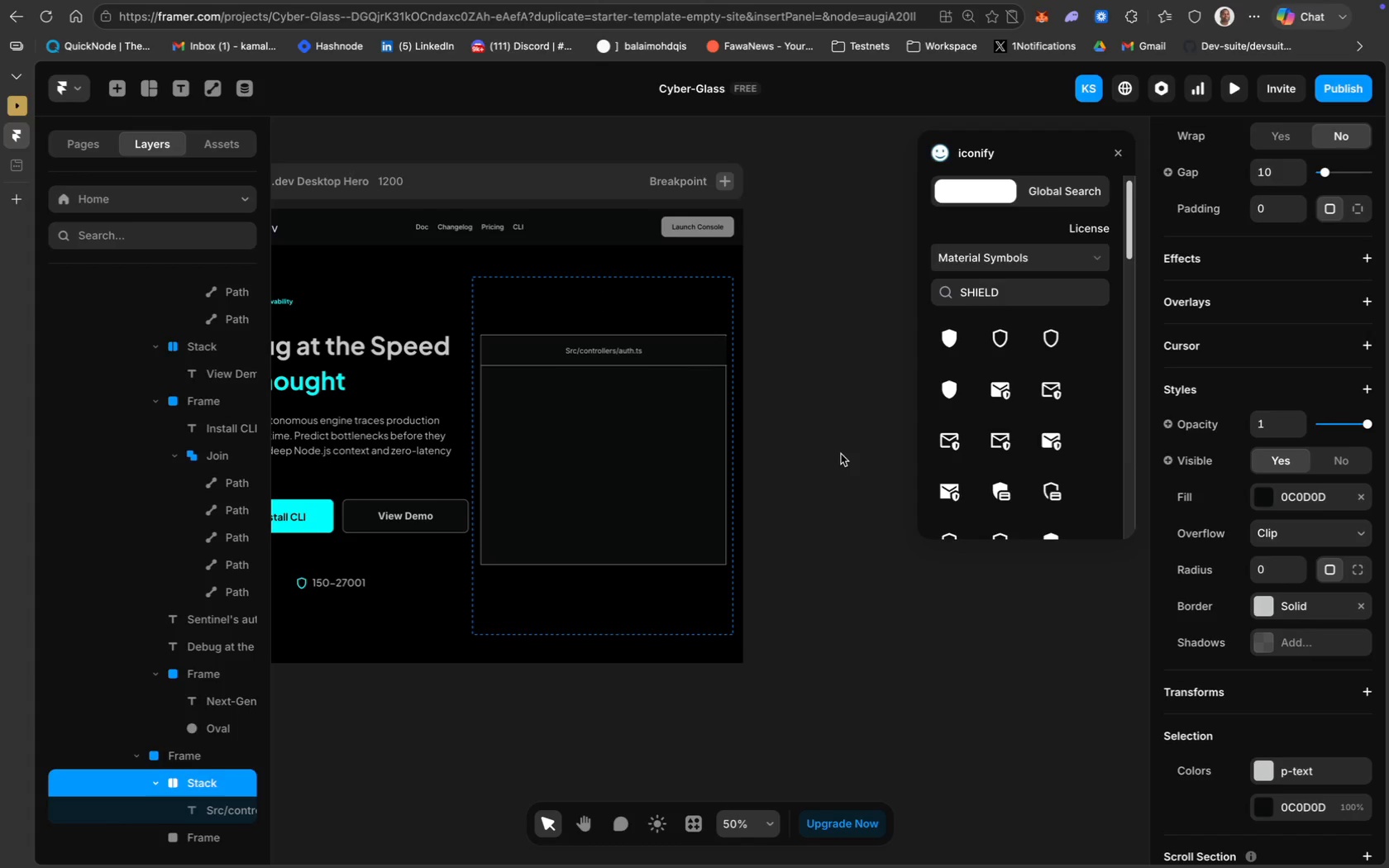 
key(Meta+Z)
 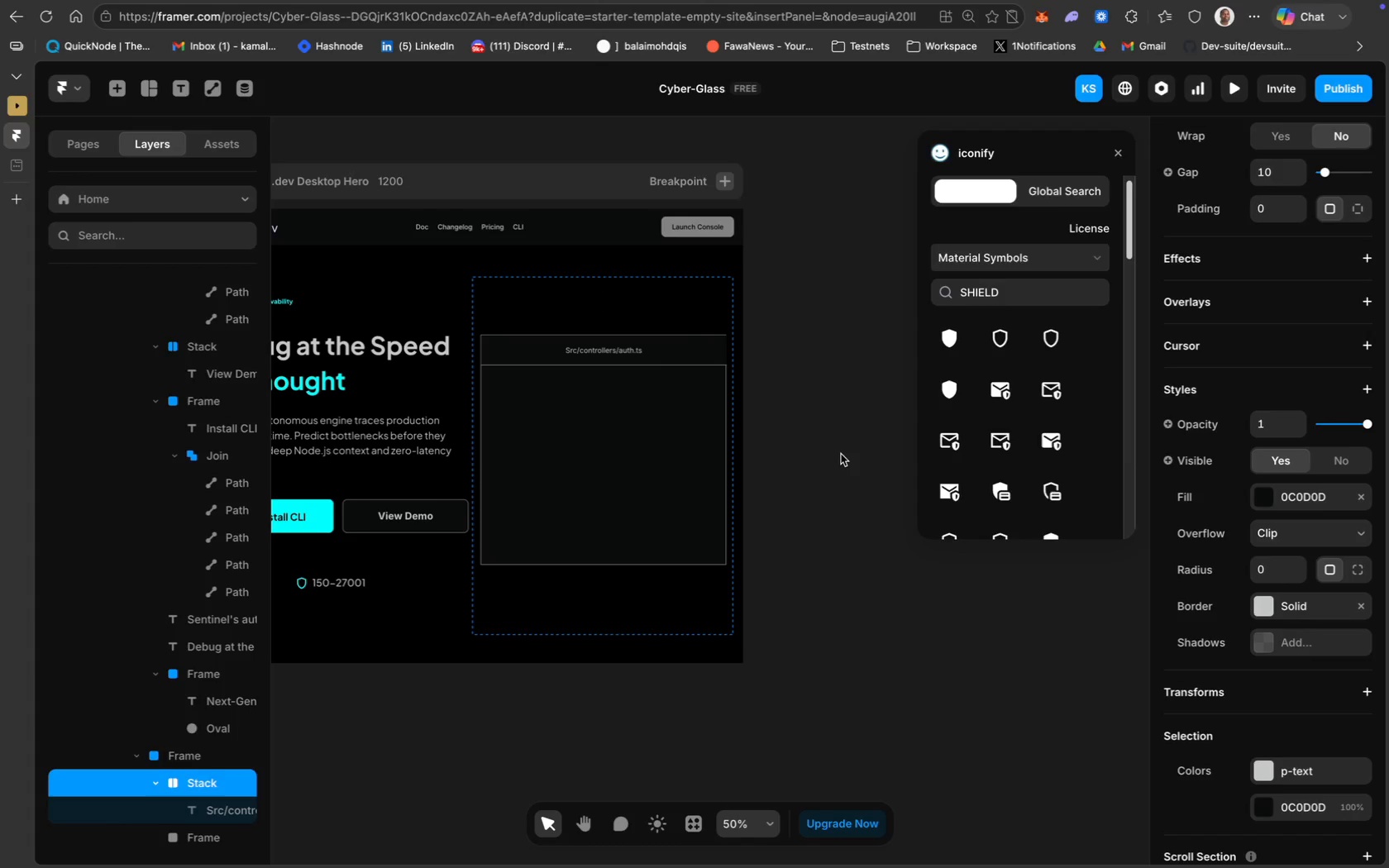 
key(Meta+Z)
 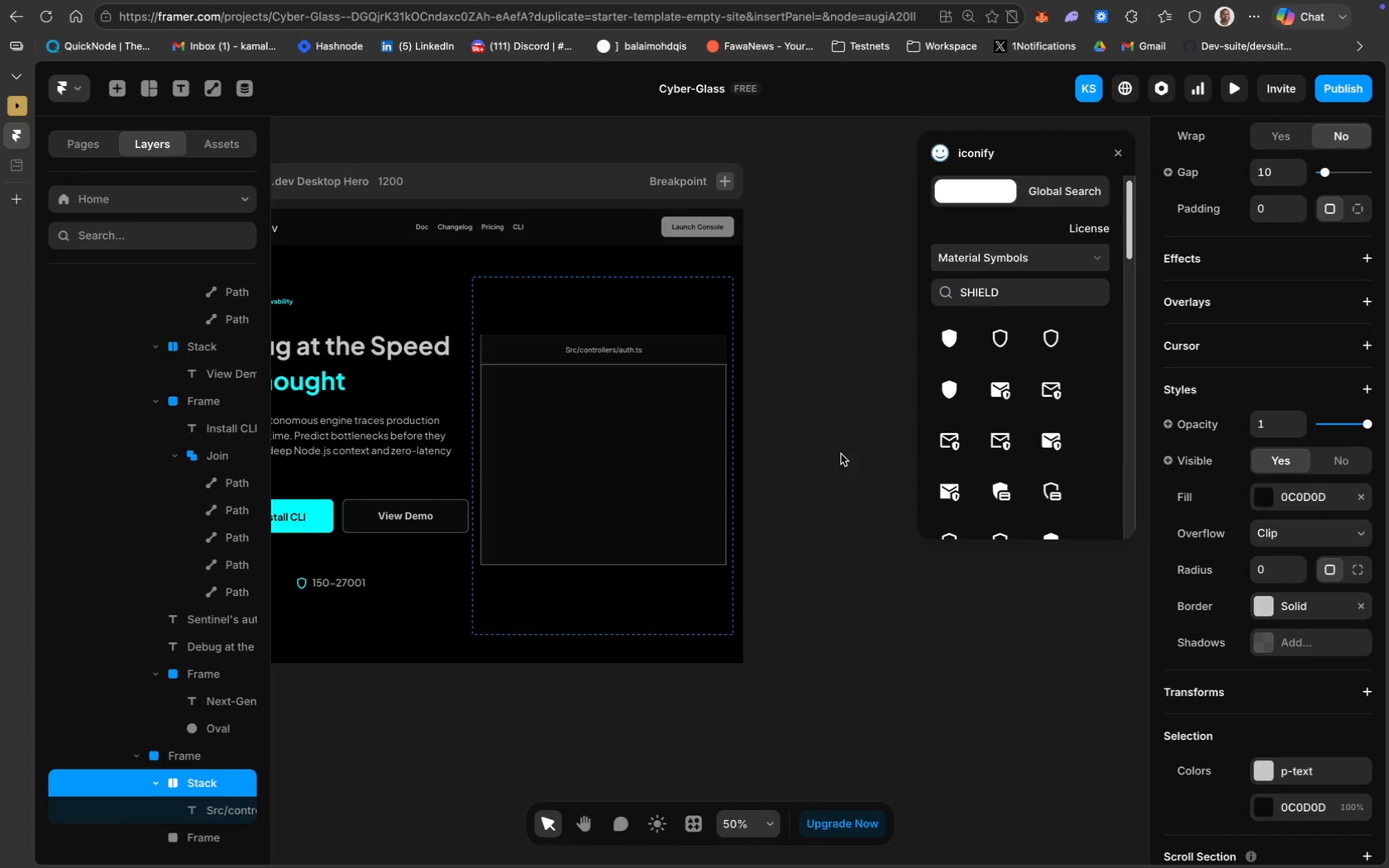 
key(Meta+Z)
 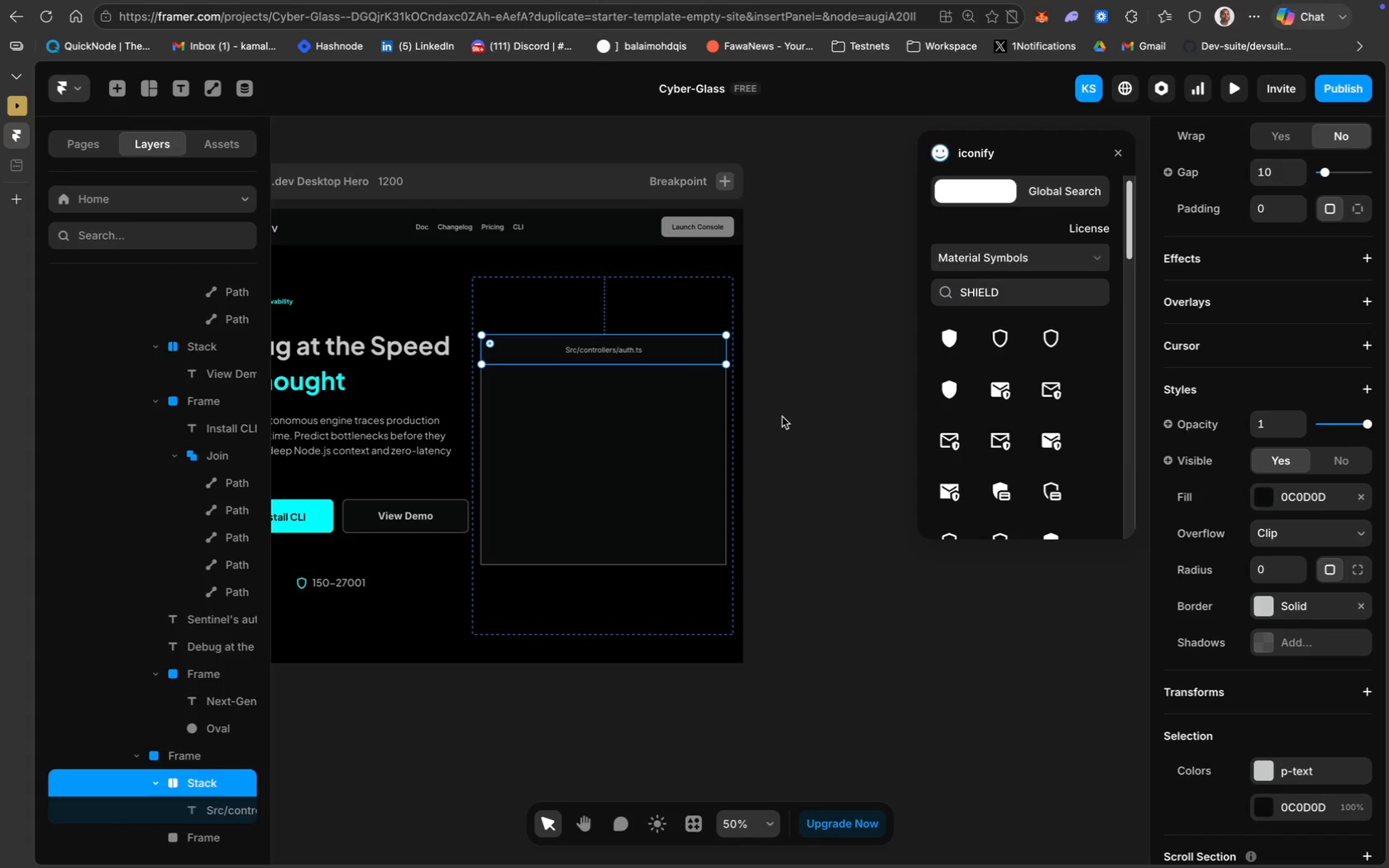 
hold_key(key=CommandLeft, duration=0.39)
 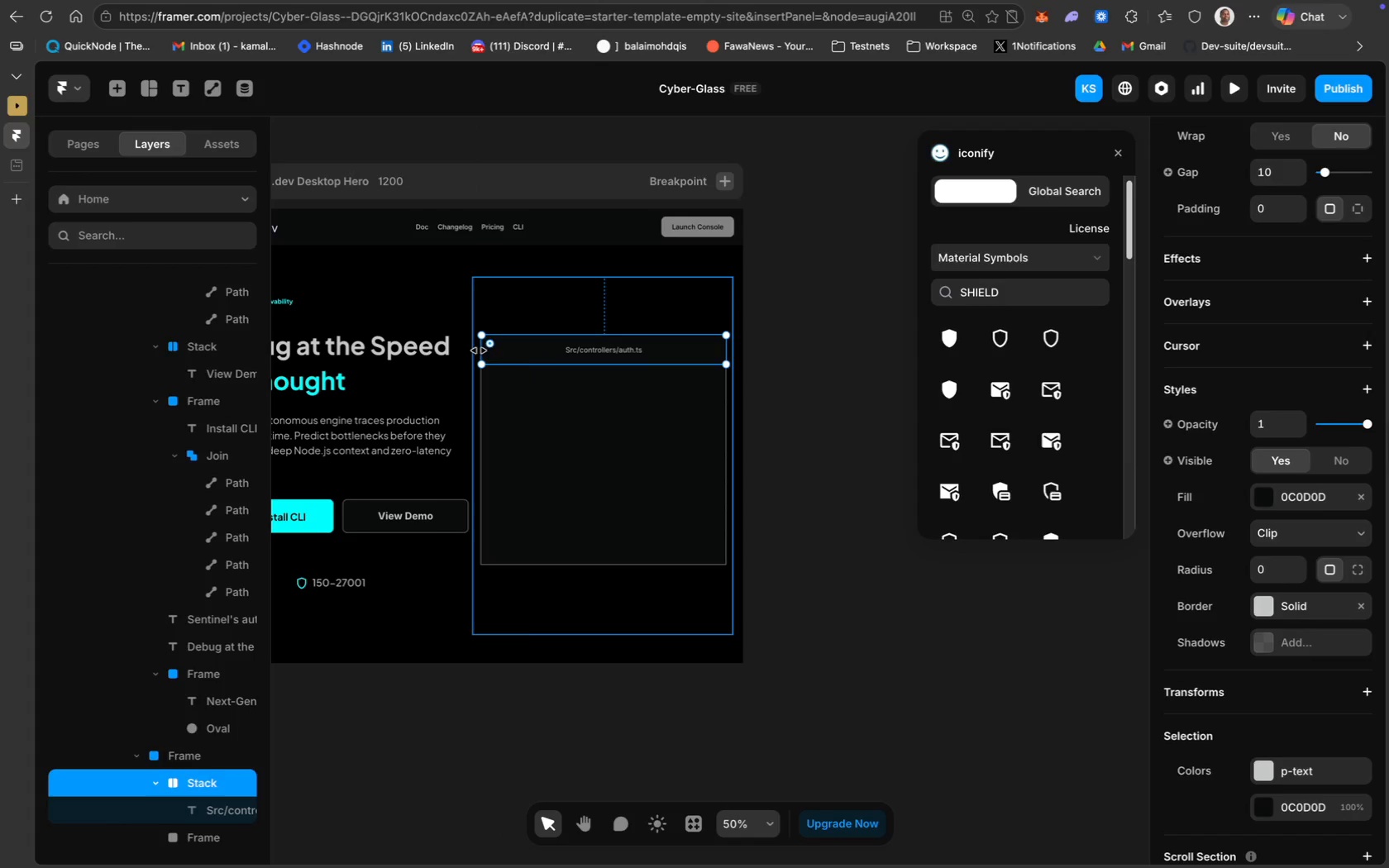 
wait(7.16)
 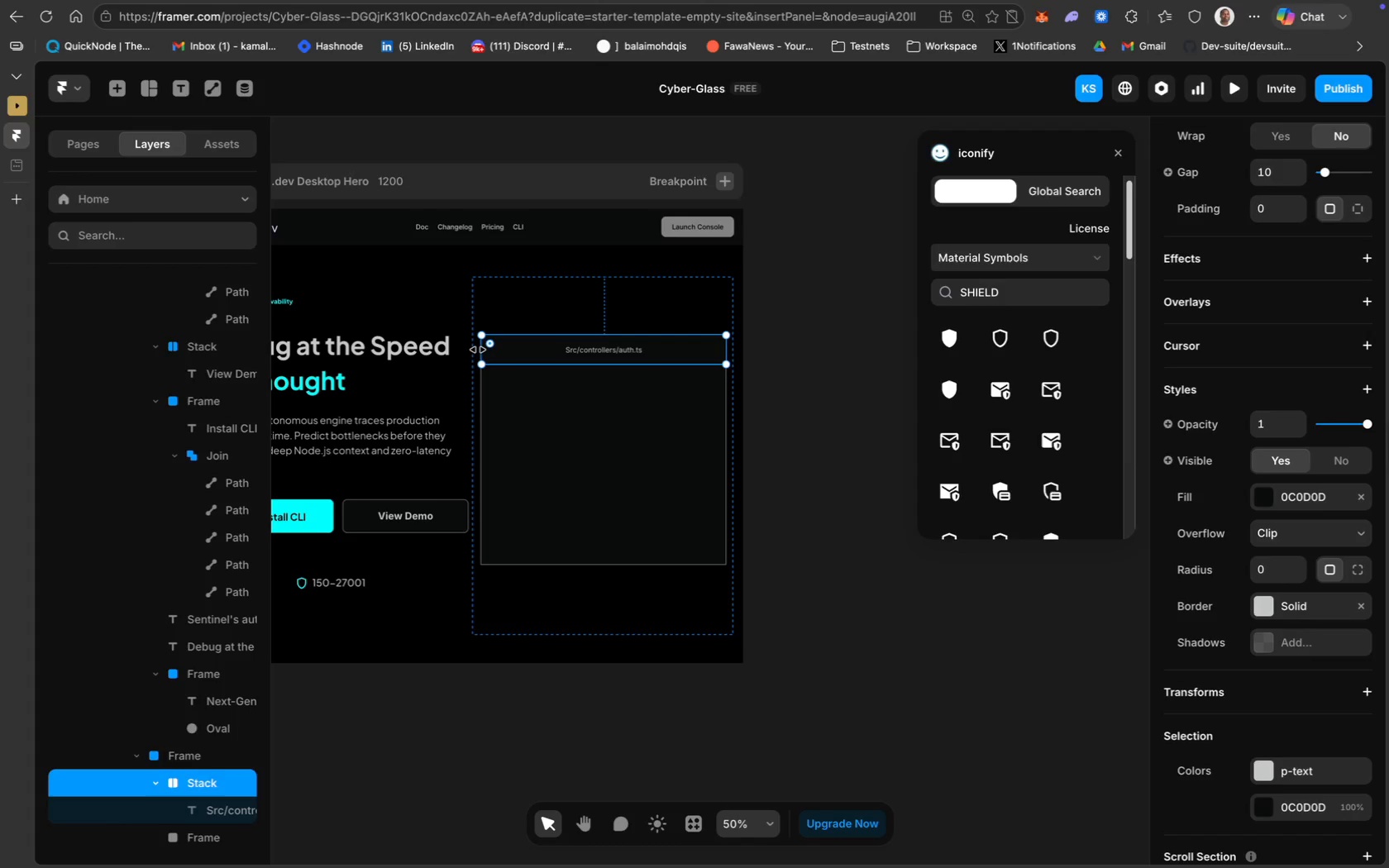 
left_click([655, 349])
 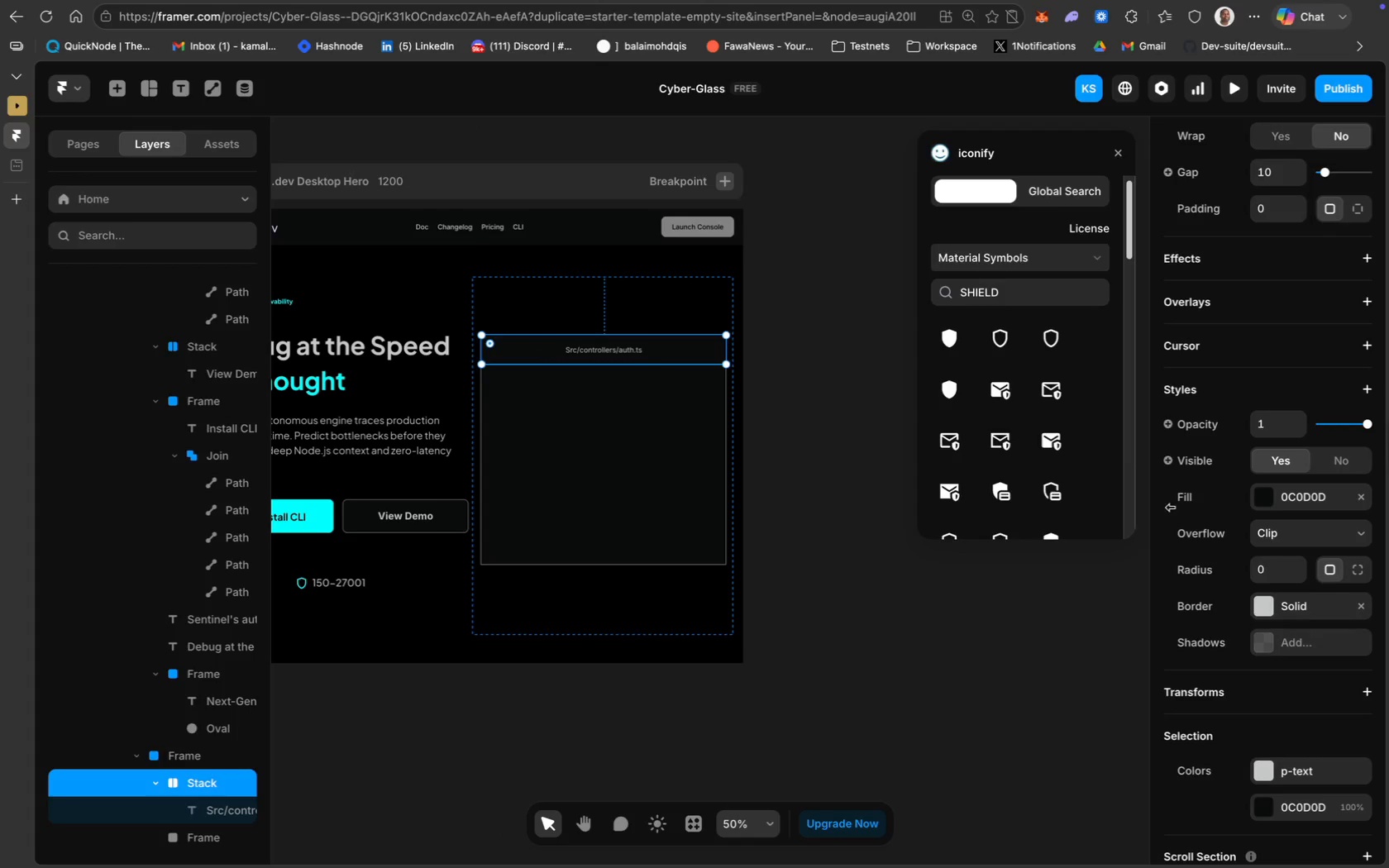 
scroll: coordinate [1218, 556], scroll_direction: down, amount: 17.0
 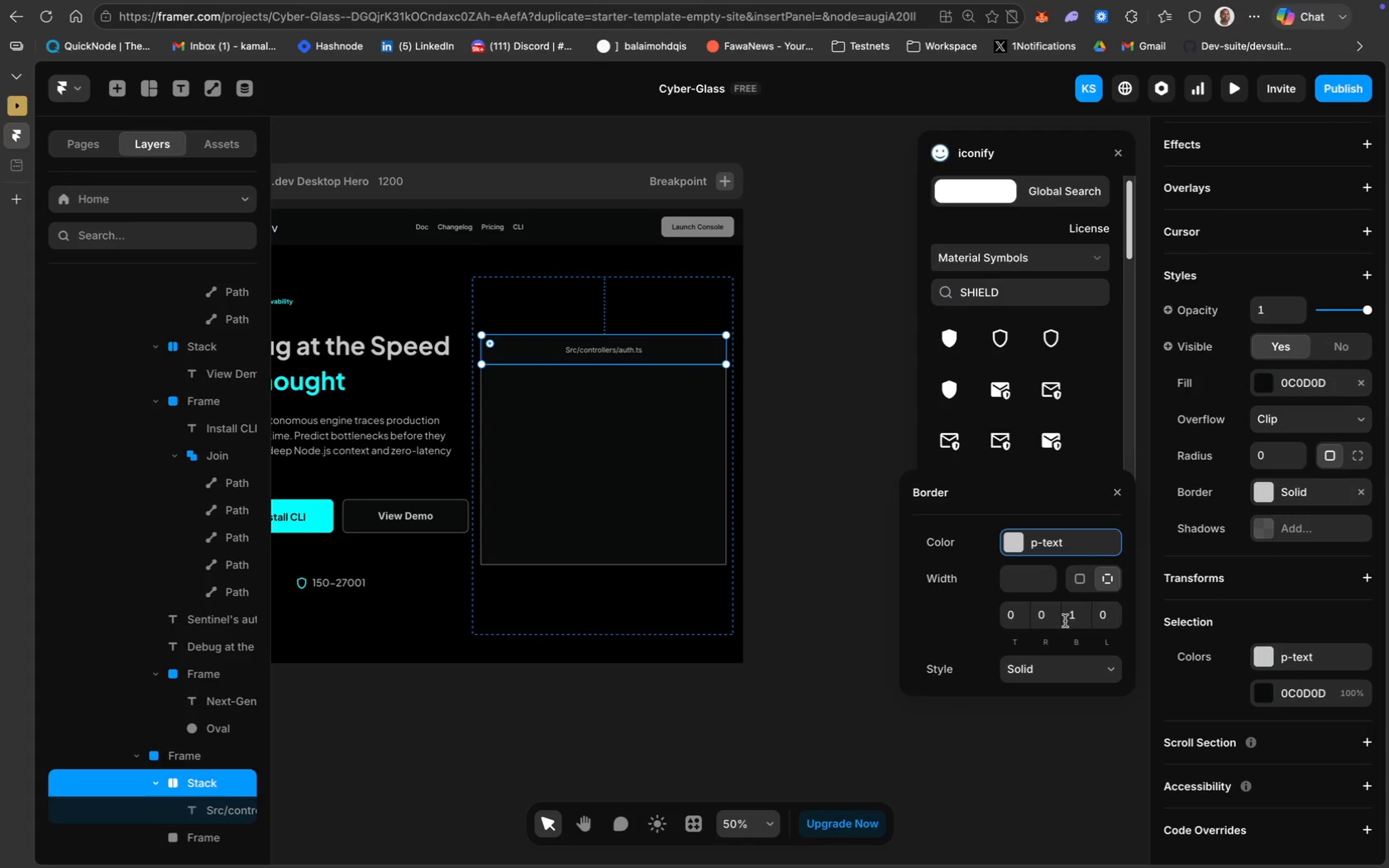 
left_click([1020, 615])
 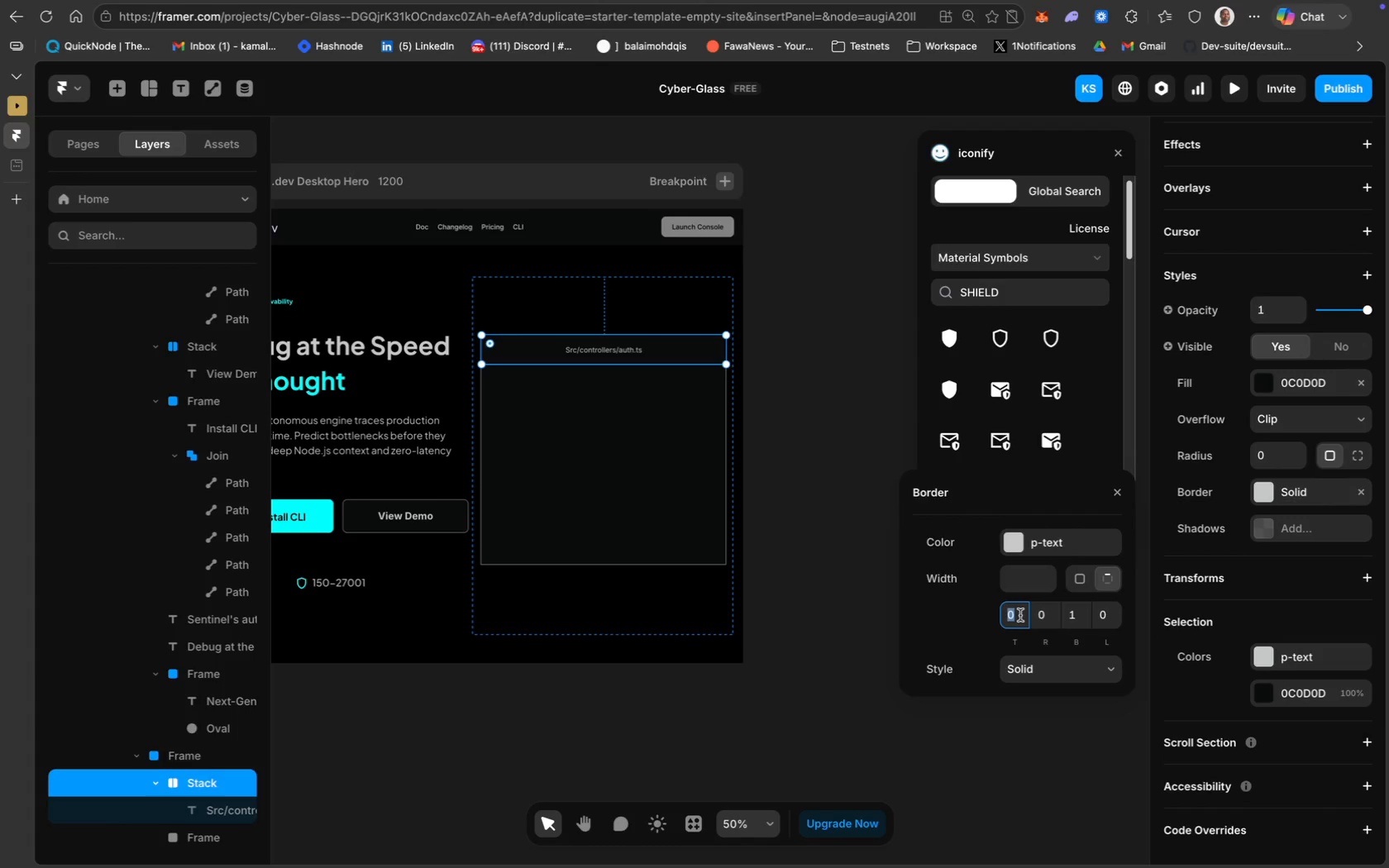 
key(1)
 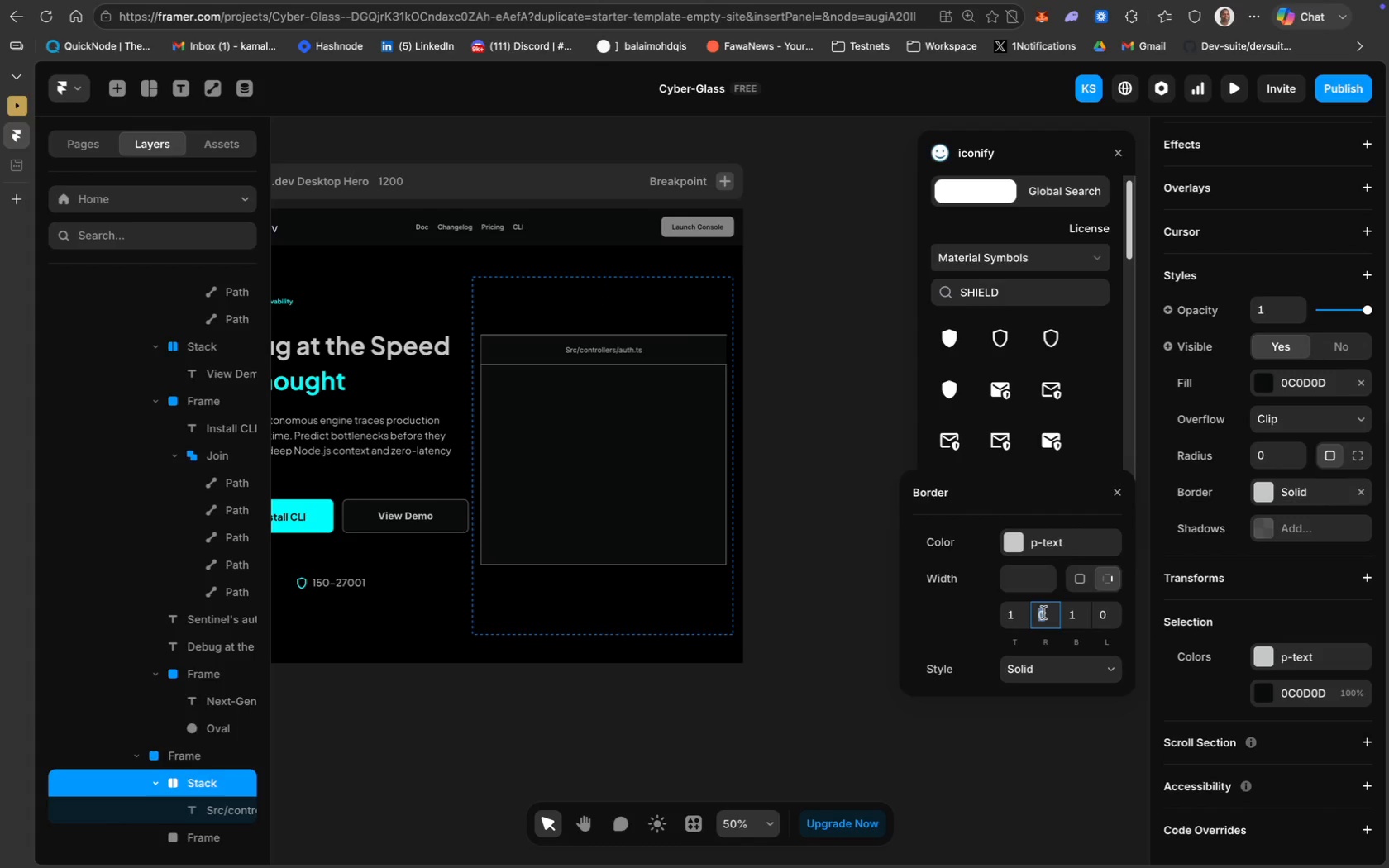 
key(1)
 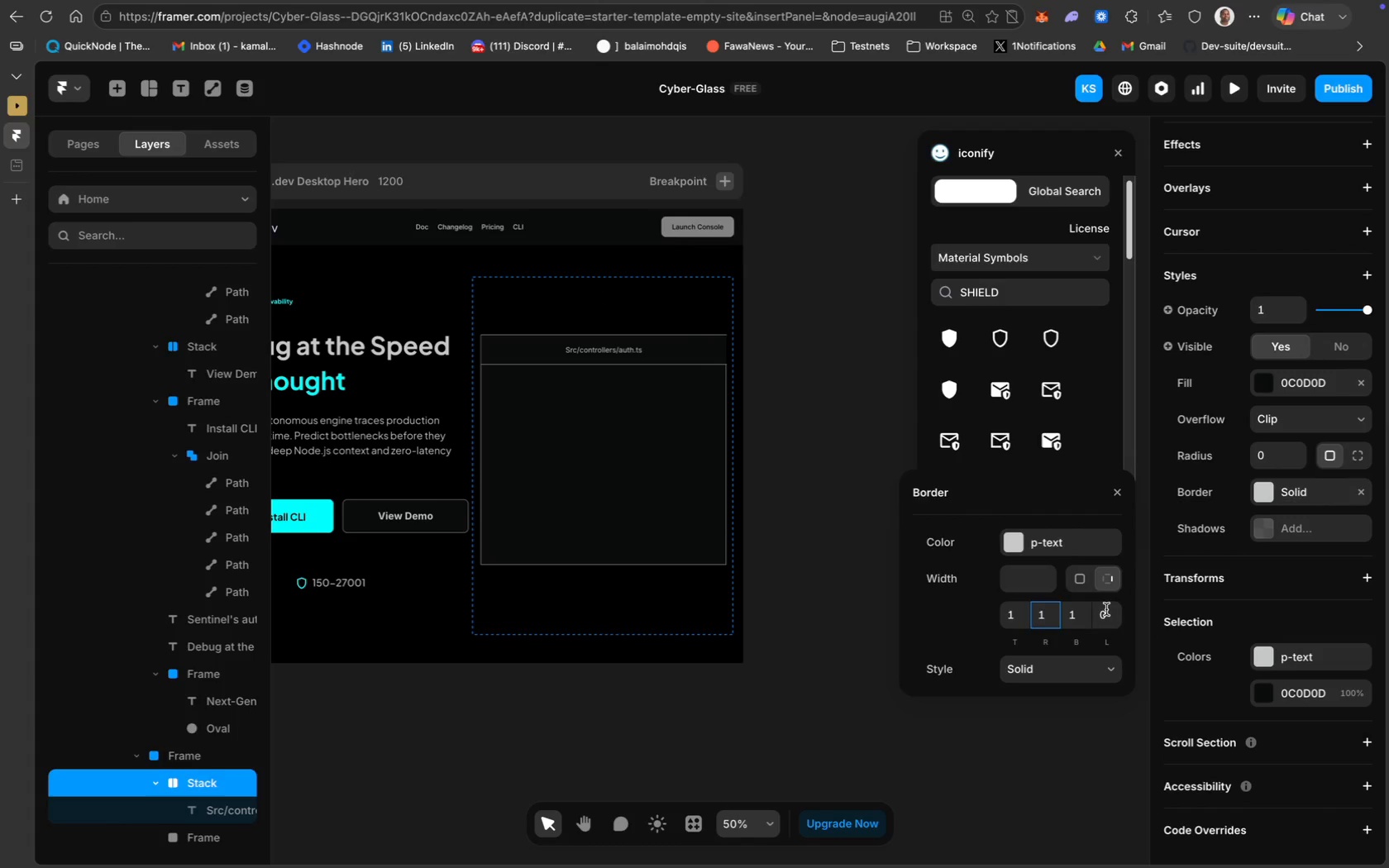 
key(1)
 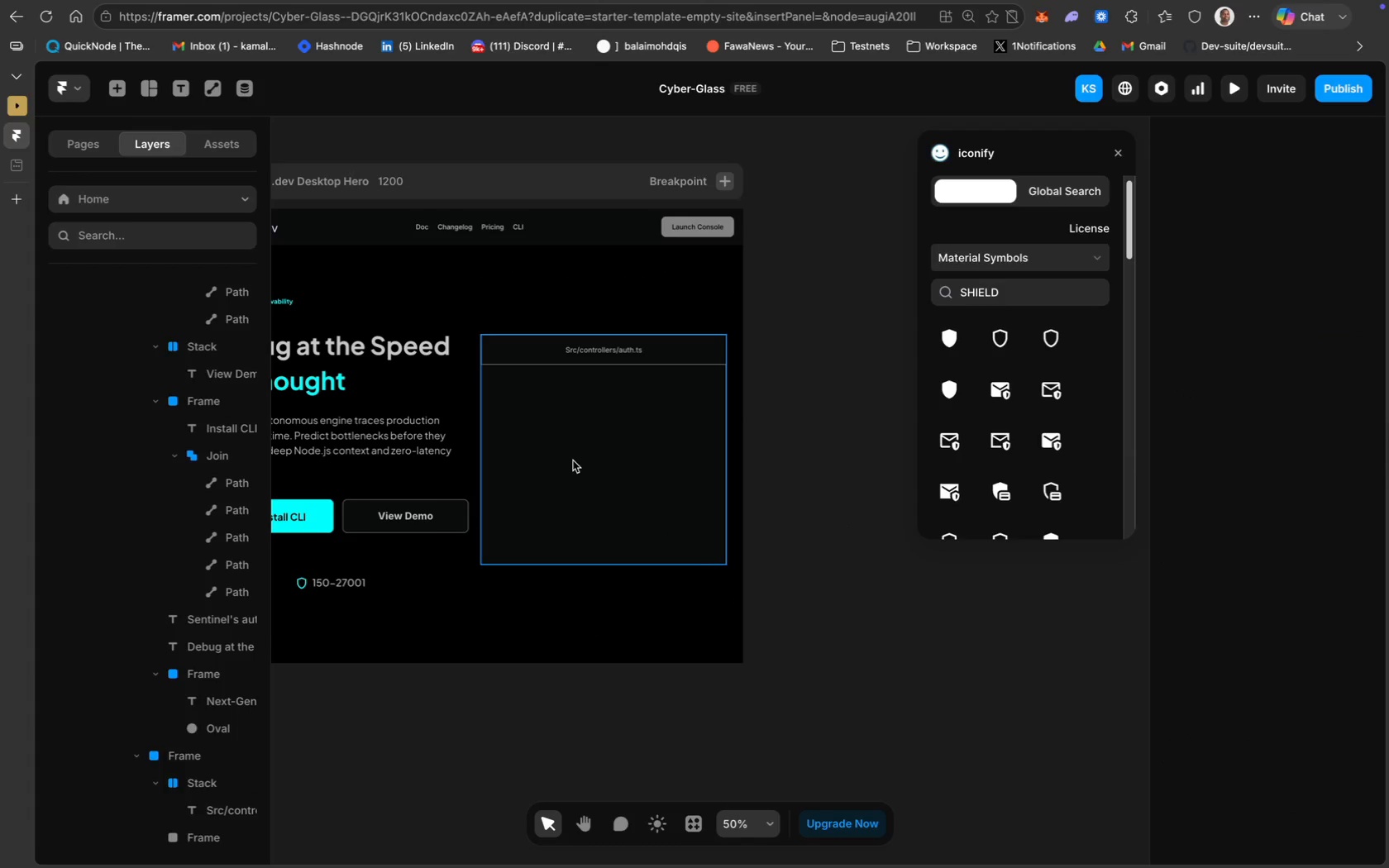 
left_click([214, 92])
 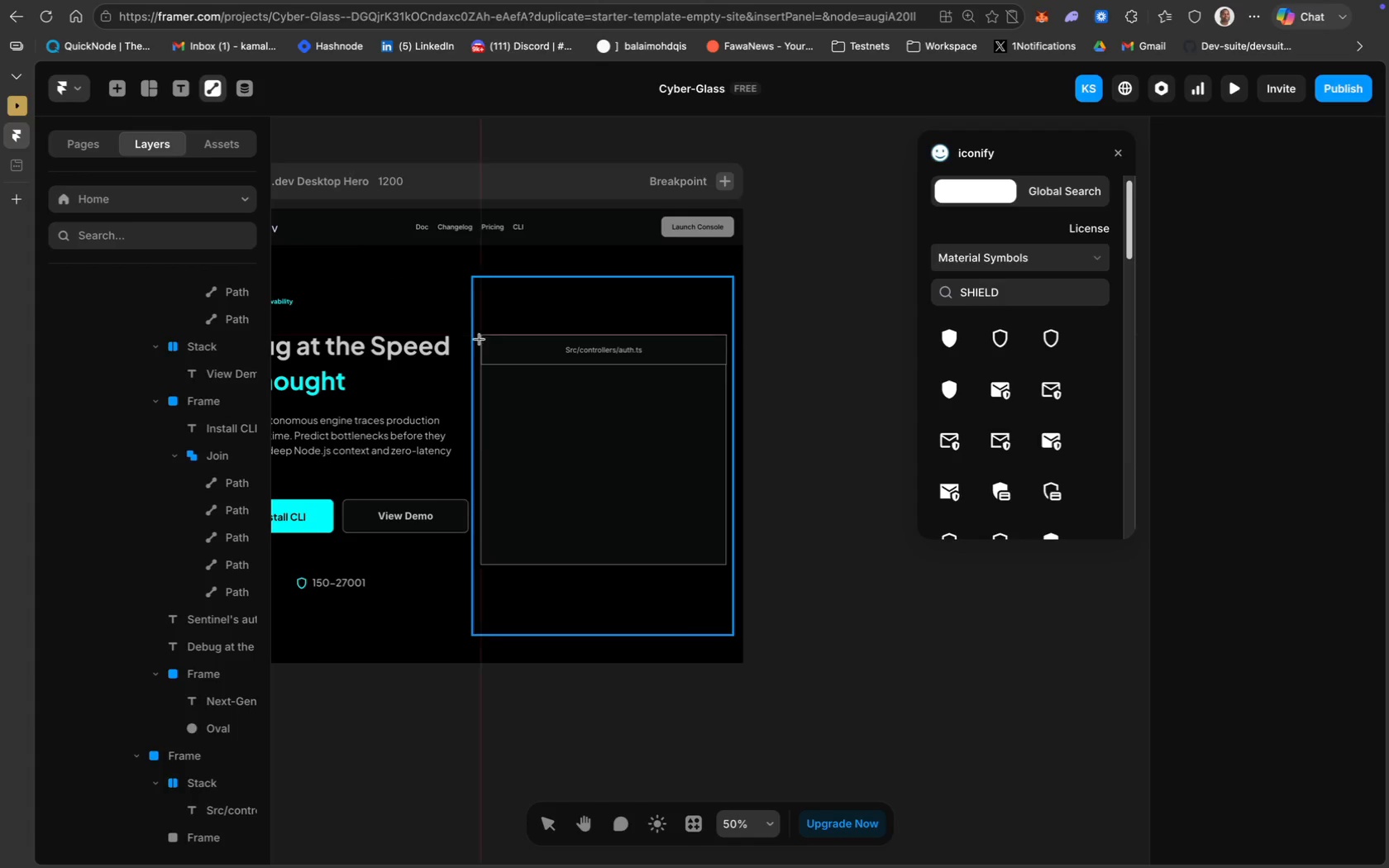 
left_click_drag(start_coordinate=[484, 346], to_coordinate=[494, 354])
 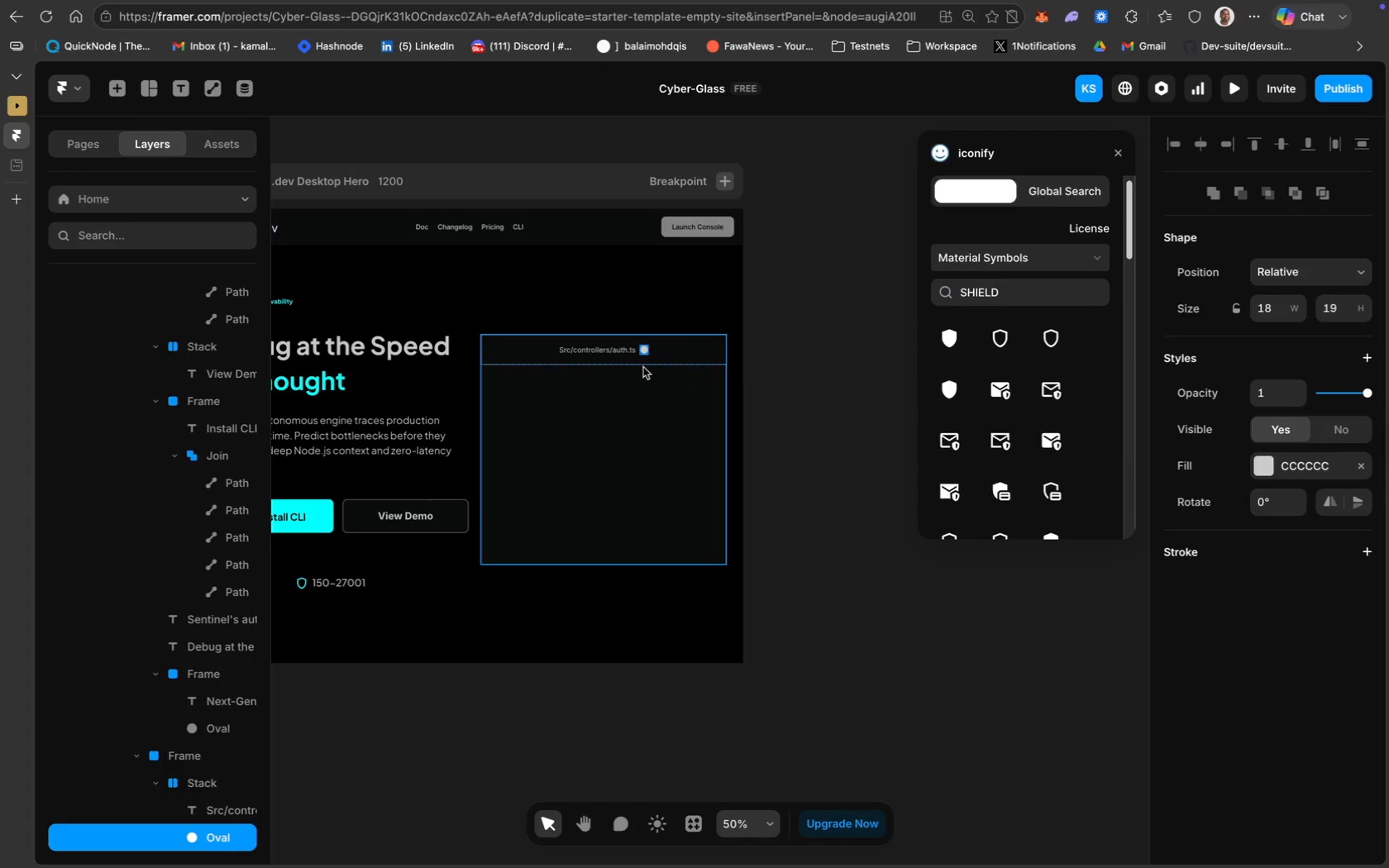 
left_click_drag(start_coordinate=[645, 351], to_coordinate=[599, 414])
 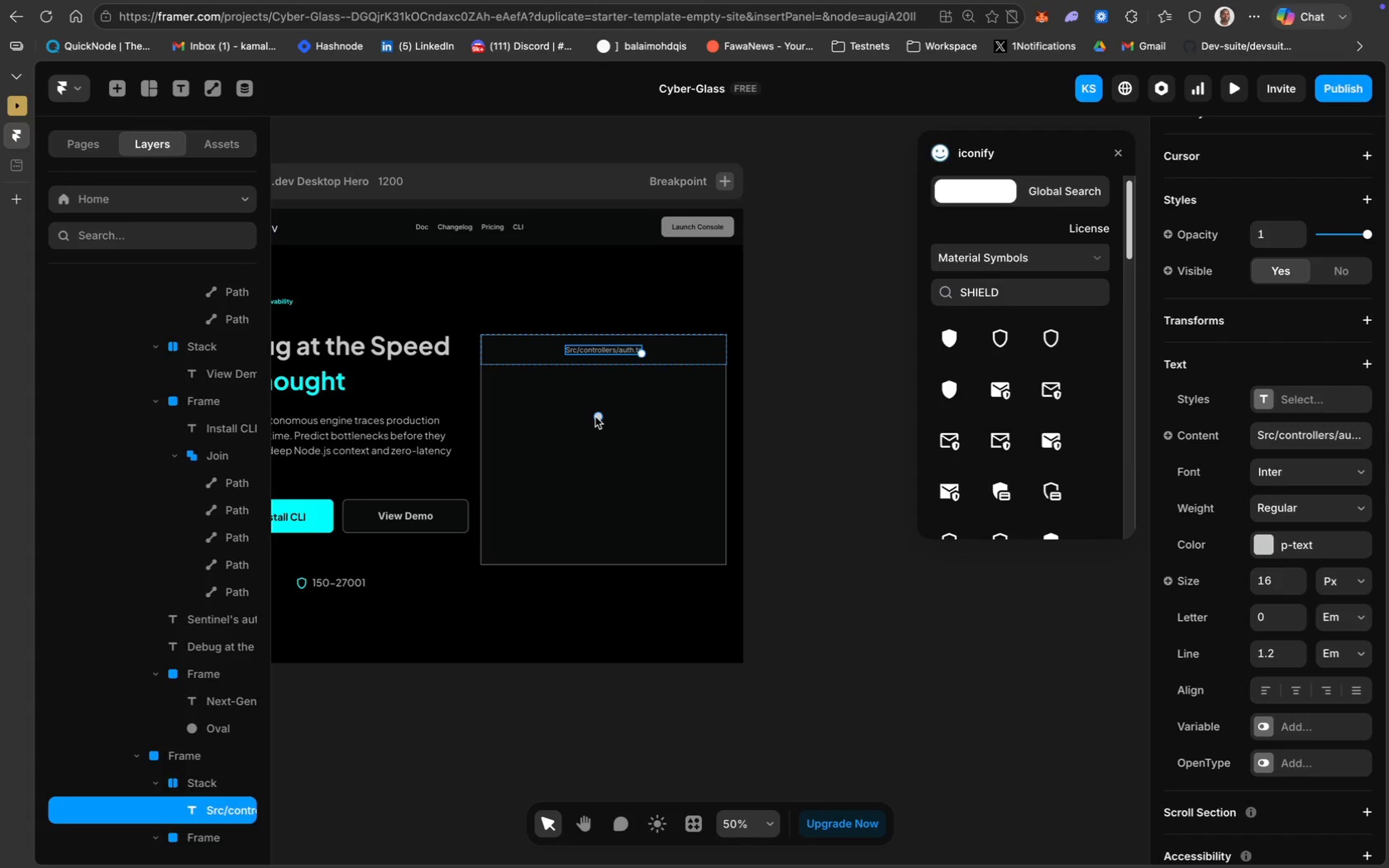 
wait(16.85)
 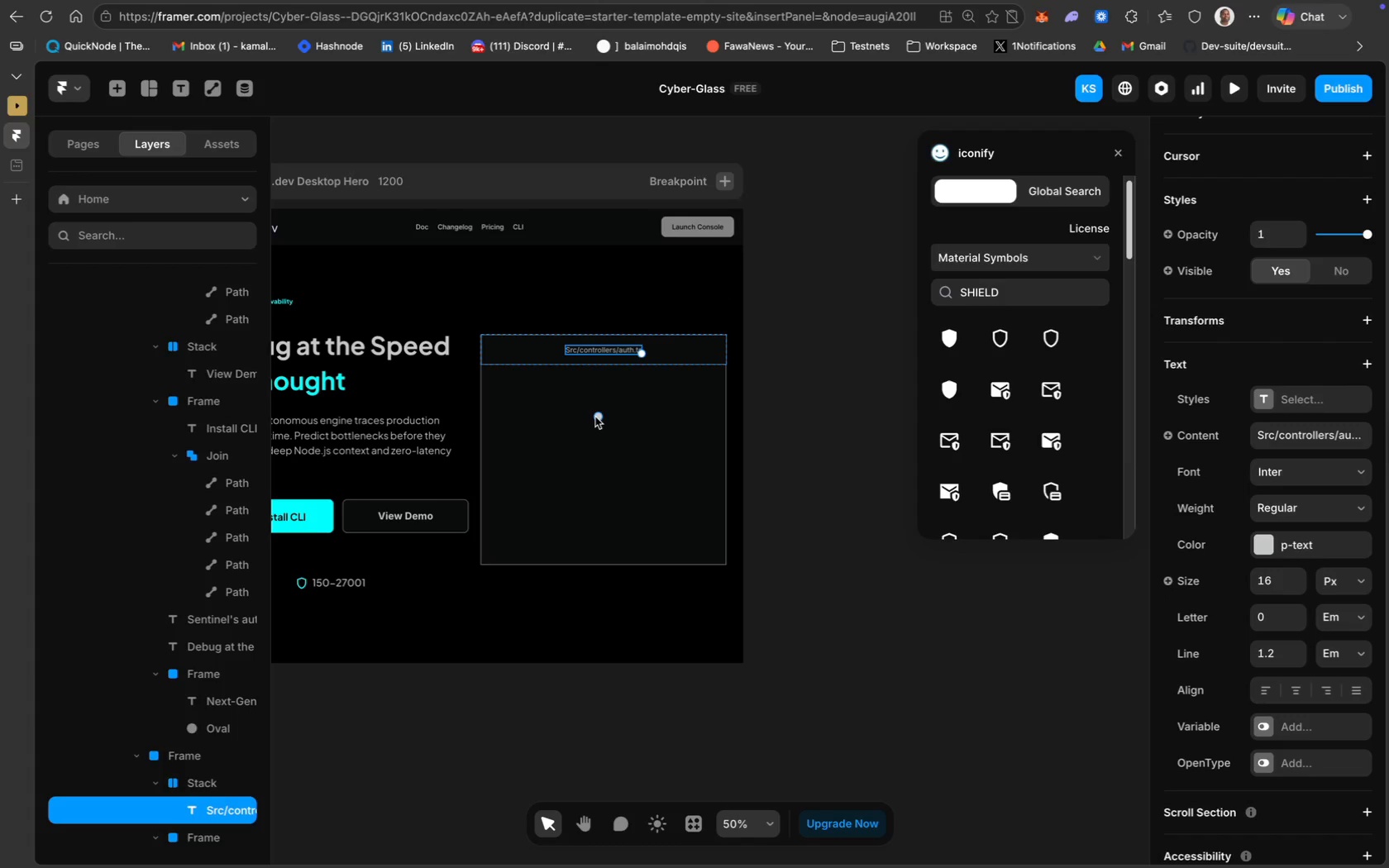 
left_click([1291, 507])
 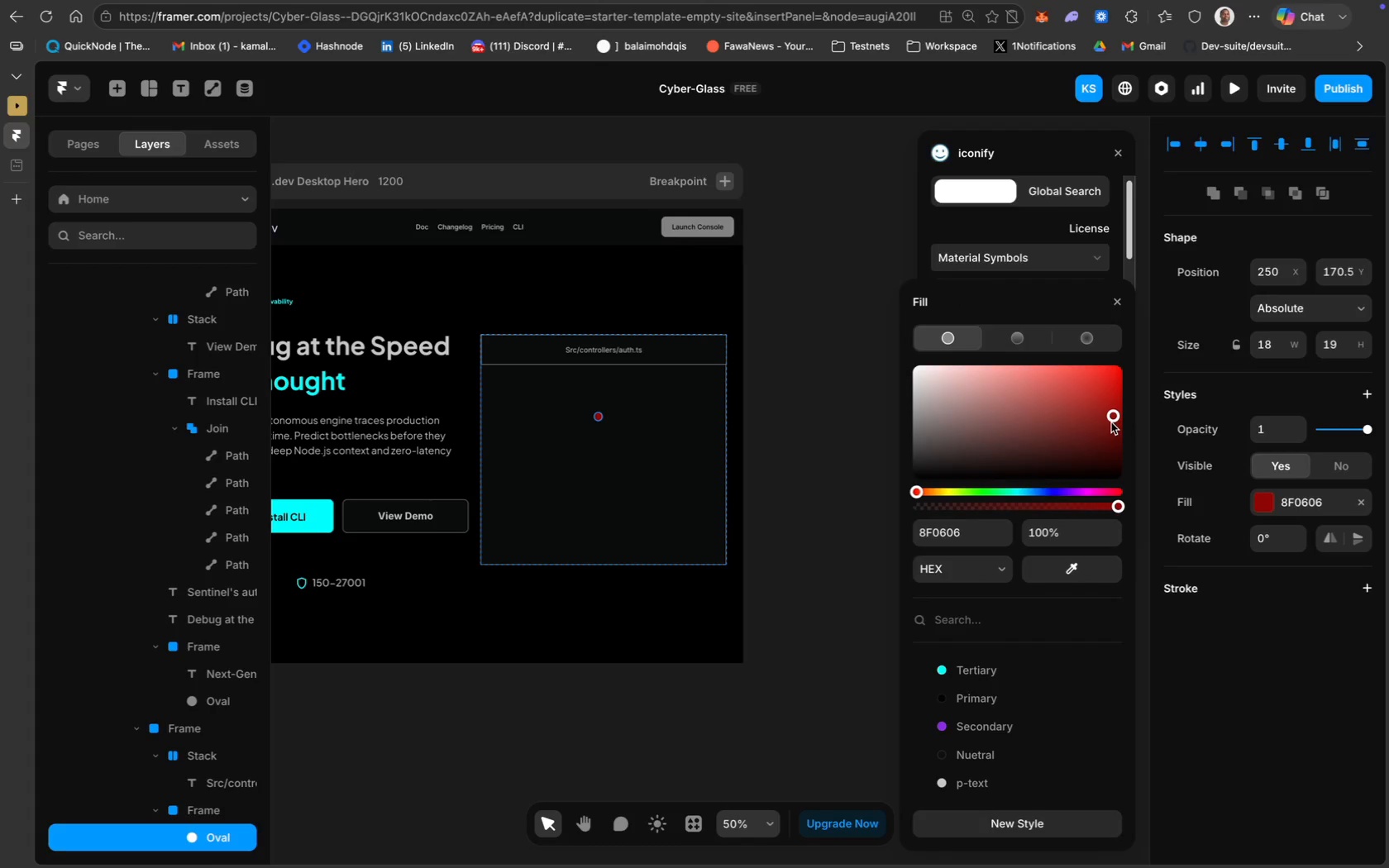 
wait(7.29)
 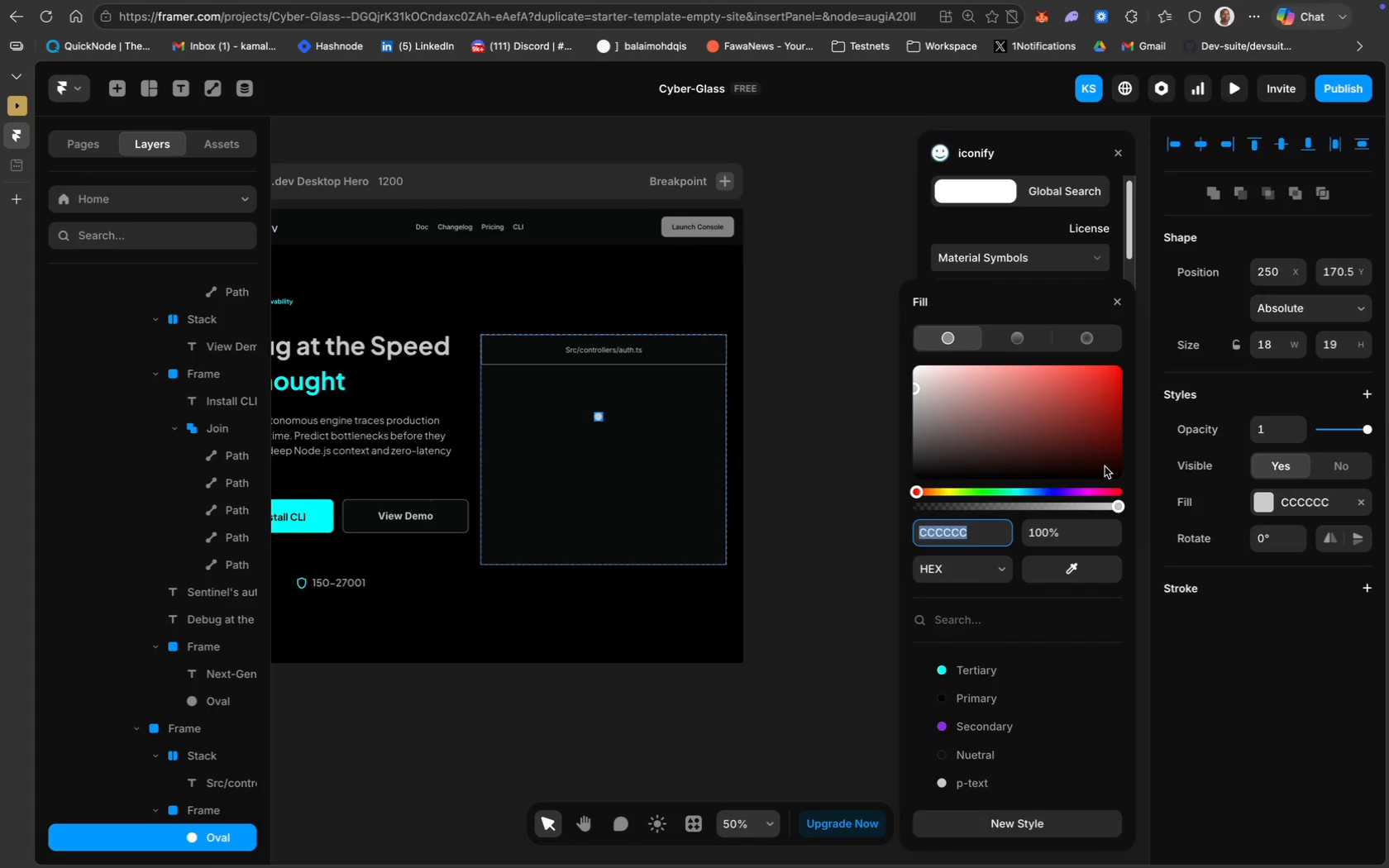 
key(Meta+CommandLeft)
 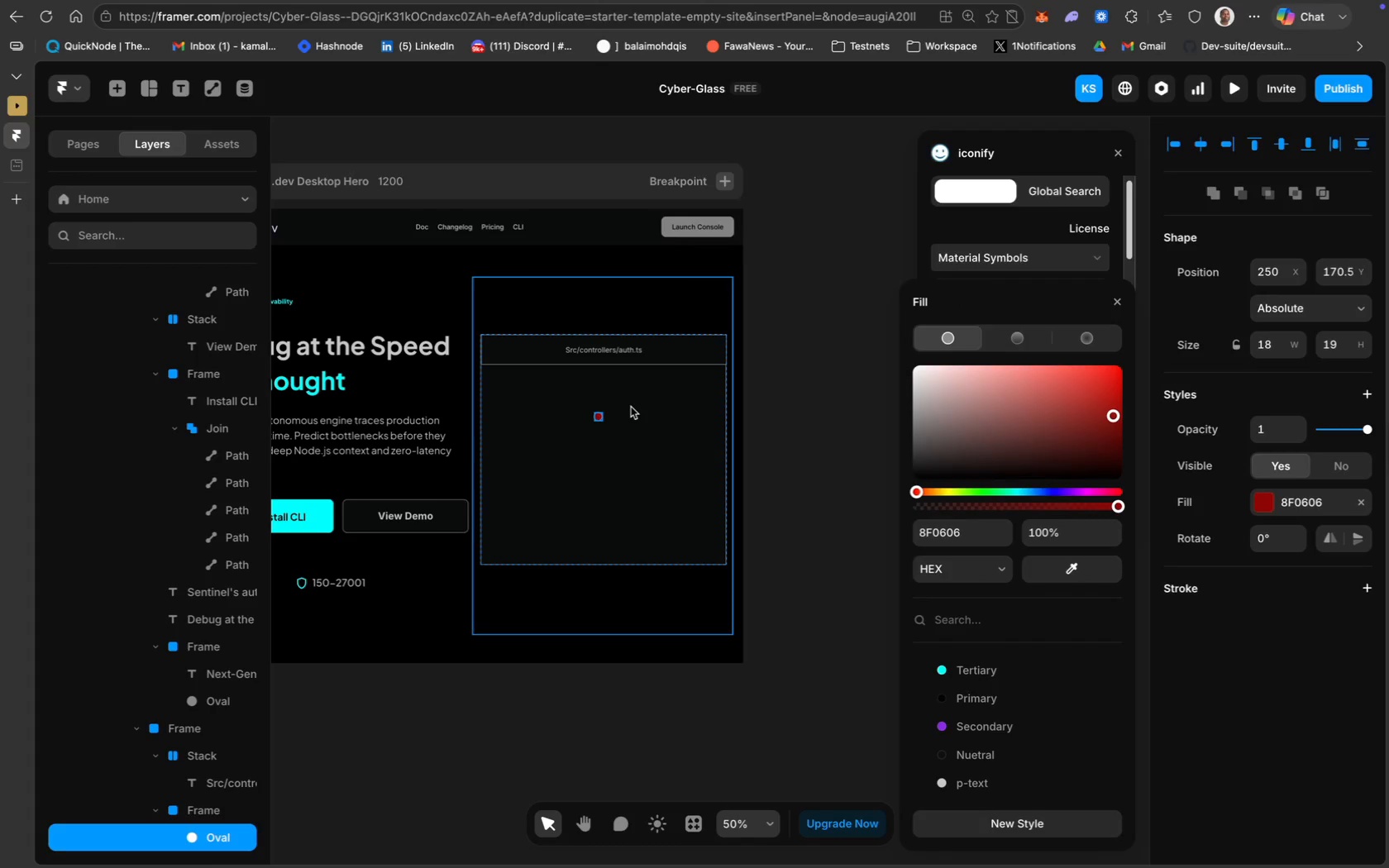 
key(Meta+D)
 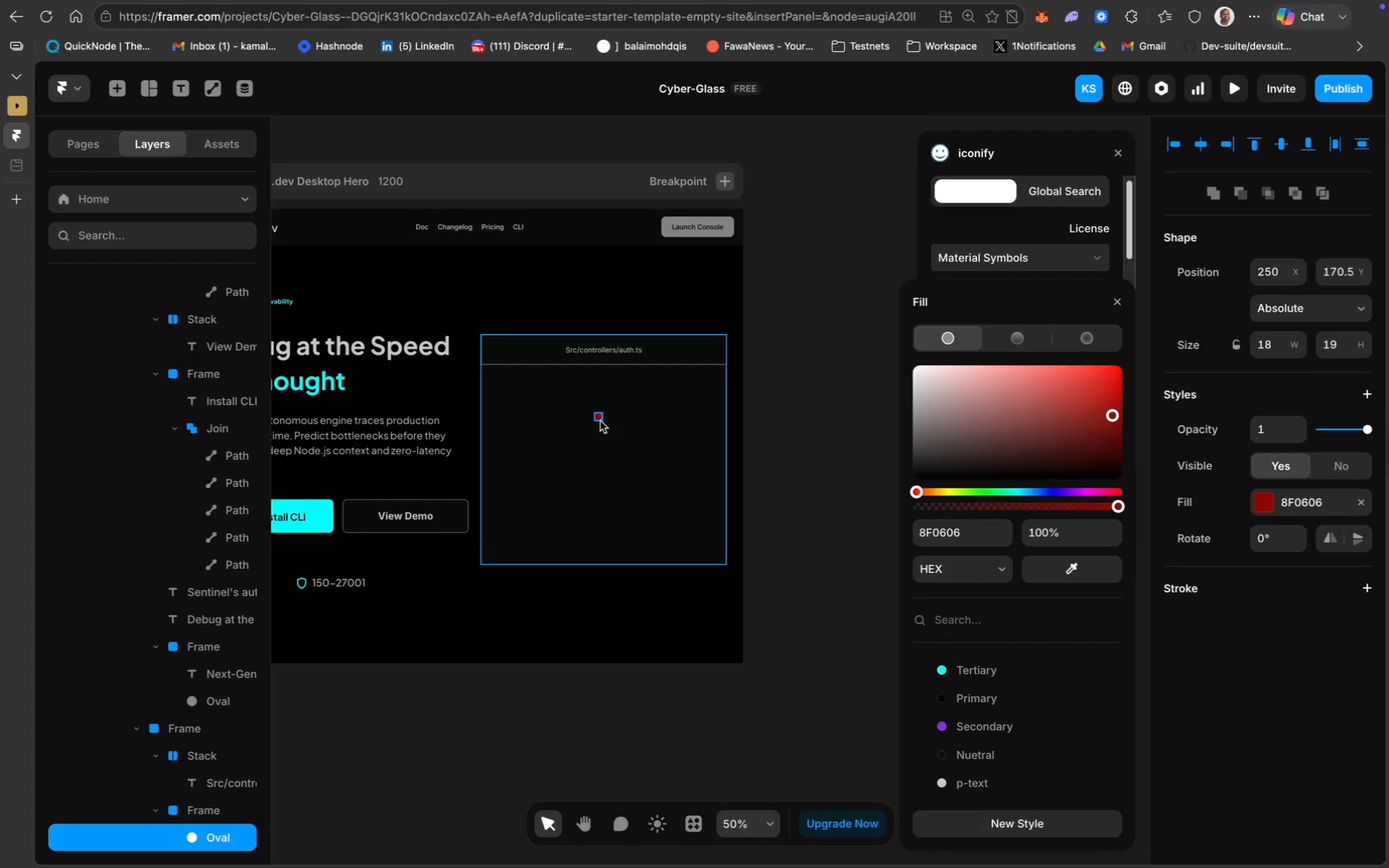 
left_click_drag(start_coordinate=[599, 417], to_coordinate=[613, 417])
 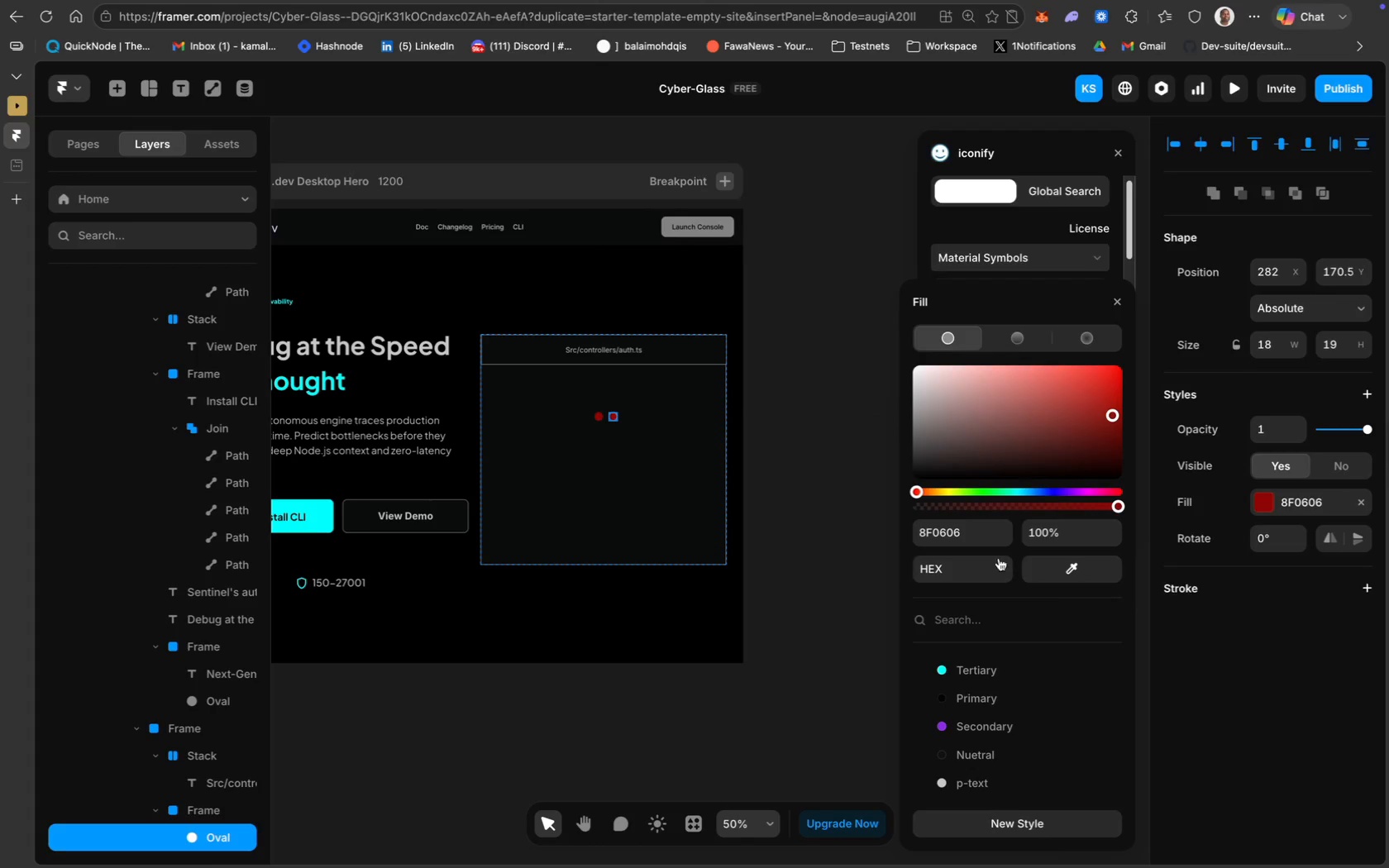 
scroll: coordinate [451, 517], scroll_direction: up, amount: 60.0
 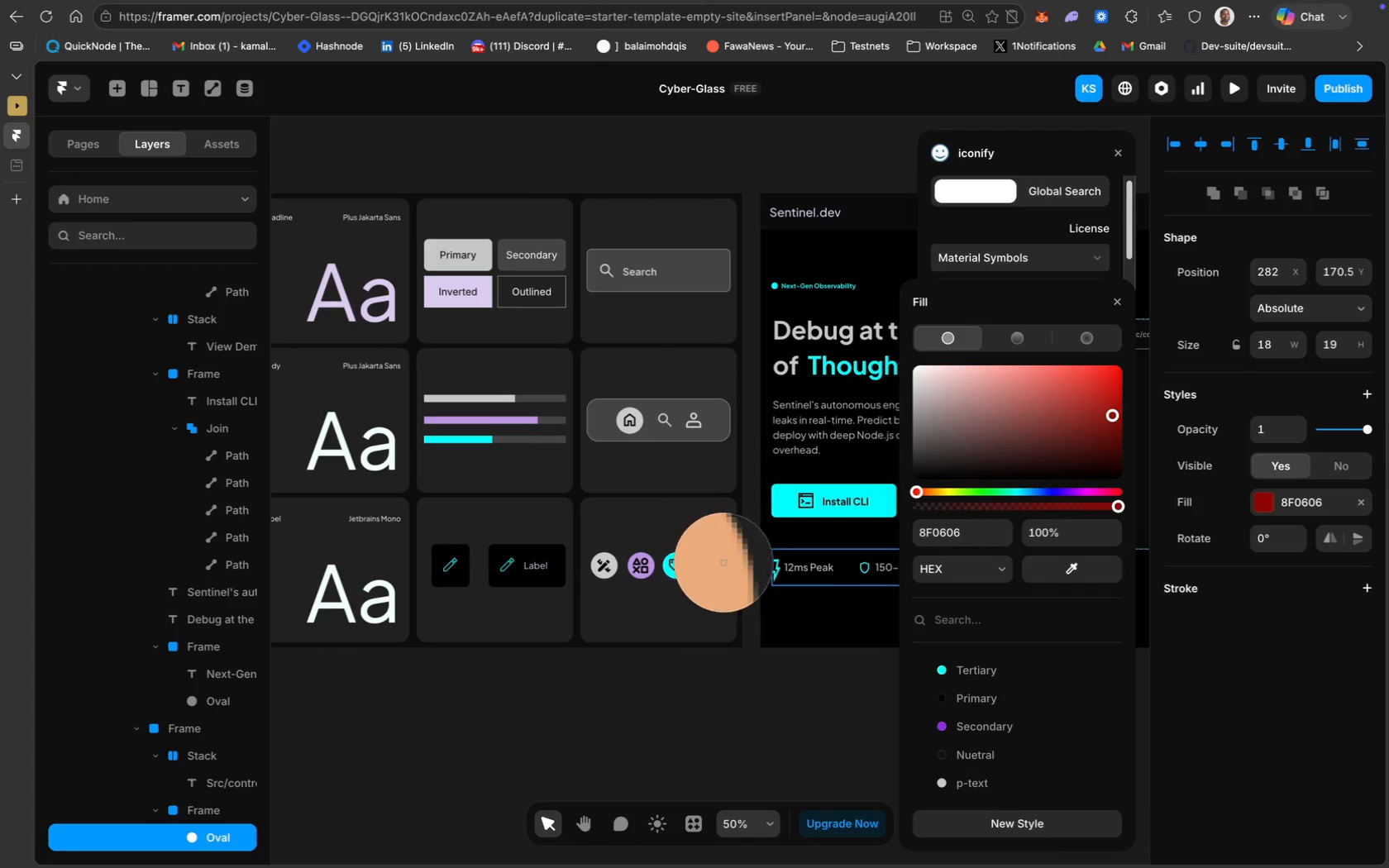 
wait(6.02)
 